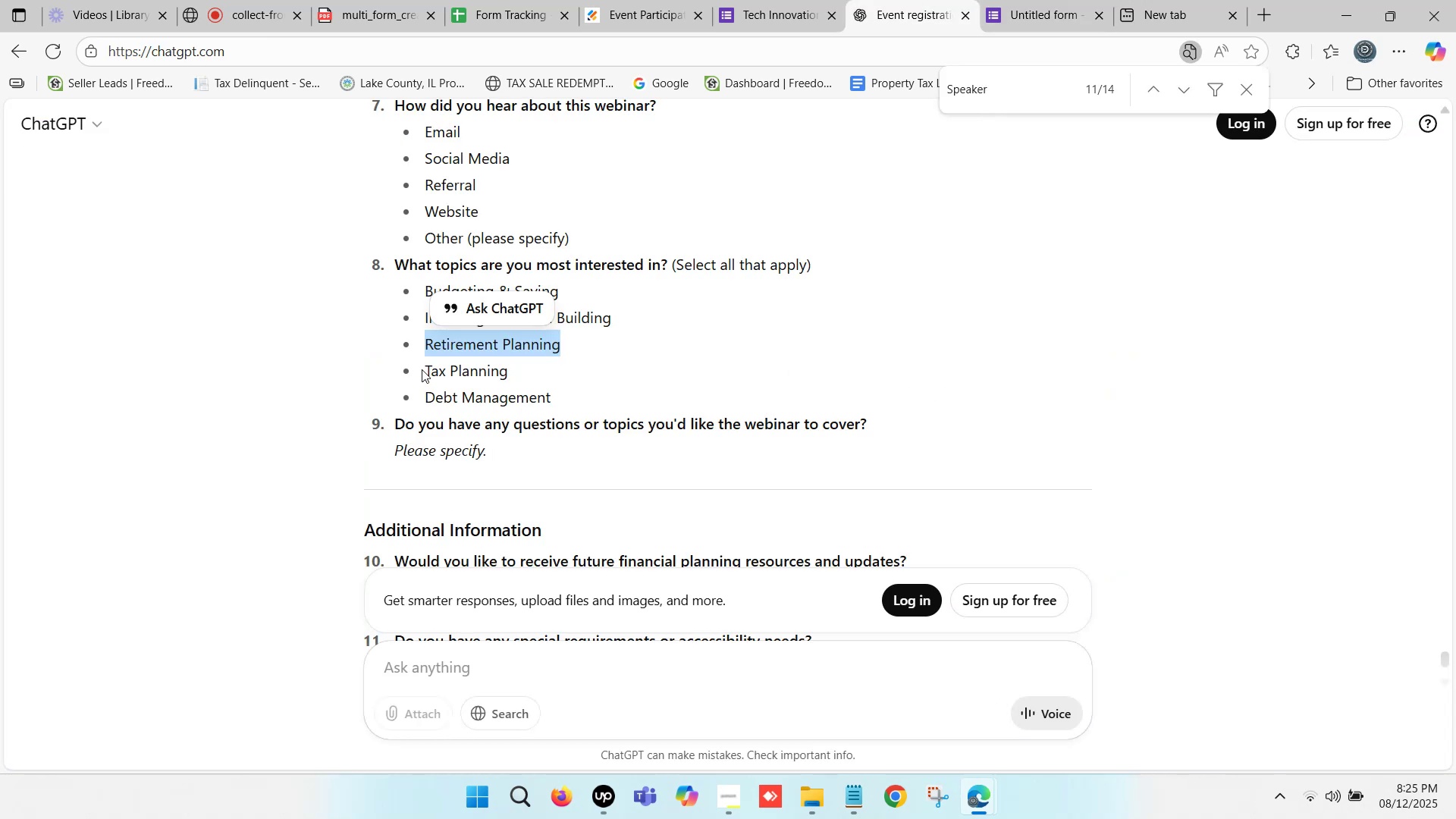 
left_click_drag(start_coordinate=[425, 367], to_coordinate=[504, 371])
 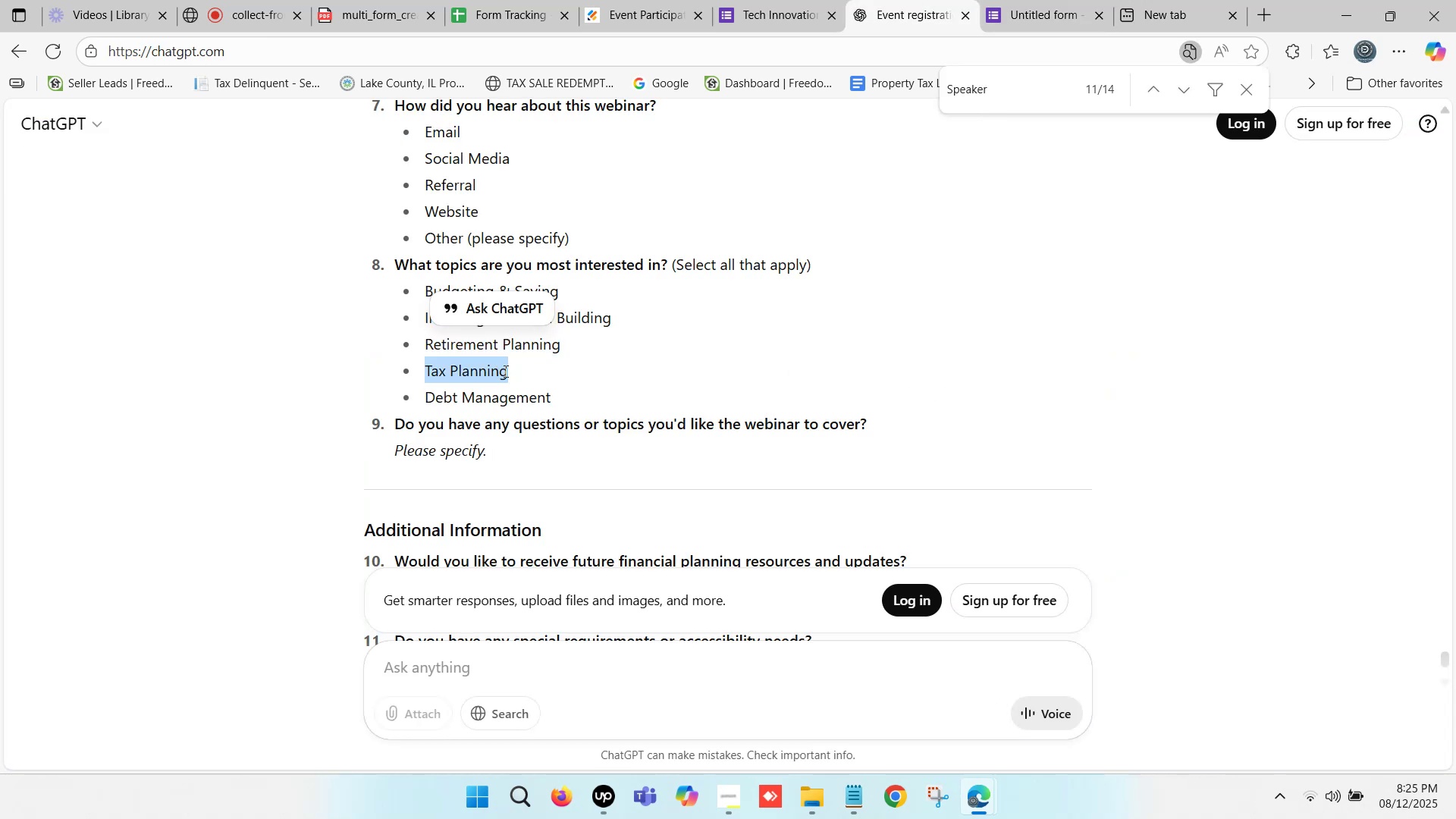 
key(Control+ControlLeft)
 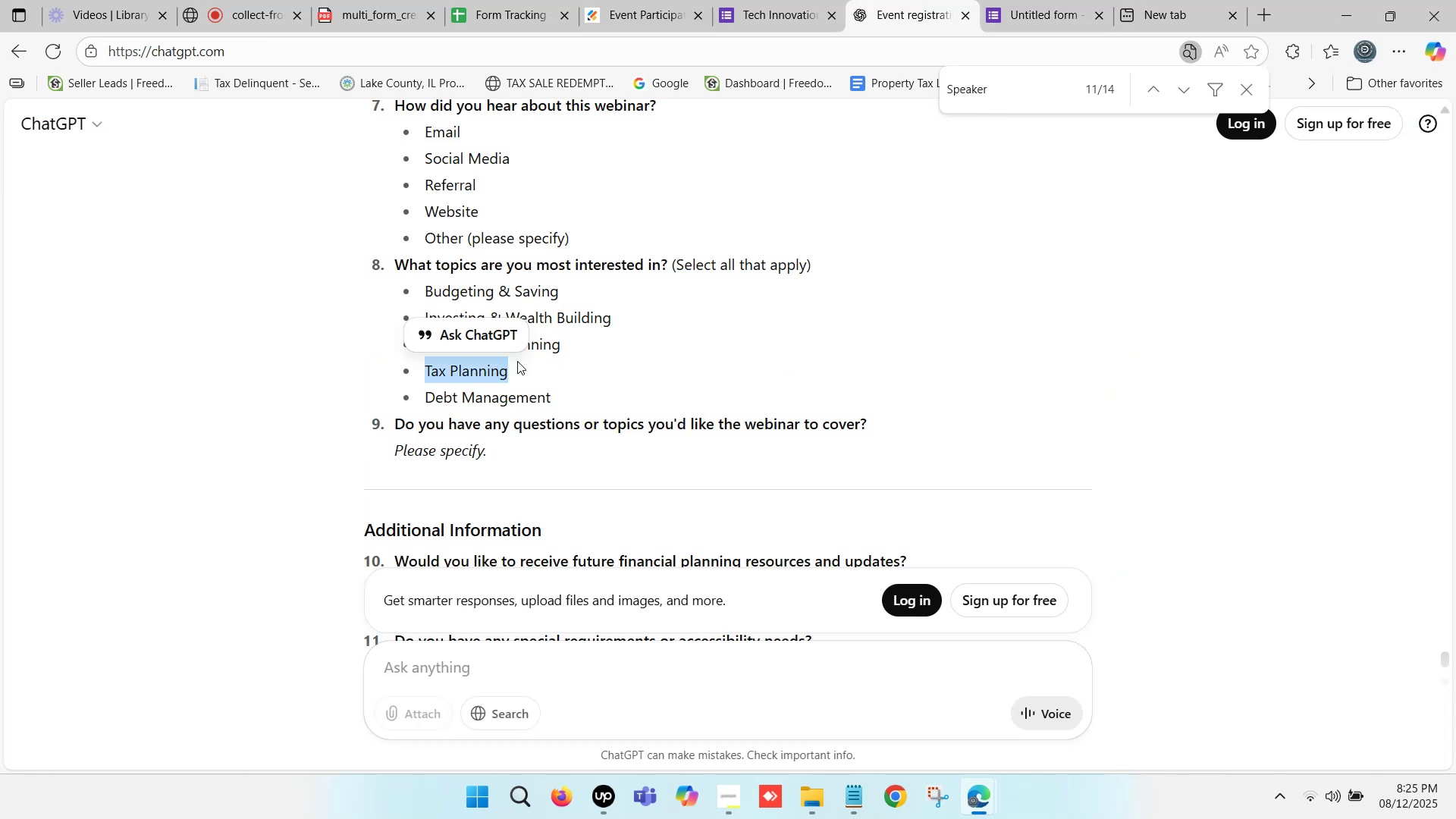 
key(Control+C)
 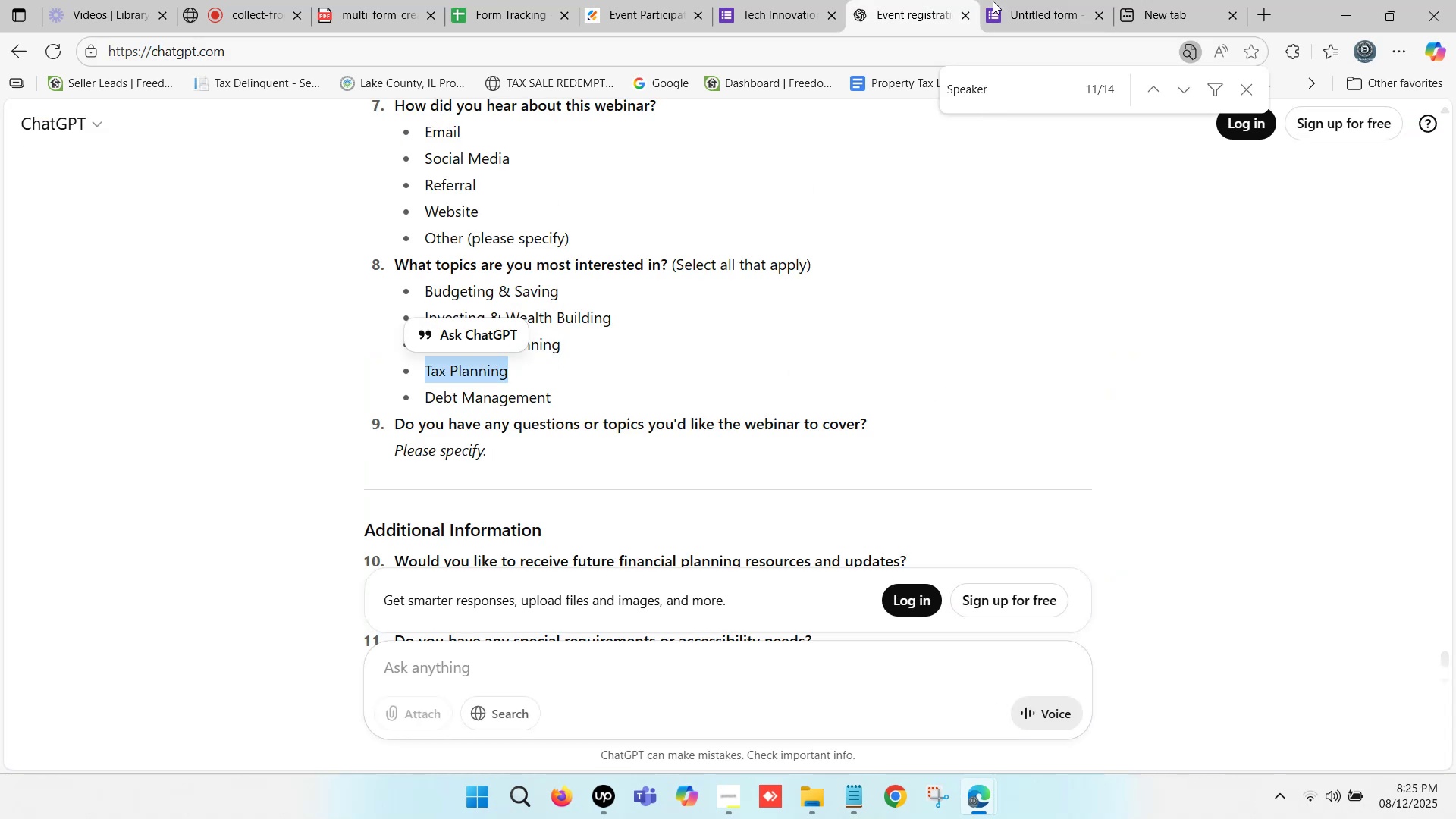 
left_click([1013, 0])
 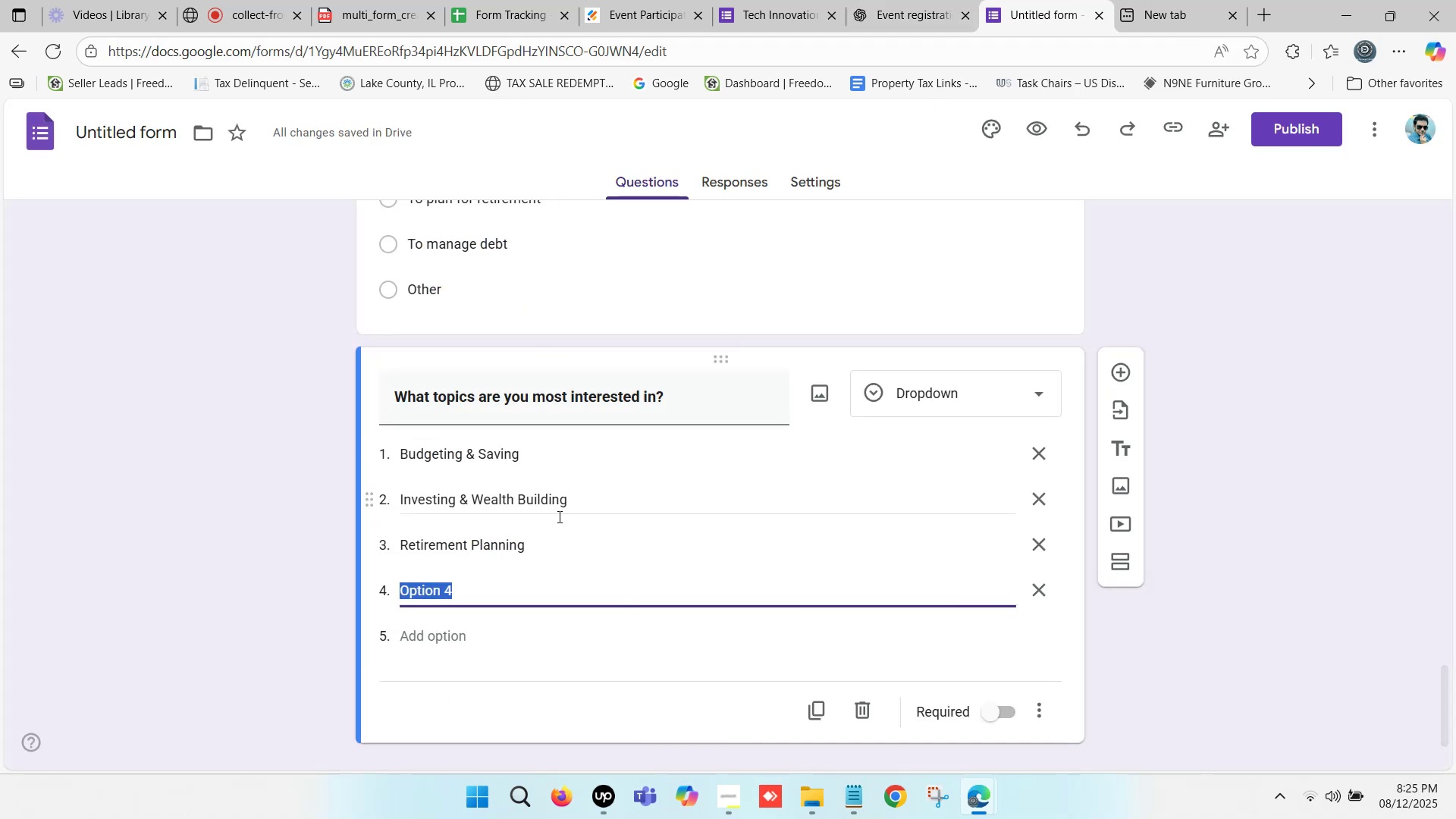 
key(Control+ControlLeft)
 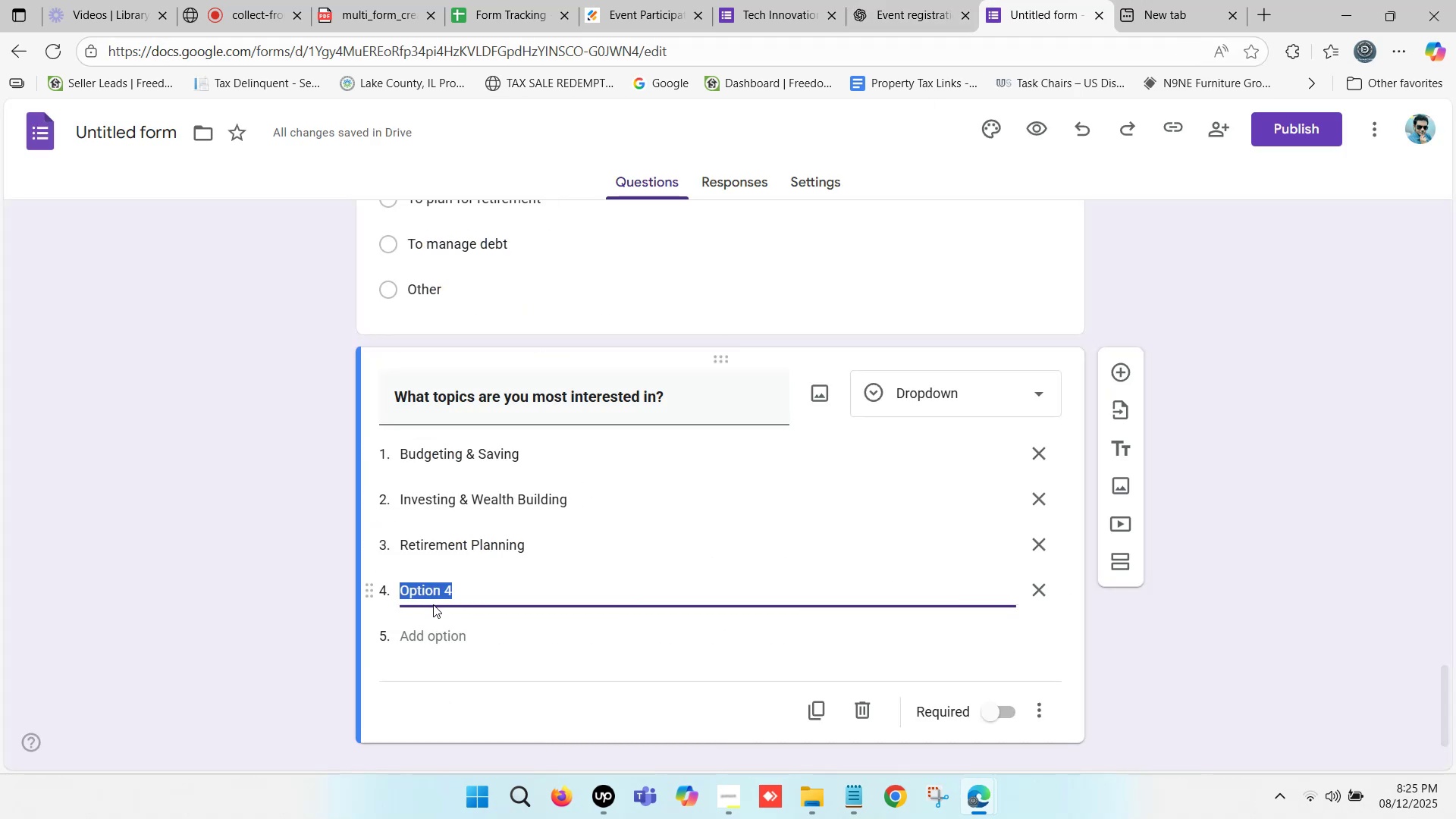 
key(Control+V)
 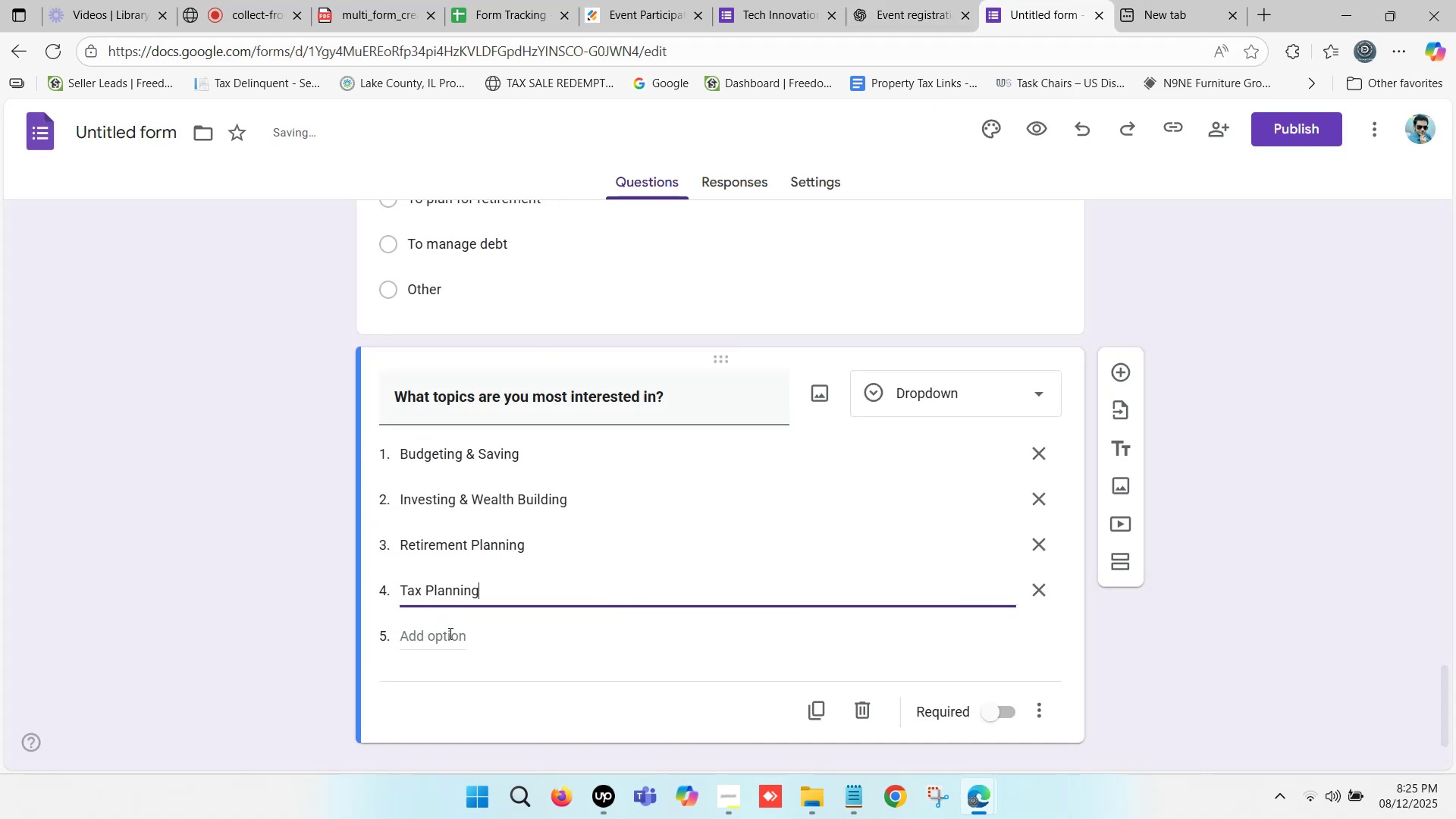 
left_click([452, 634])
 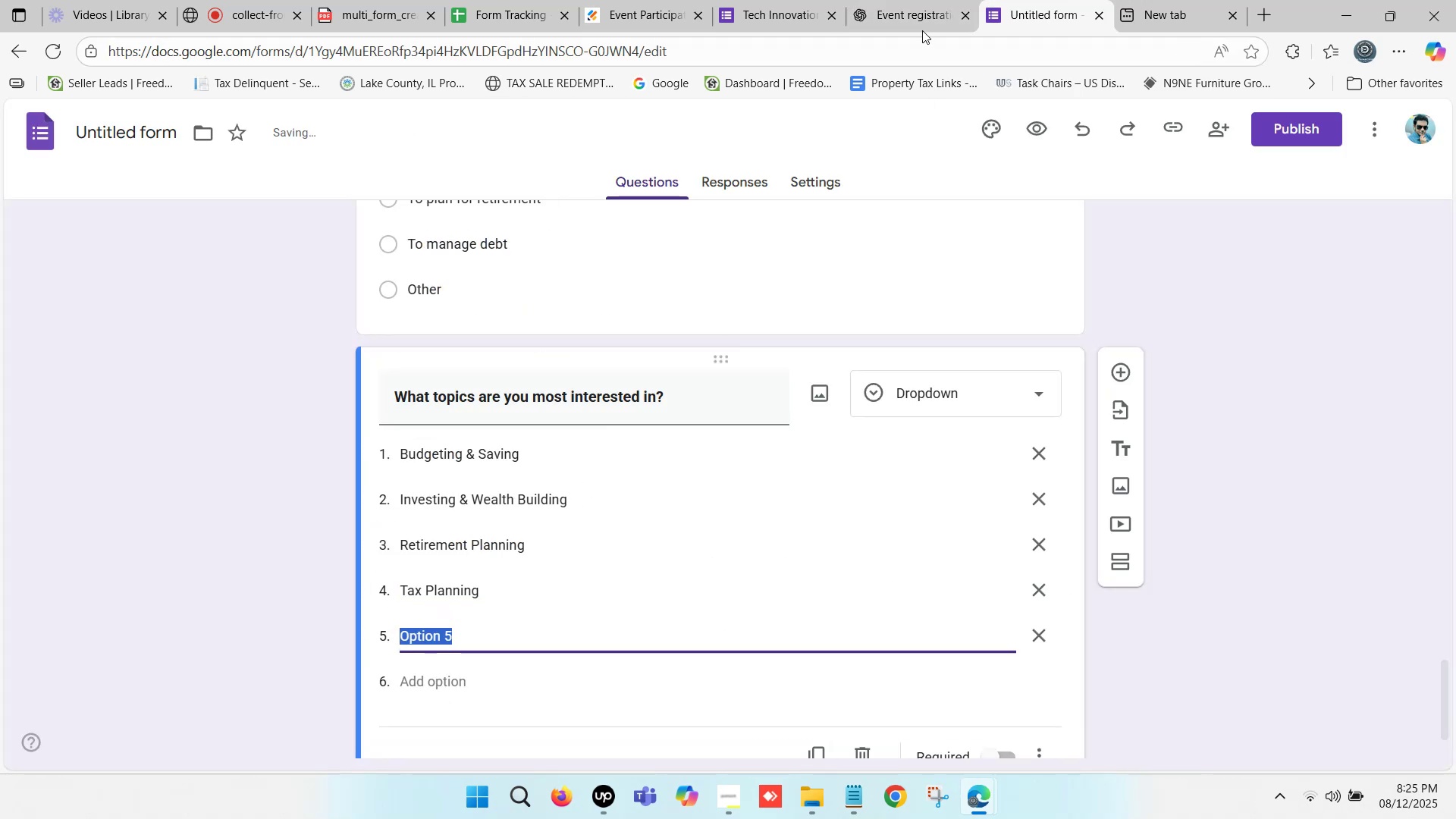 
left_click([916, 0])
 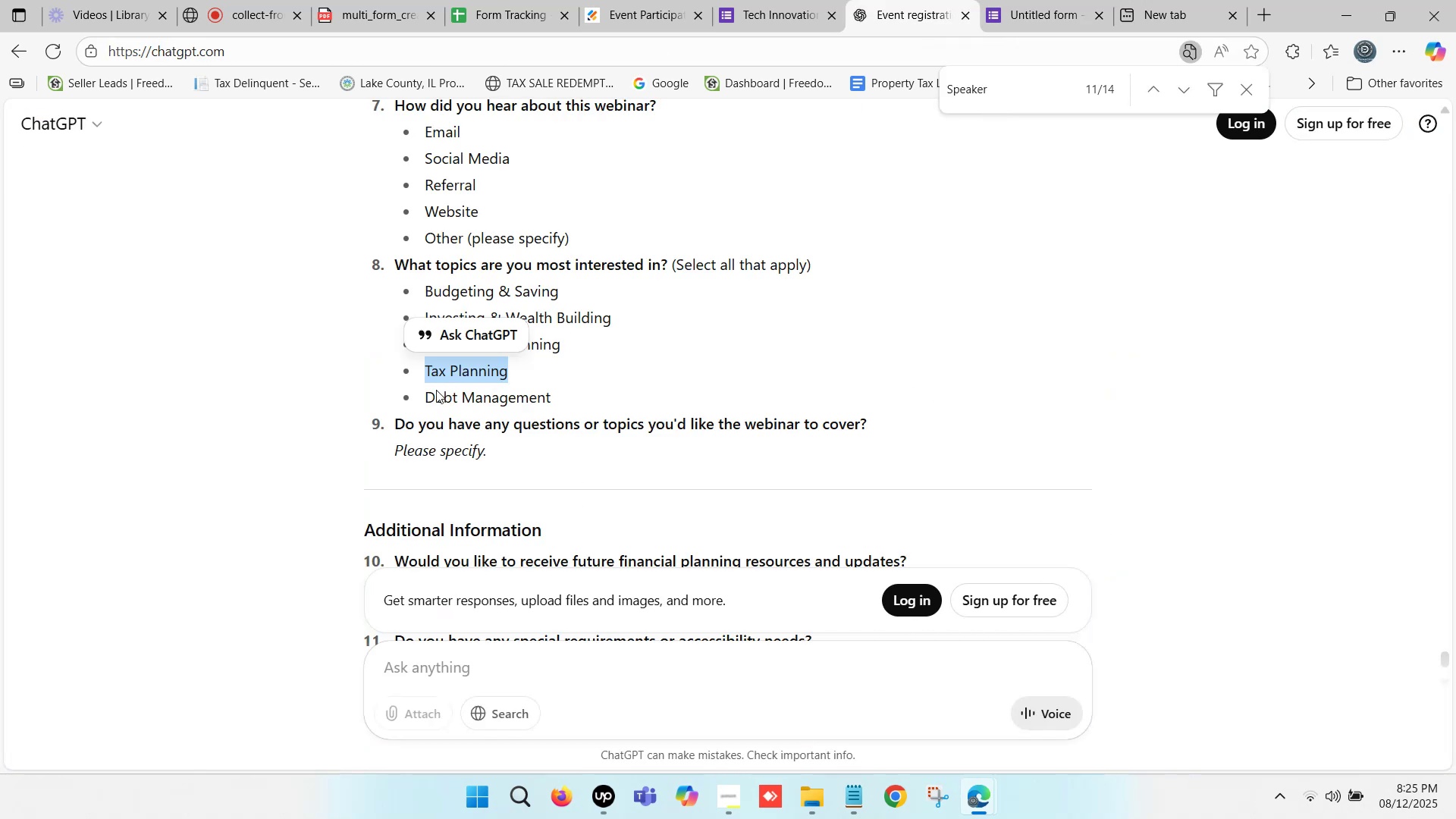 
left_click_drag(start_coordinate=[425, 396], to_coordinate=[551, 398])
 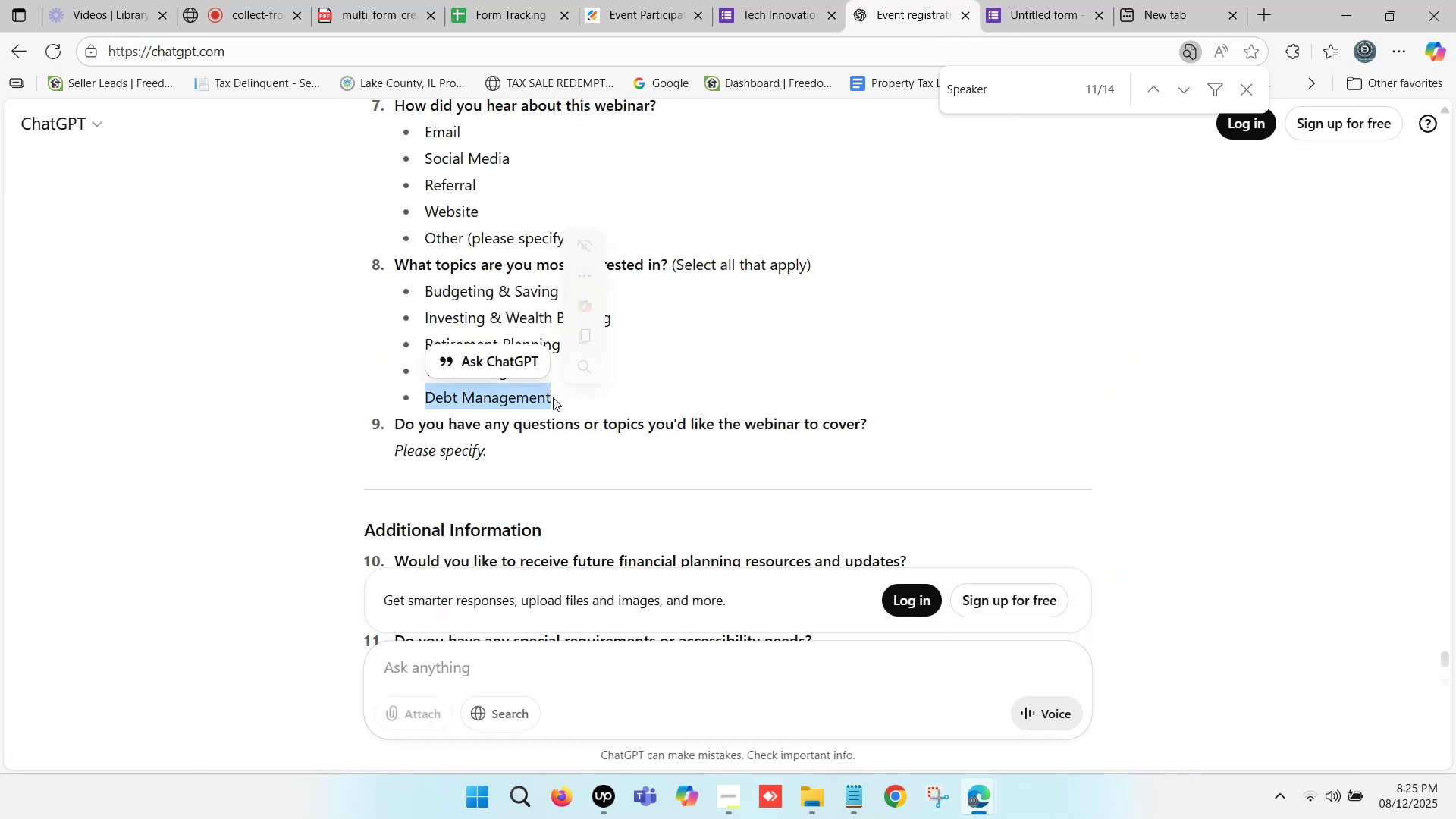 
key(Control+ControlLeft)
 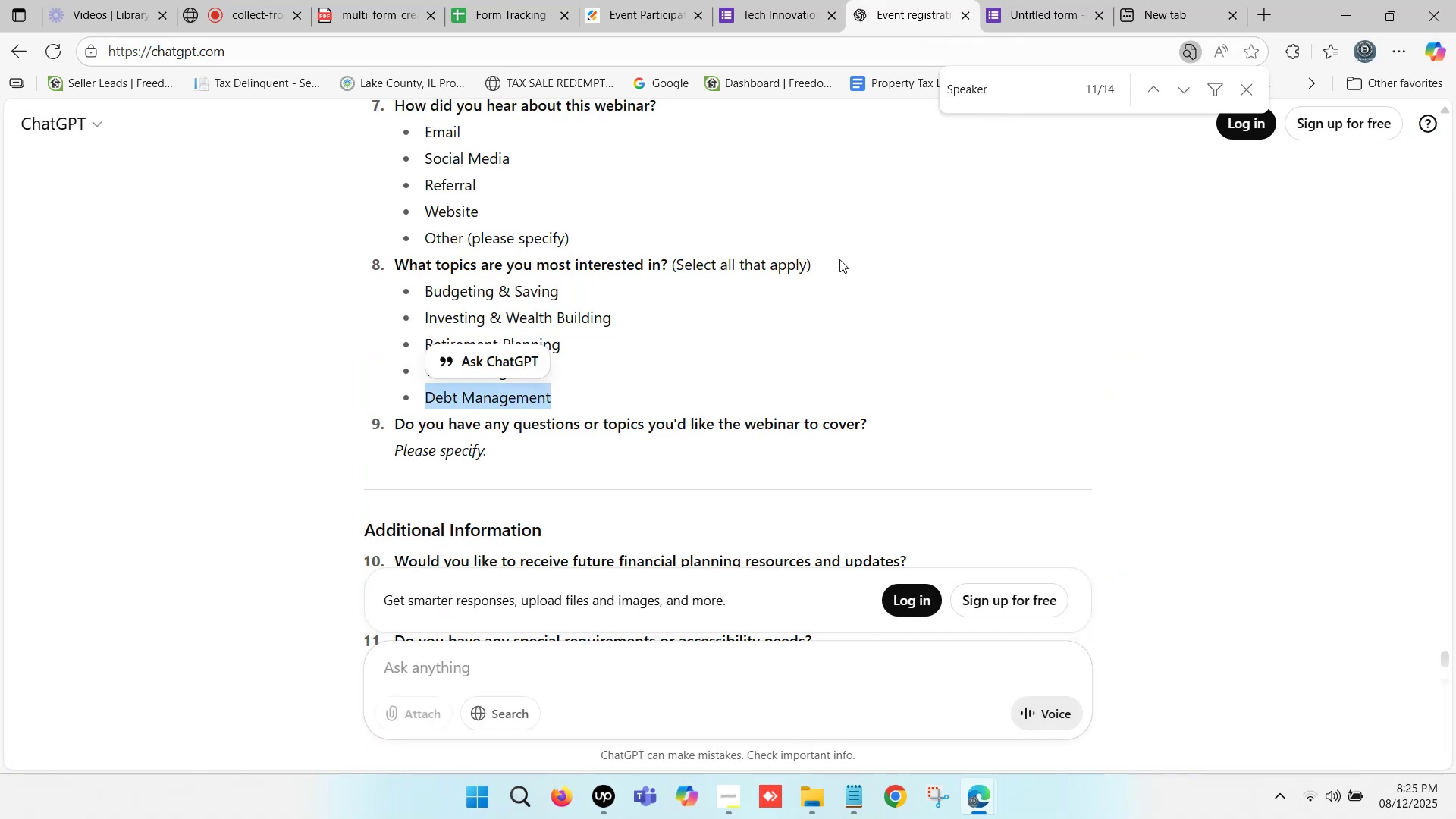 
key(Control+C)
 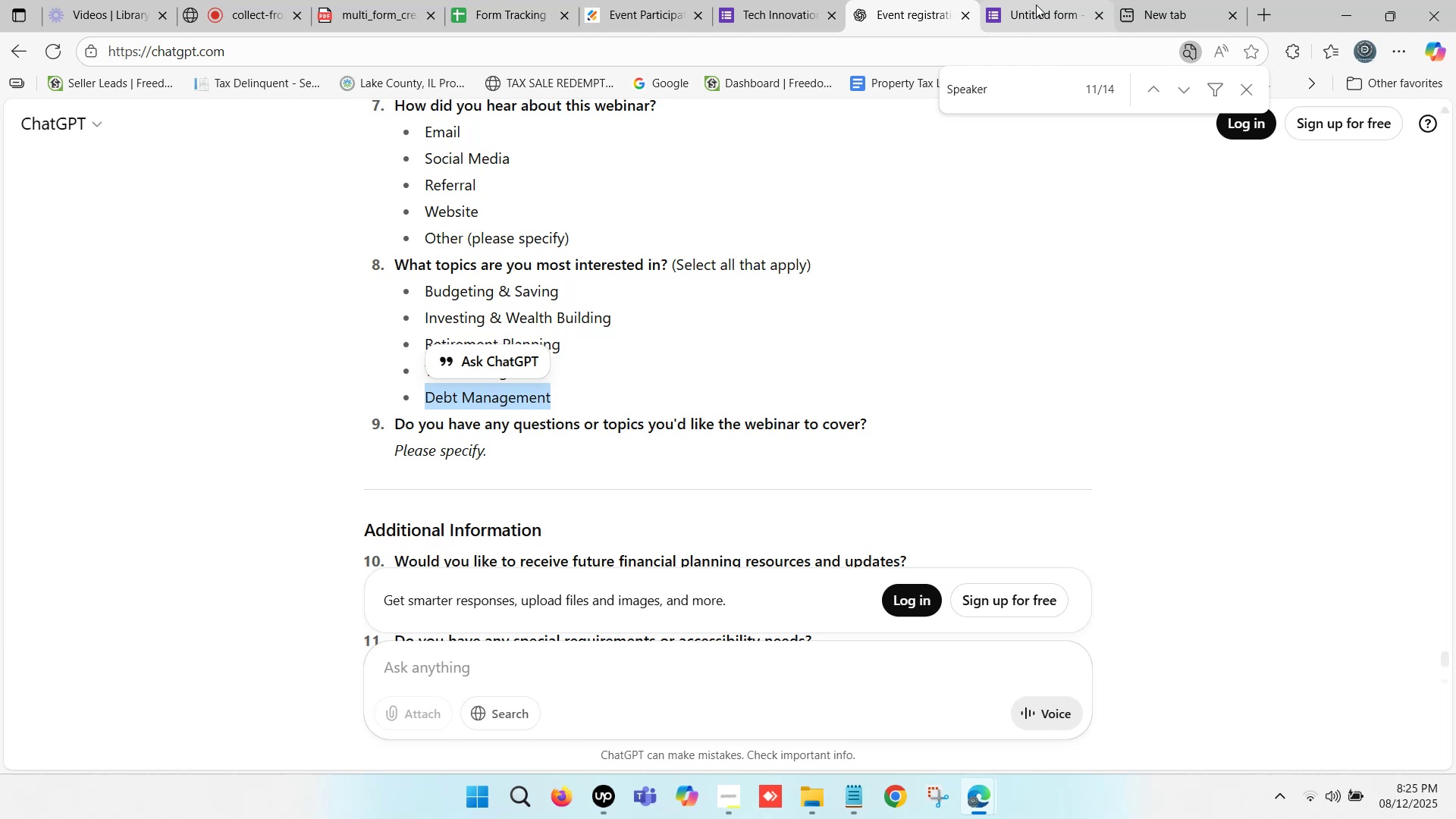 
left_click([1036, 5])
 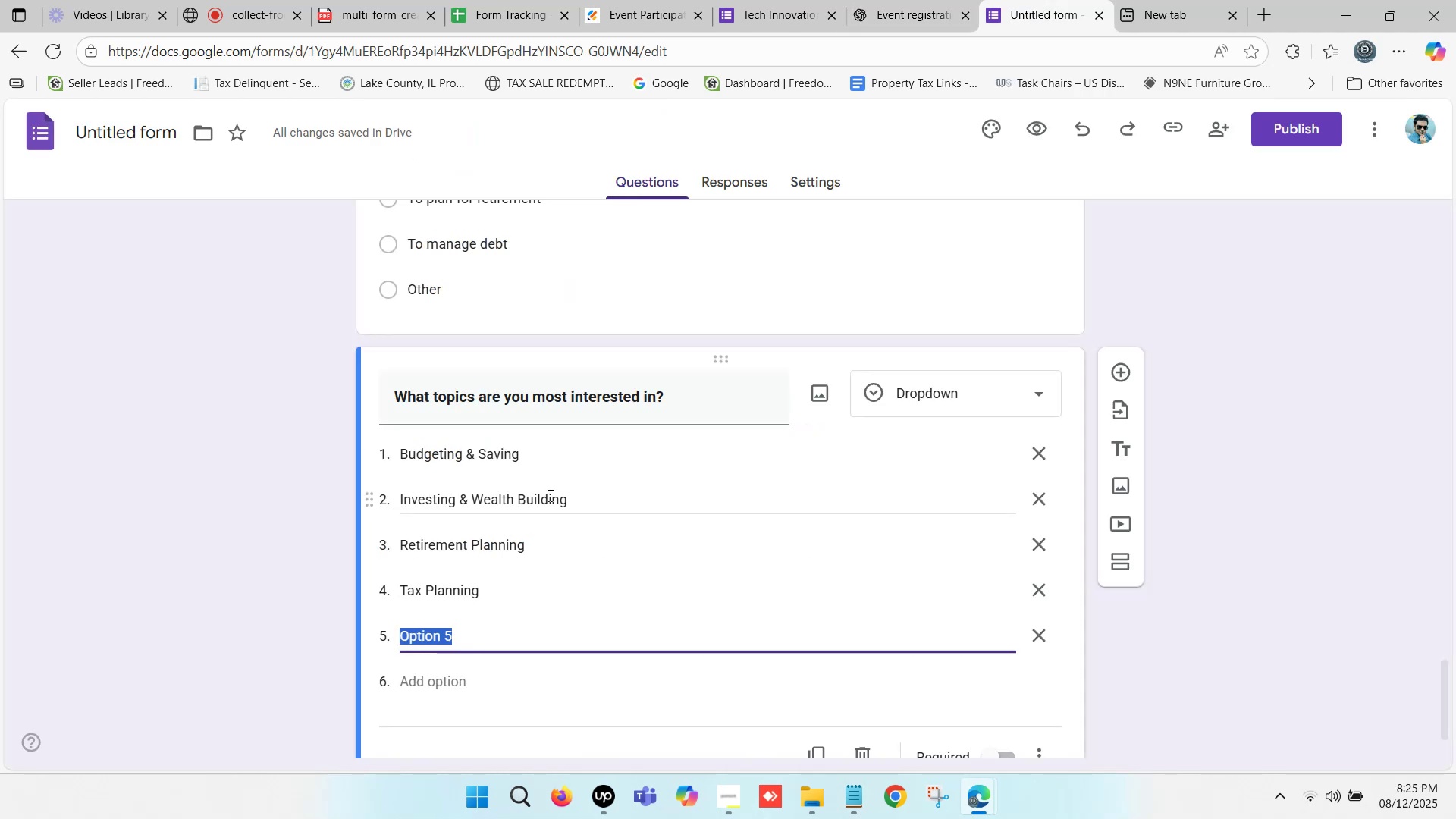 
key(Control+V)
 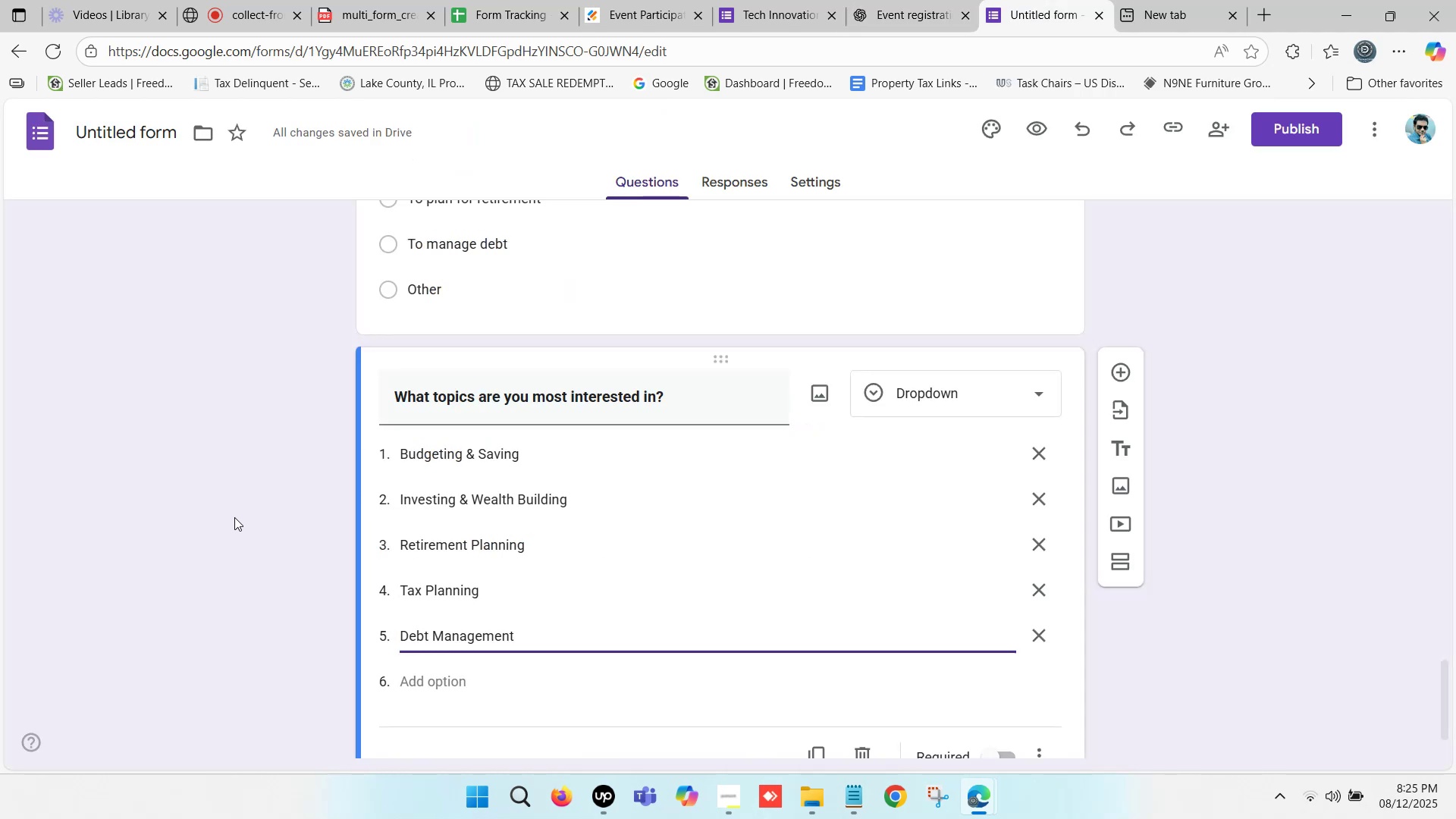 
wait(9.9)
 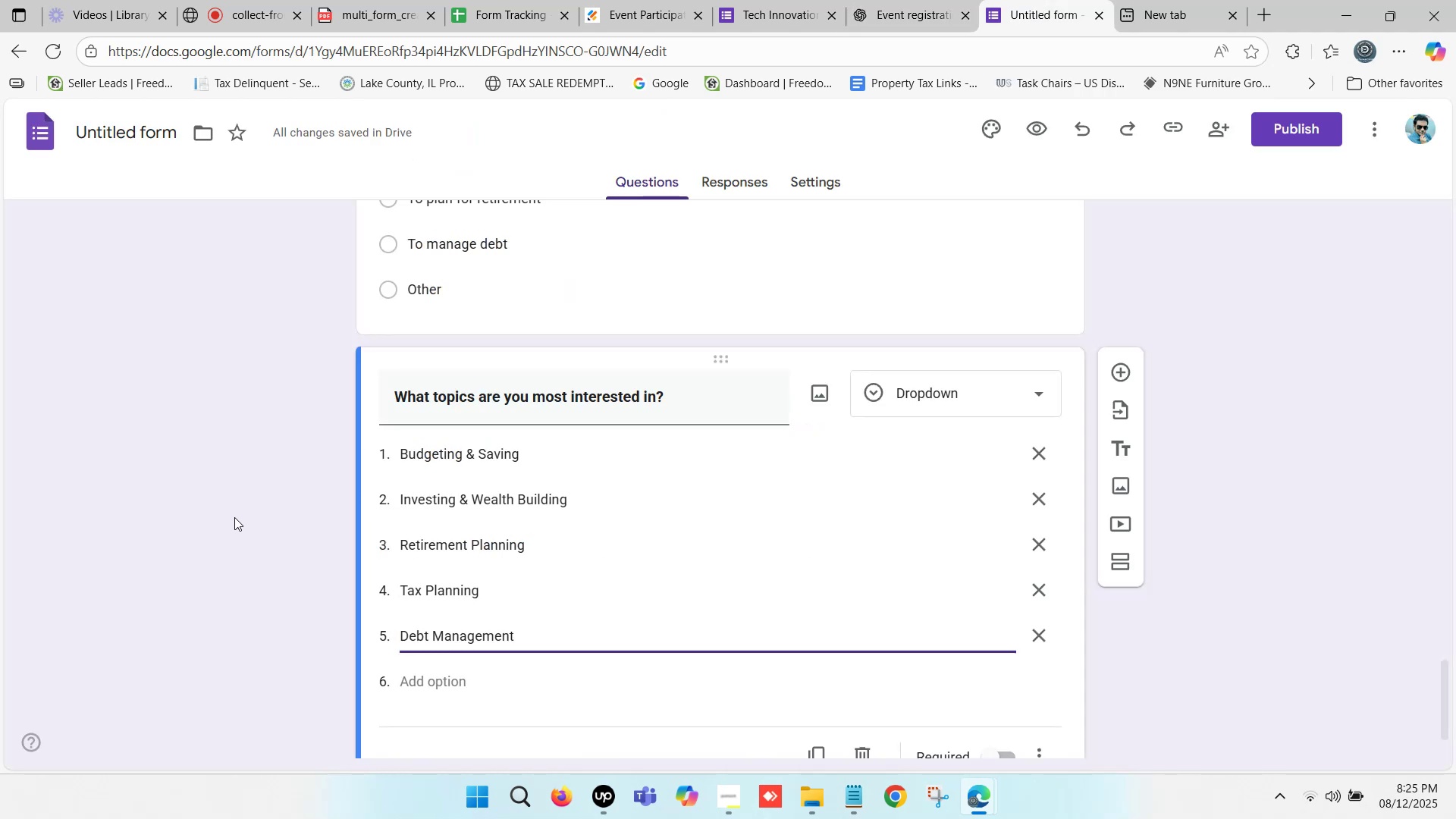 
left_click([241, 550])
 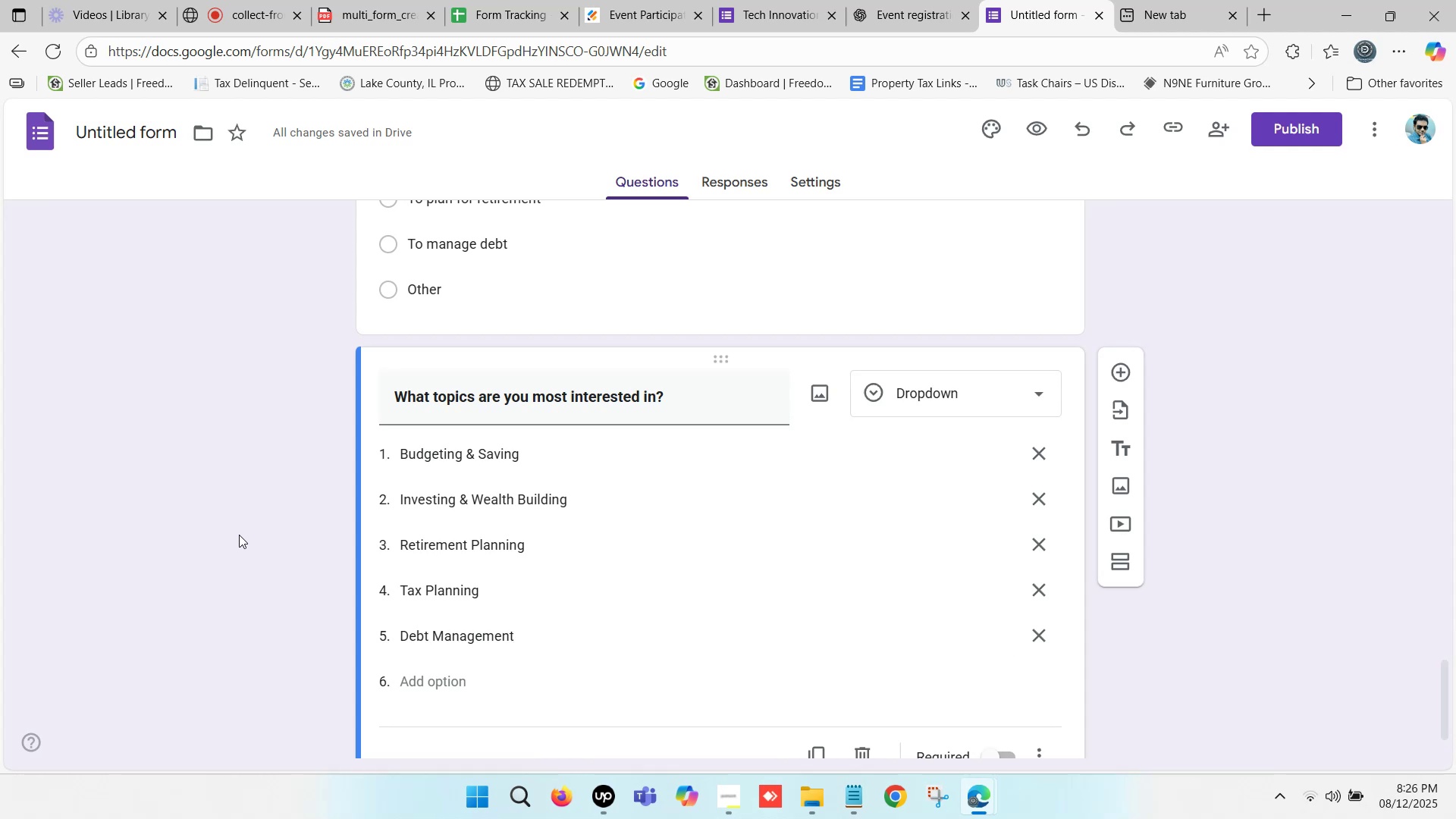 
scroll: coordinate [469, 474], scroll_direction: up, amount: 3.0
 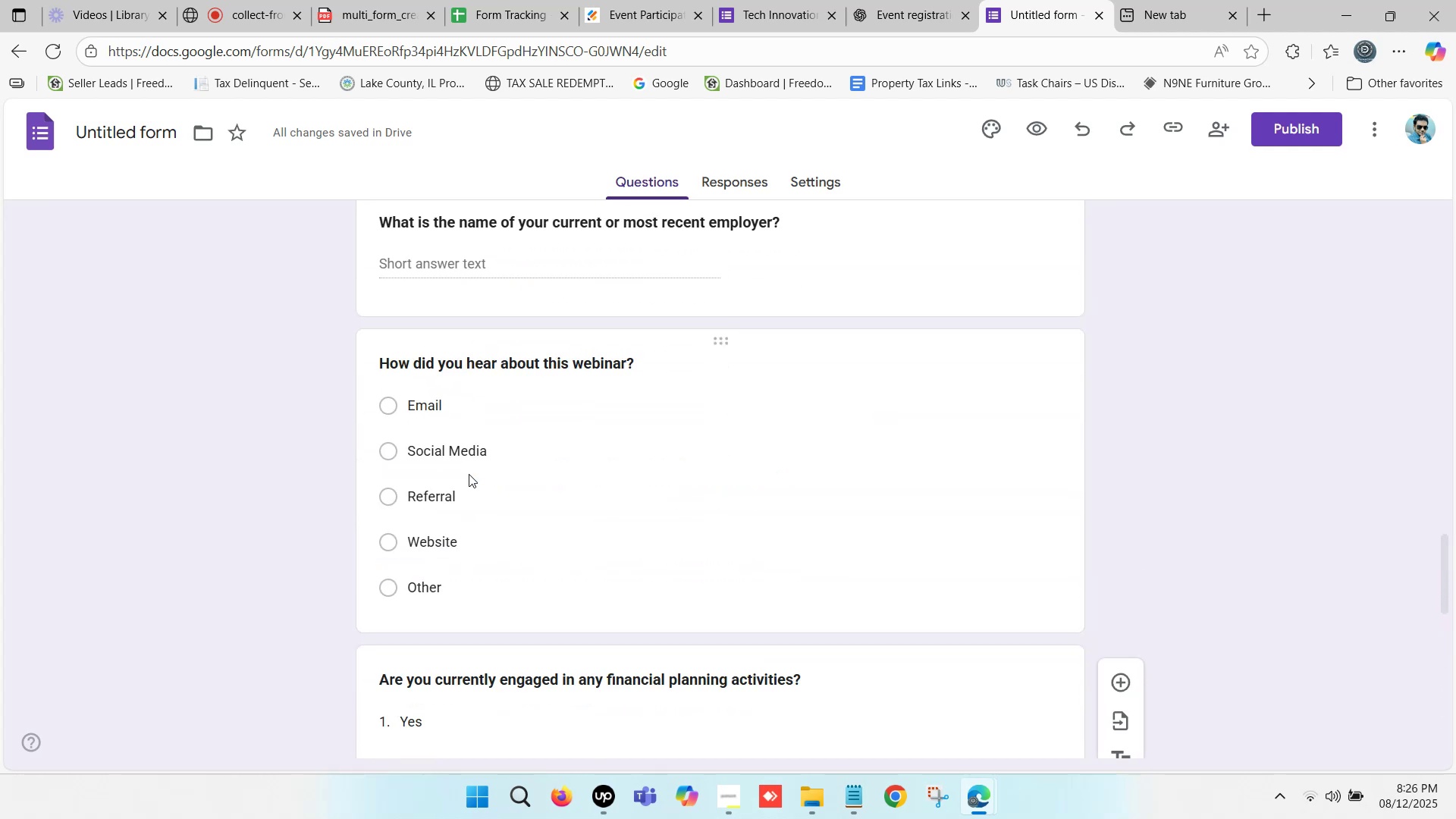 
scroll: coordinate [460, 466], scroll_direction: down, amount: 11.0
 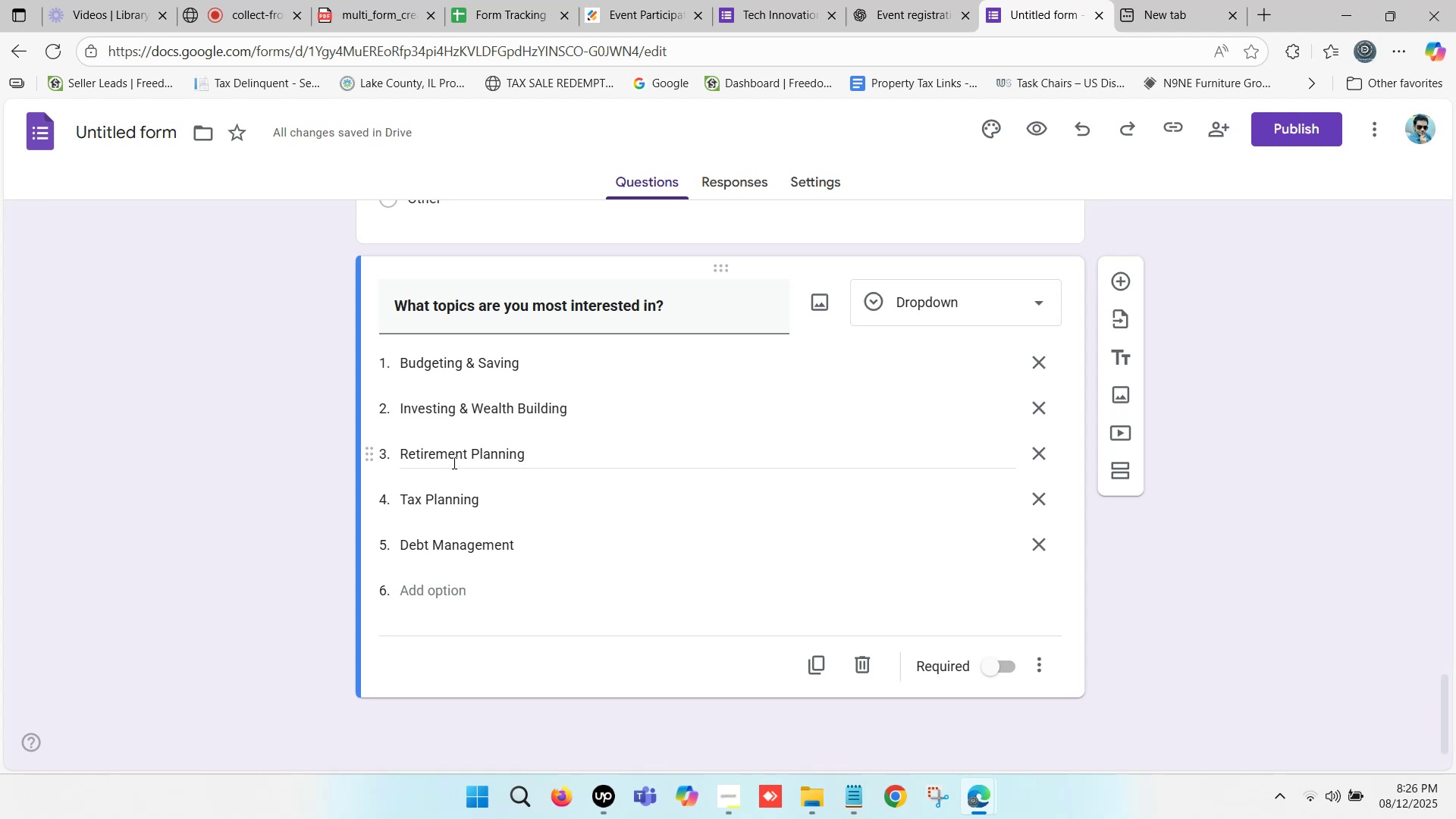 
wait(9.95)
 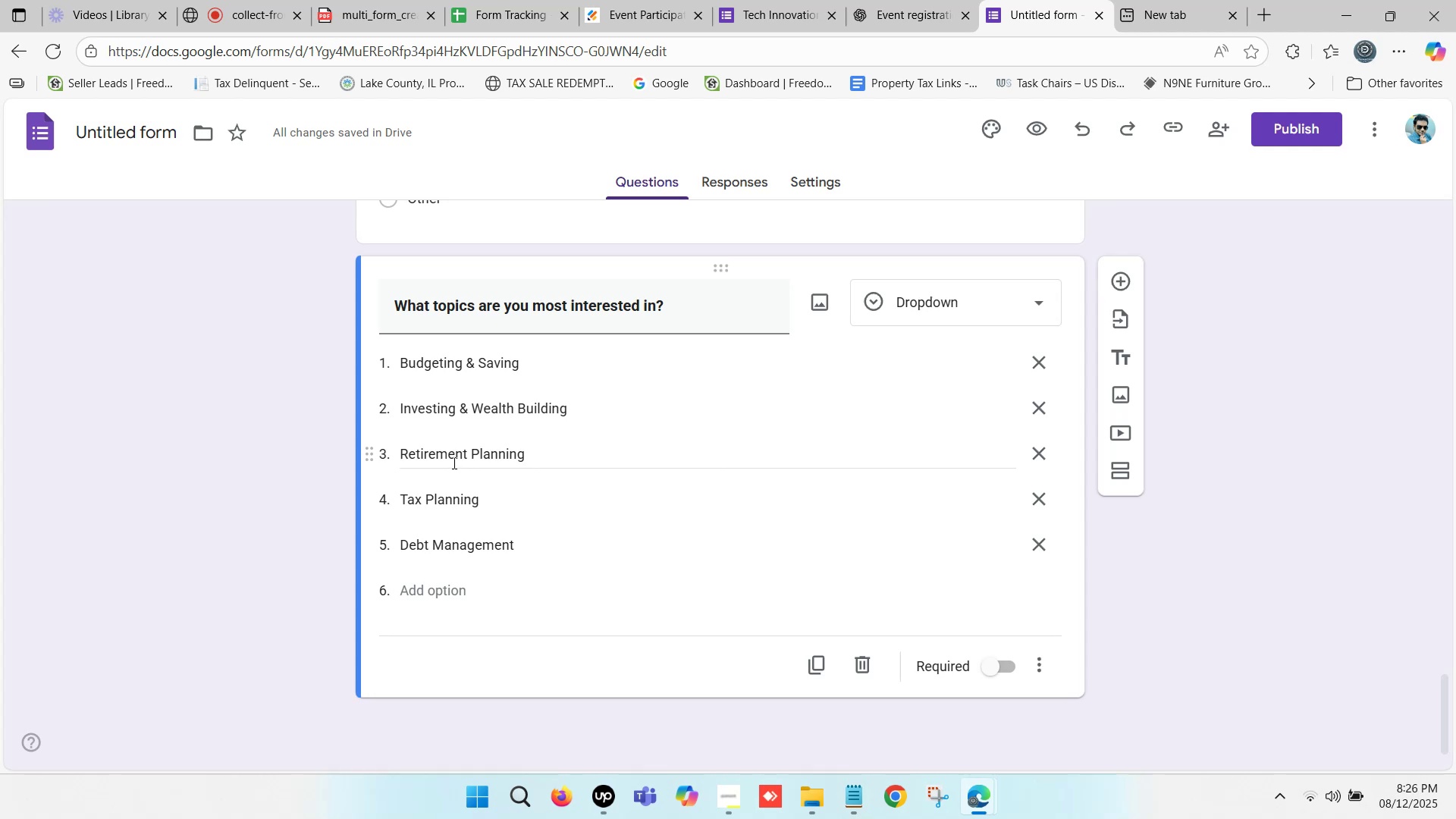 
scroll: coordinate [586, 384], scroll_direction: down, amount: 3.0
 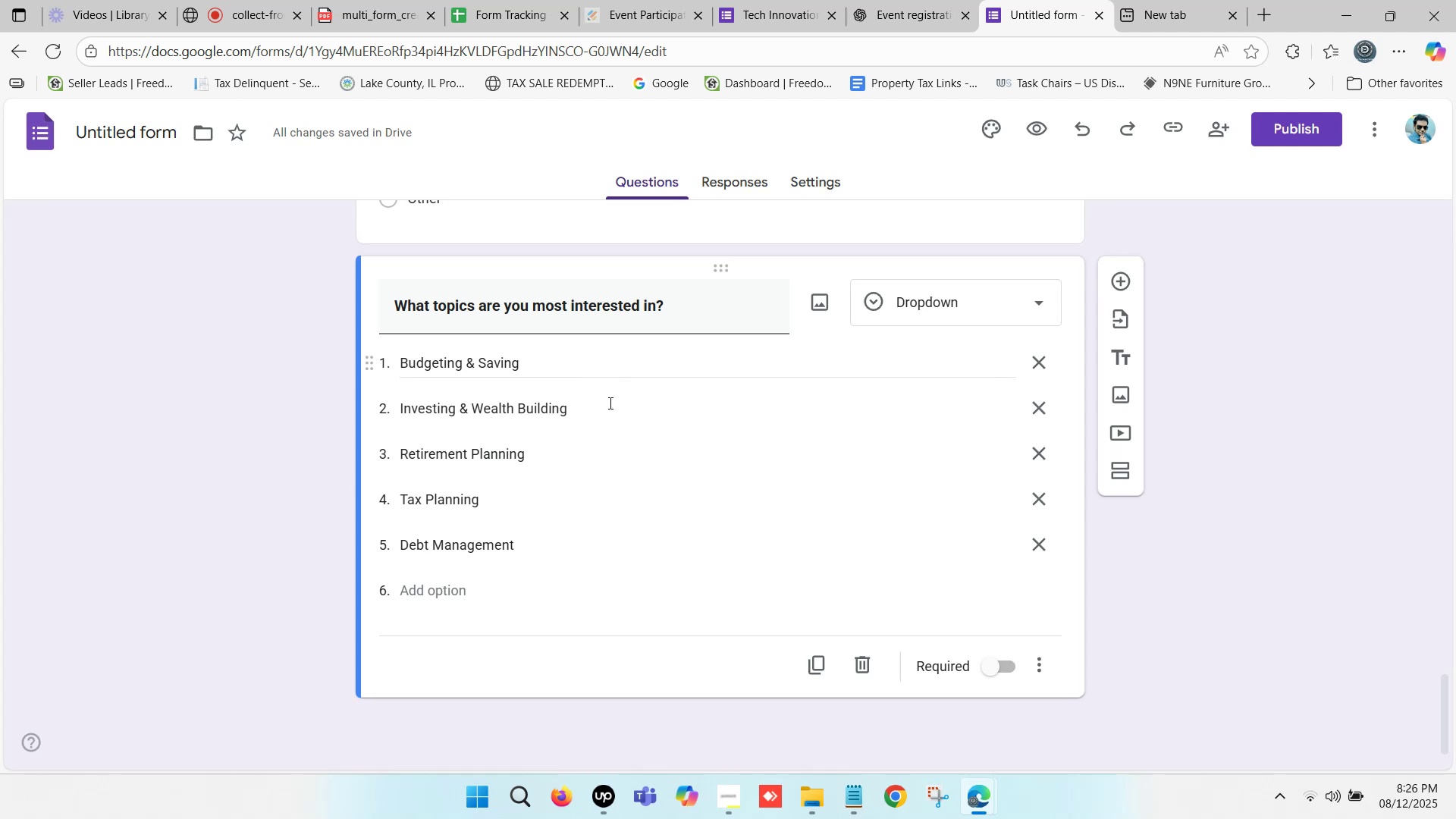 
scroll: coordinate [589, 352], scroll_direction: up, amount: 2.0
 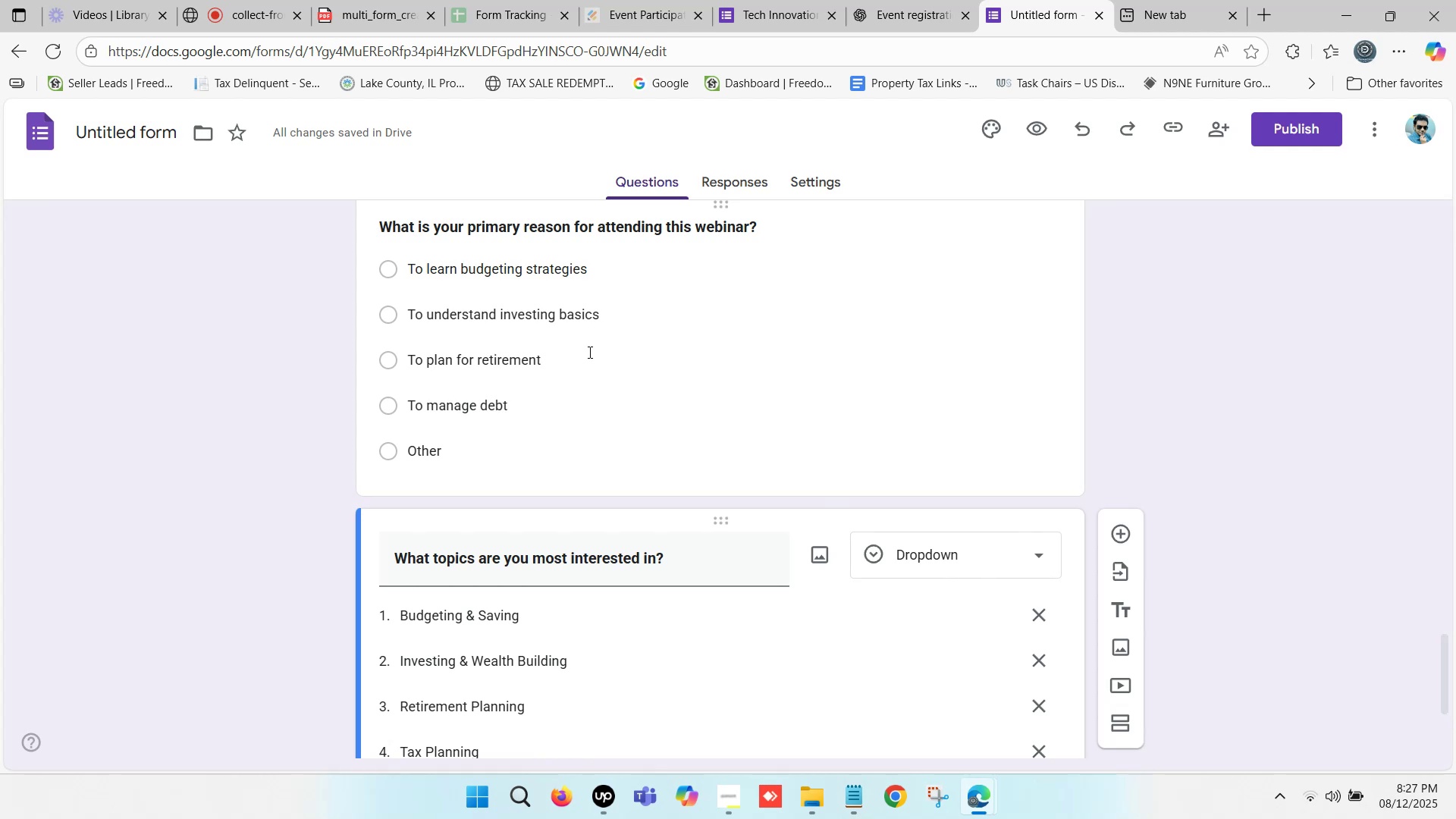 
wait(44.89)
 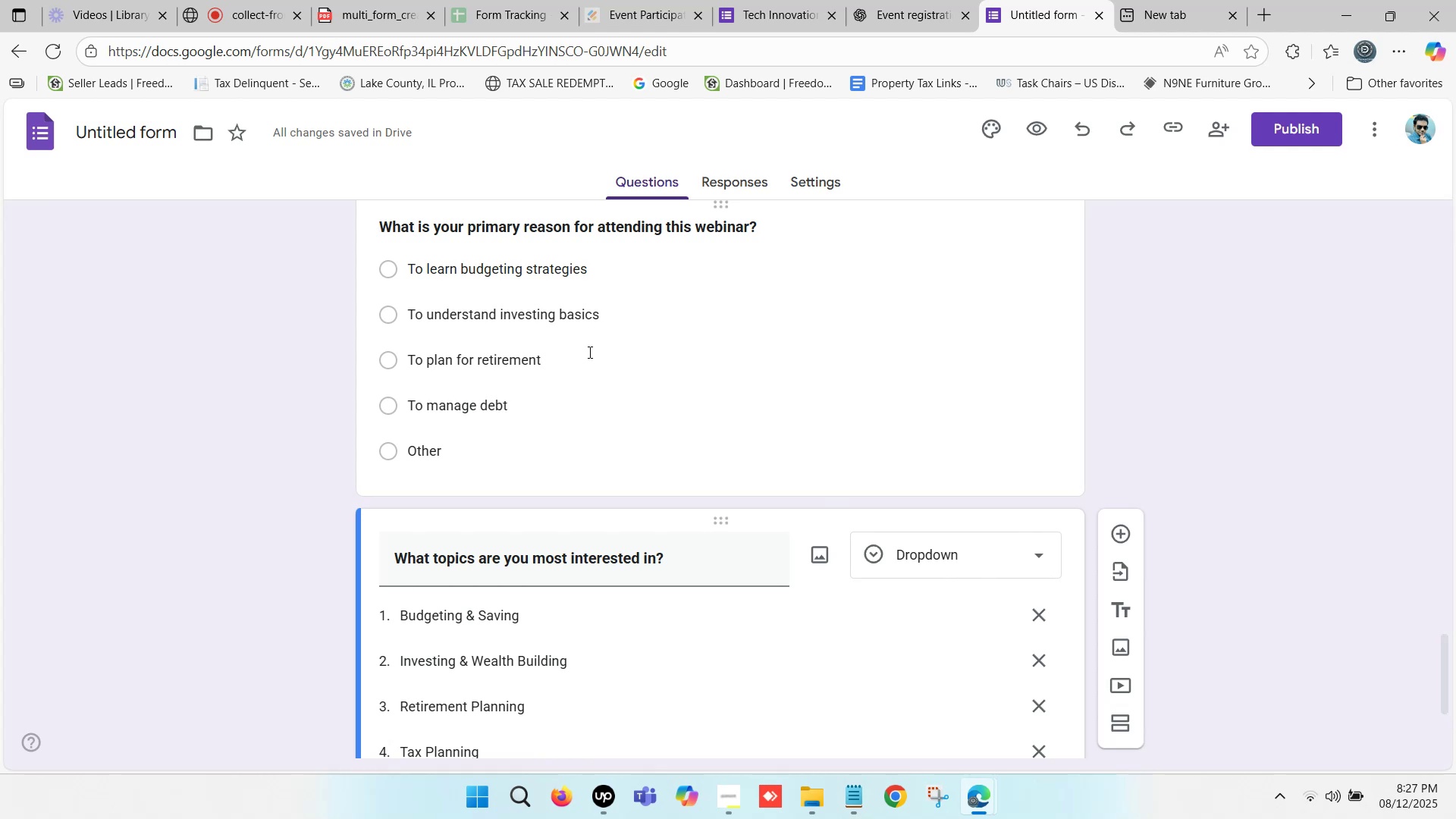 
scroll: coordinate [542, 372], scroll_direction: down, amount: 6.0
 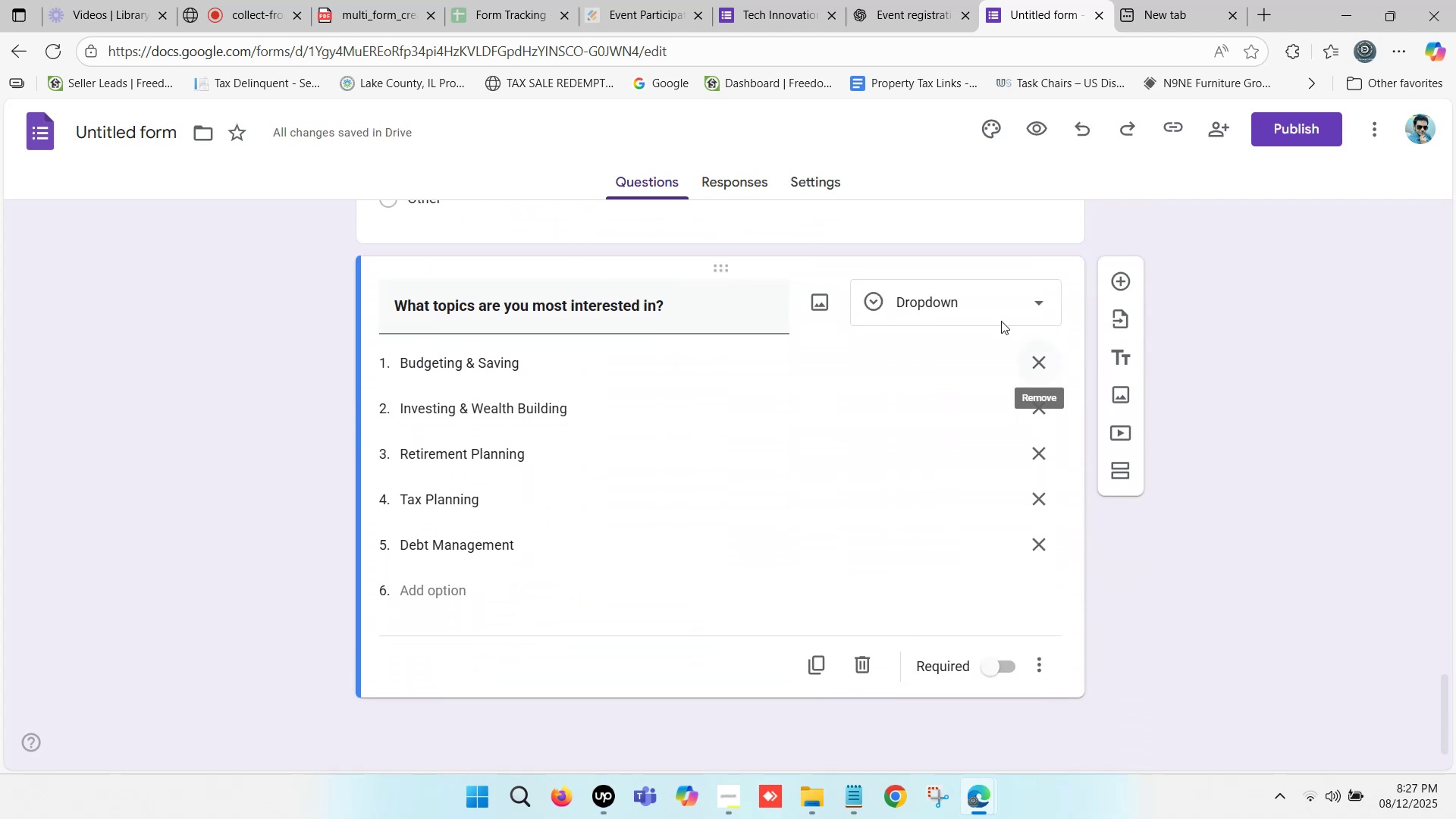 
left_click([635, 0])
 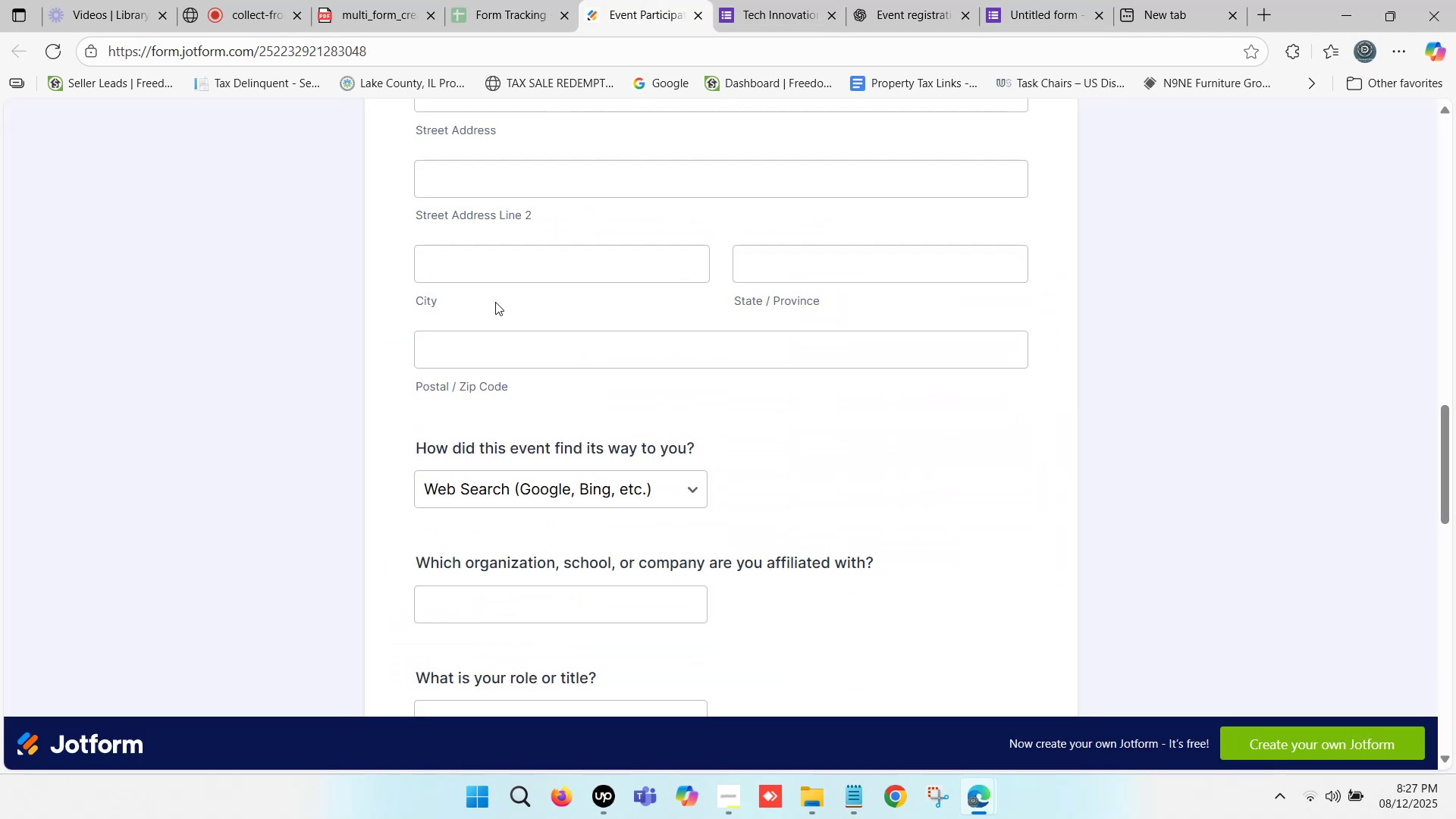 
scroll: coordinate [463, 253], scroll_direction: down, amount: 6.0
 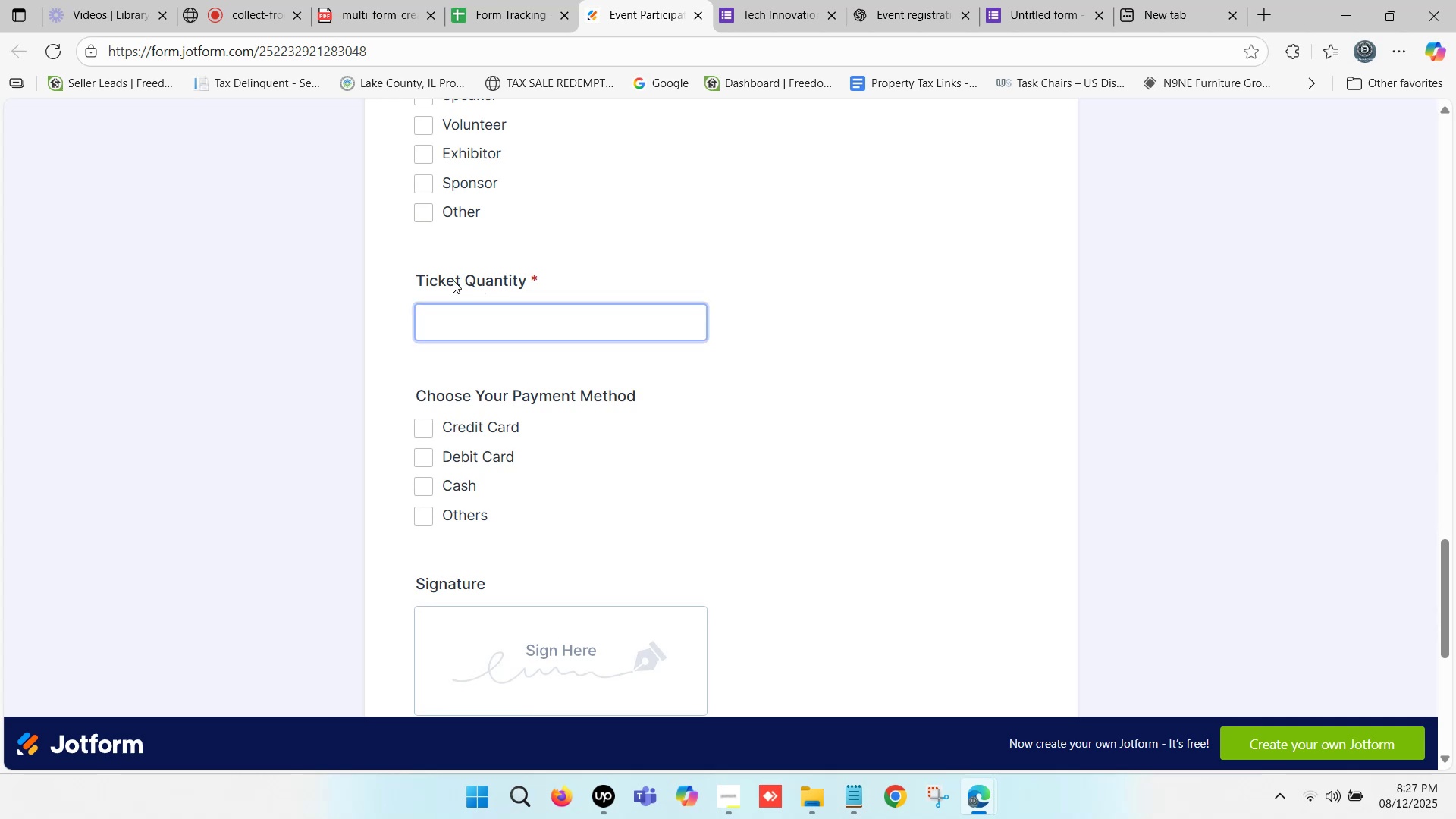 
left_click_drag(start_coordinate=[415, 272], to_coordinate=[524, 282])
 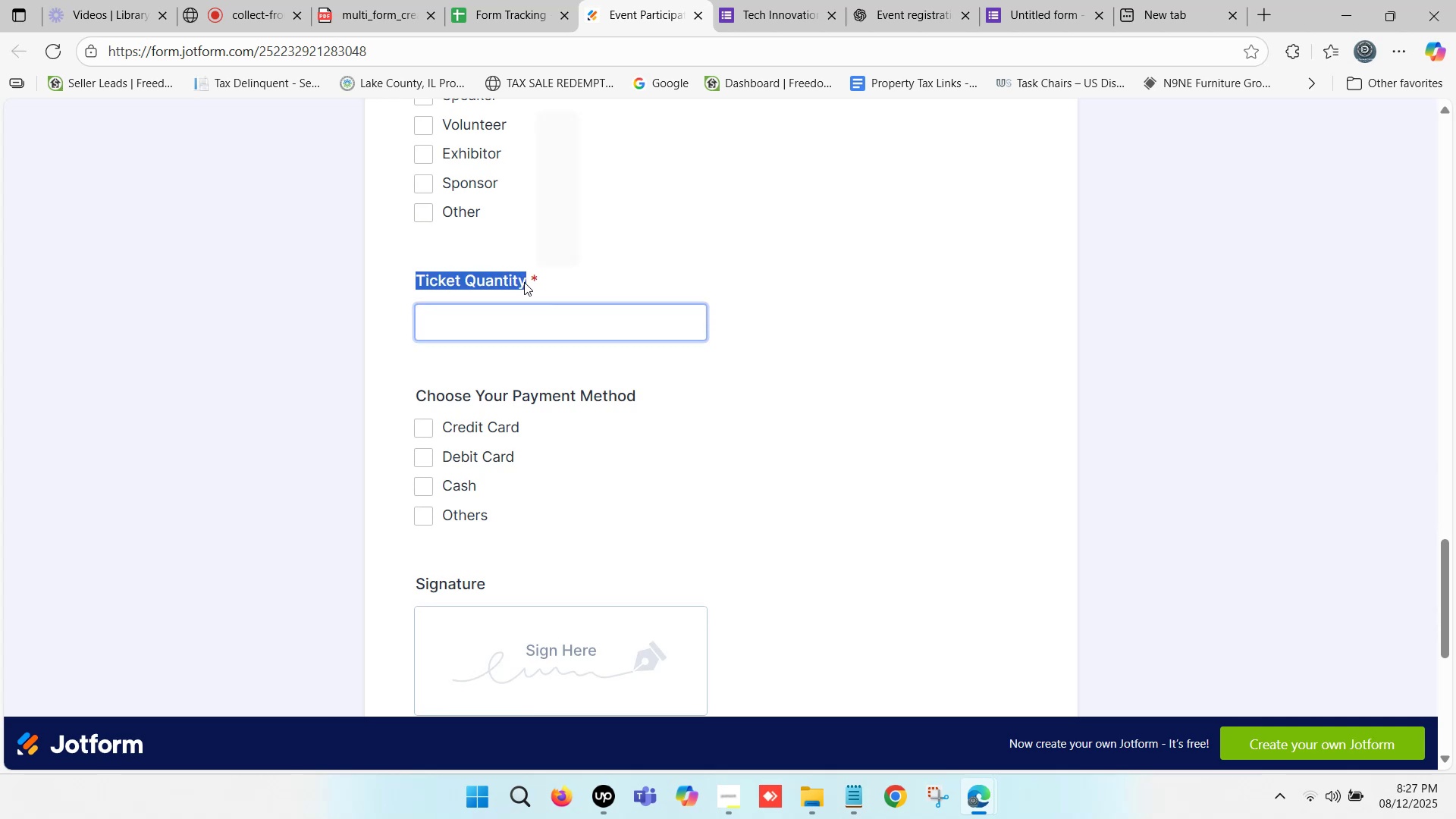 
key(Control+C)
 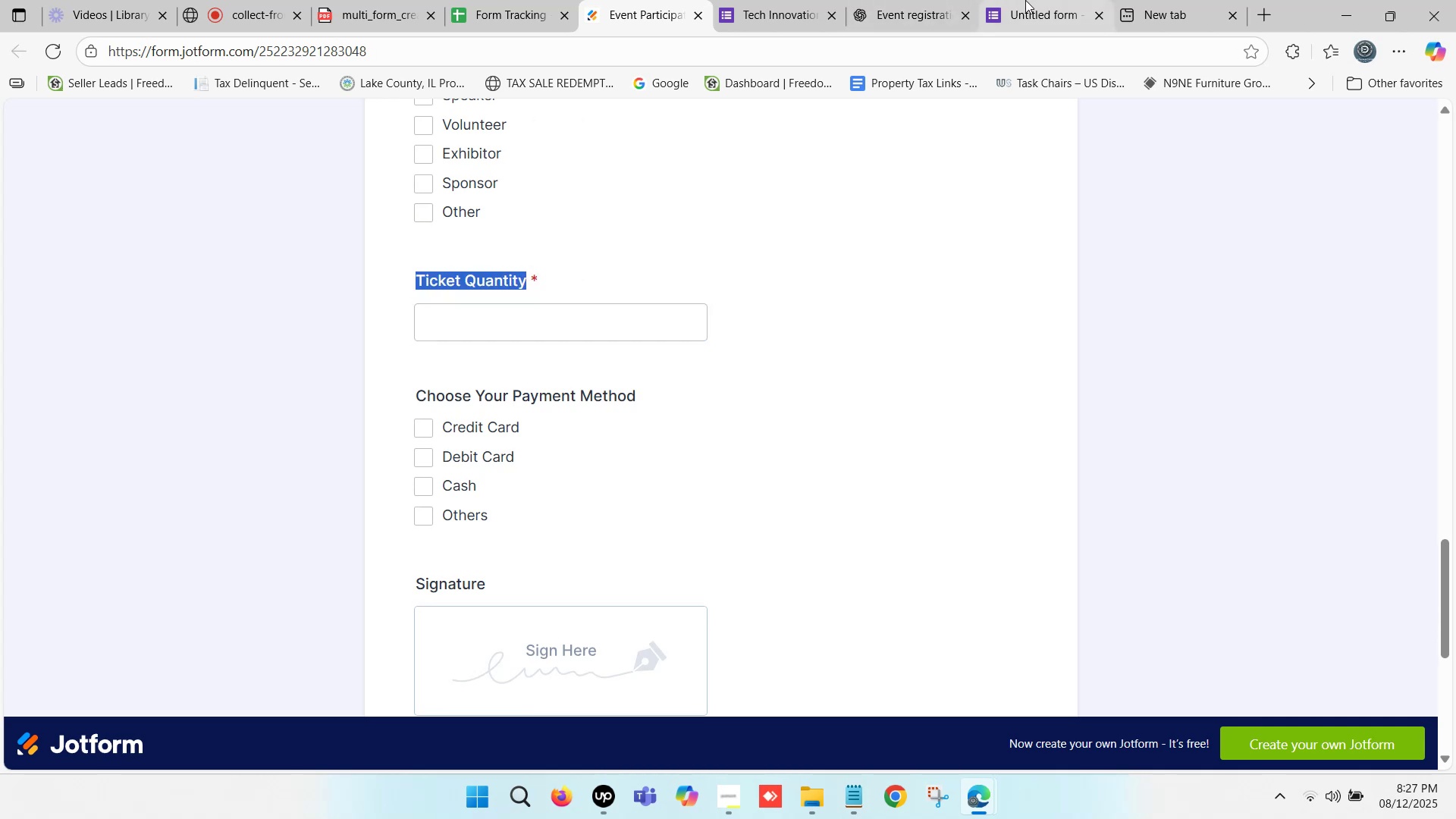 
left_click([1057, 0])
 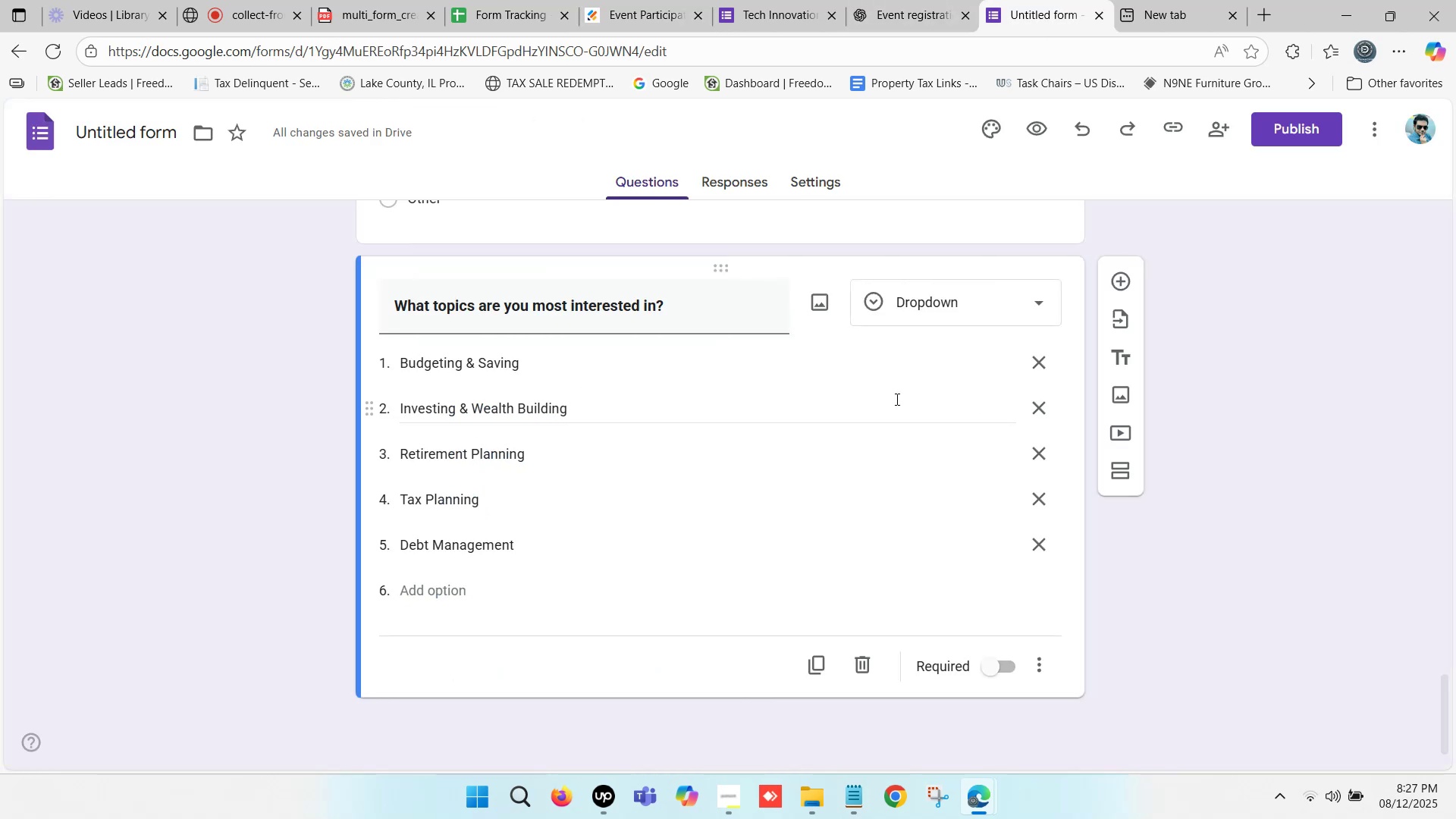 
scroll: coordinate [694, 446], scroll_direction: down, amount: 2.0
 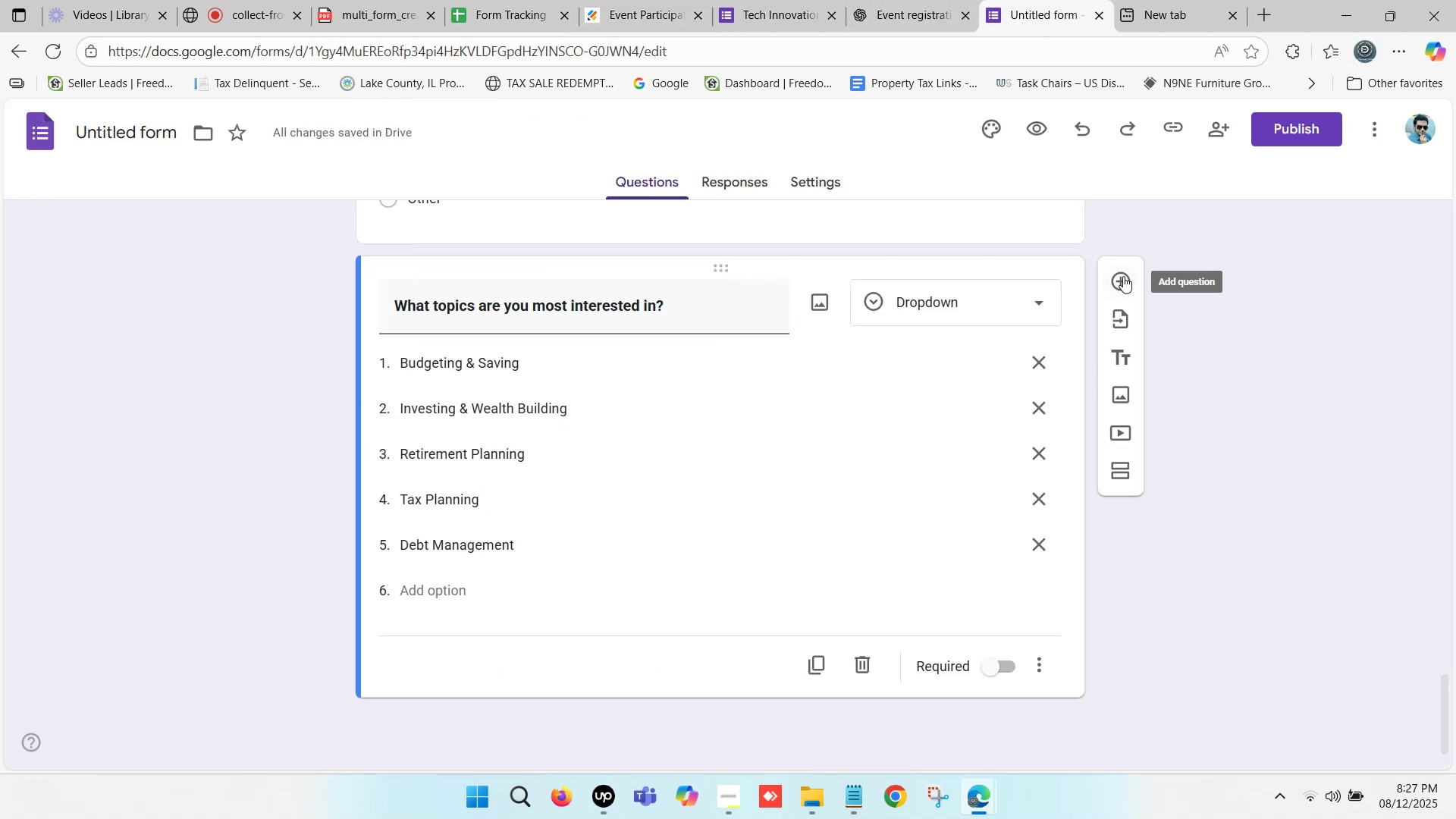 
left_click([1123, 275])
 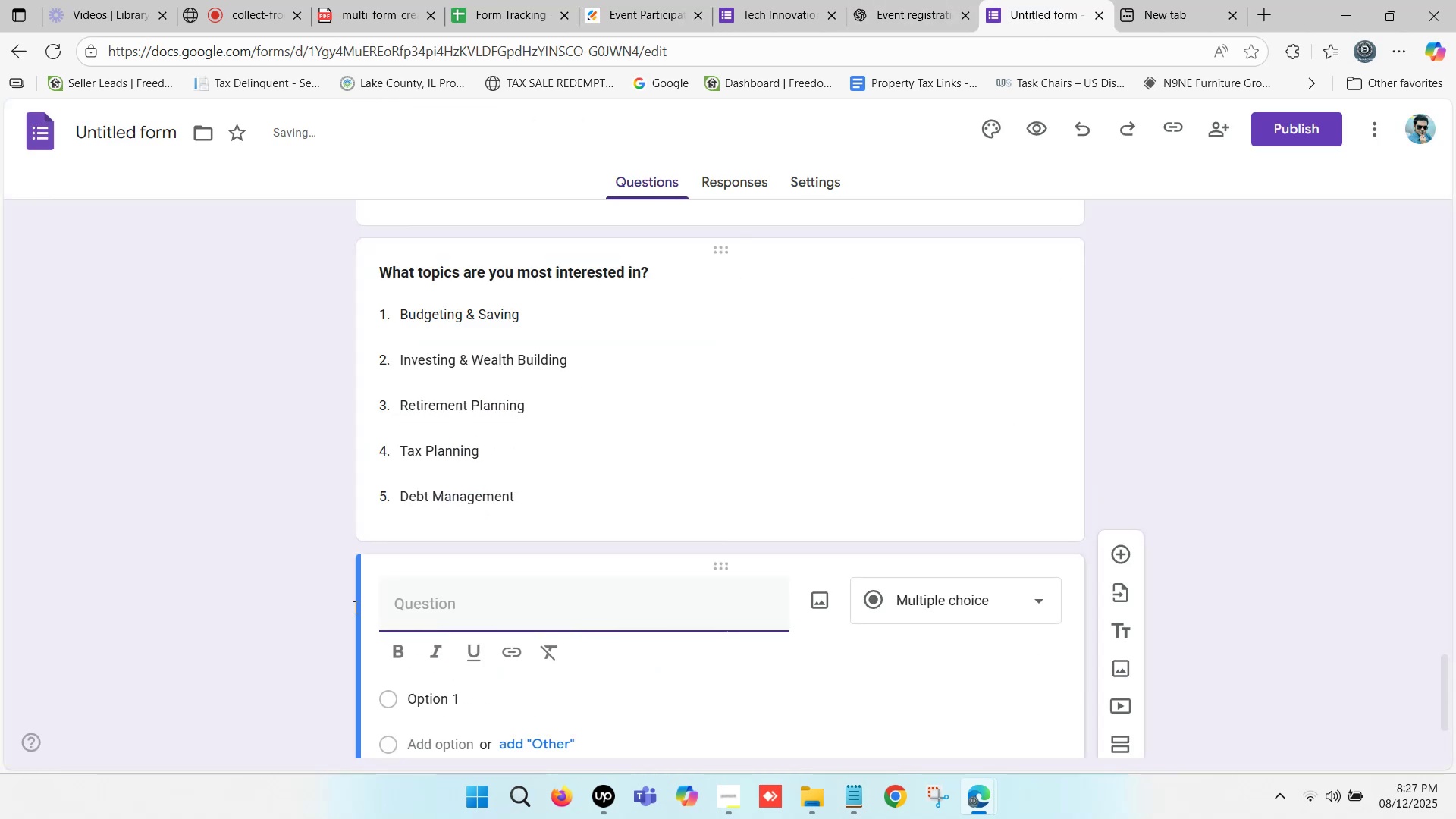 
key(Control+V)
 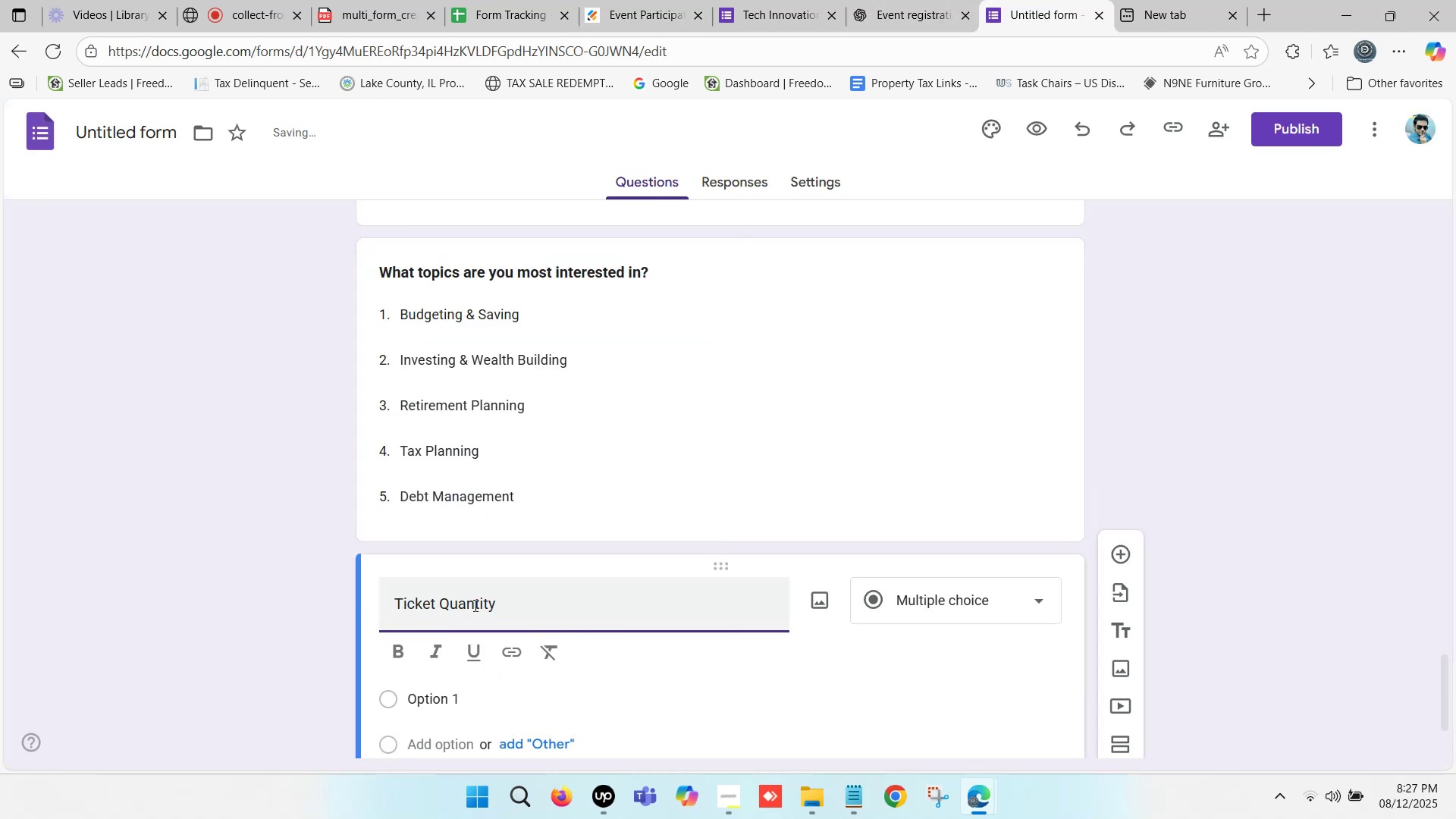 
left_click_drag(start_coordinate=[500, 599], to_coordinate=[383, 599])
 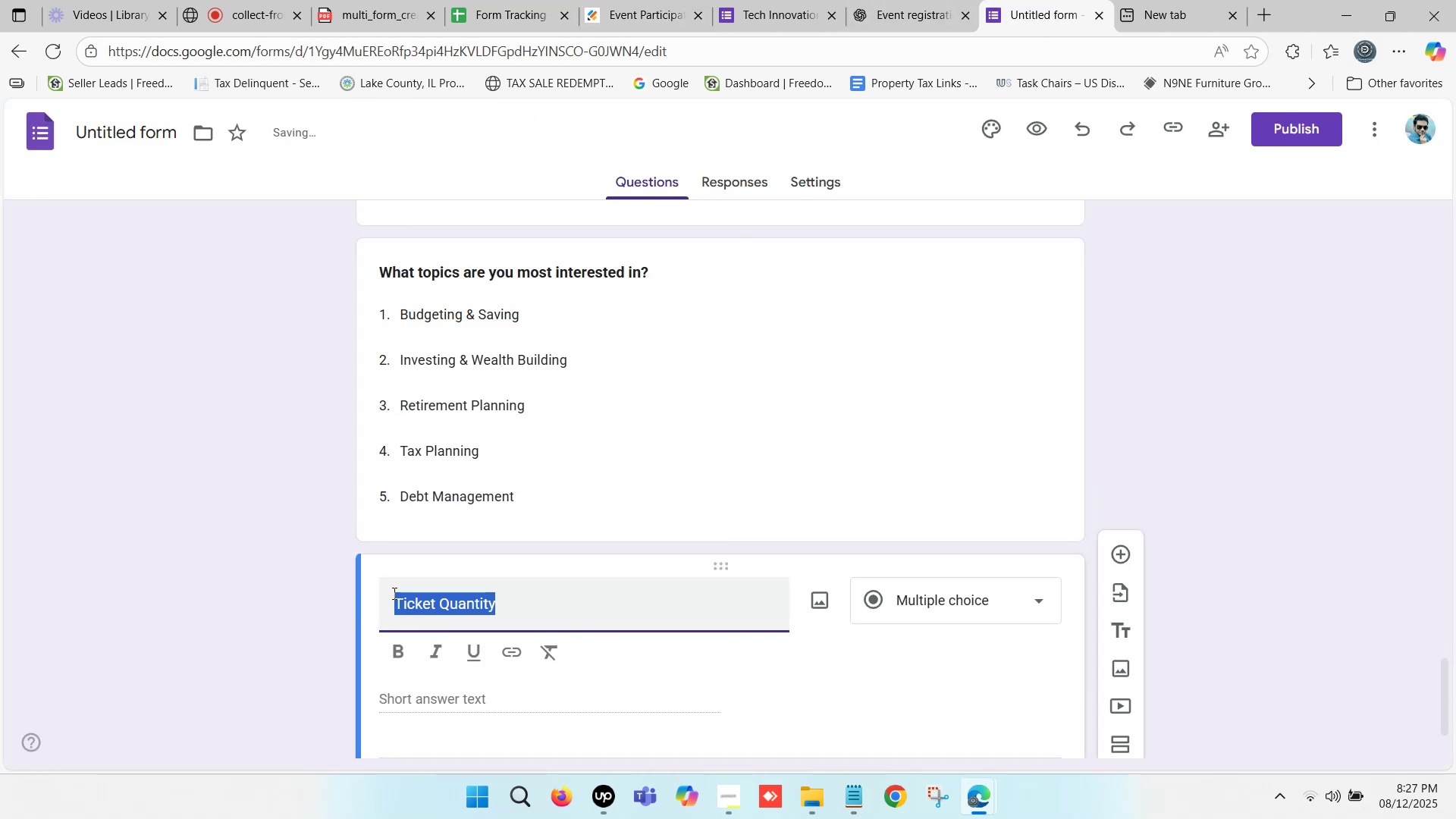 
scroll: coordinate [403, 576], scroll_direction: down, amount: 1.0
 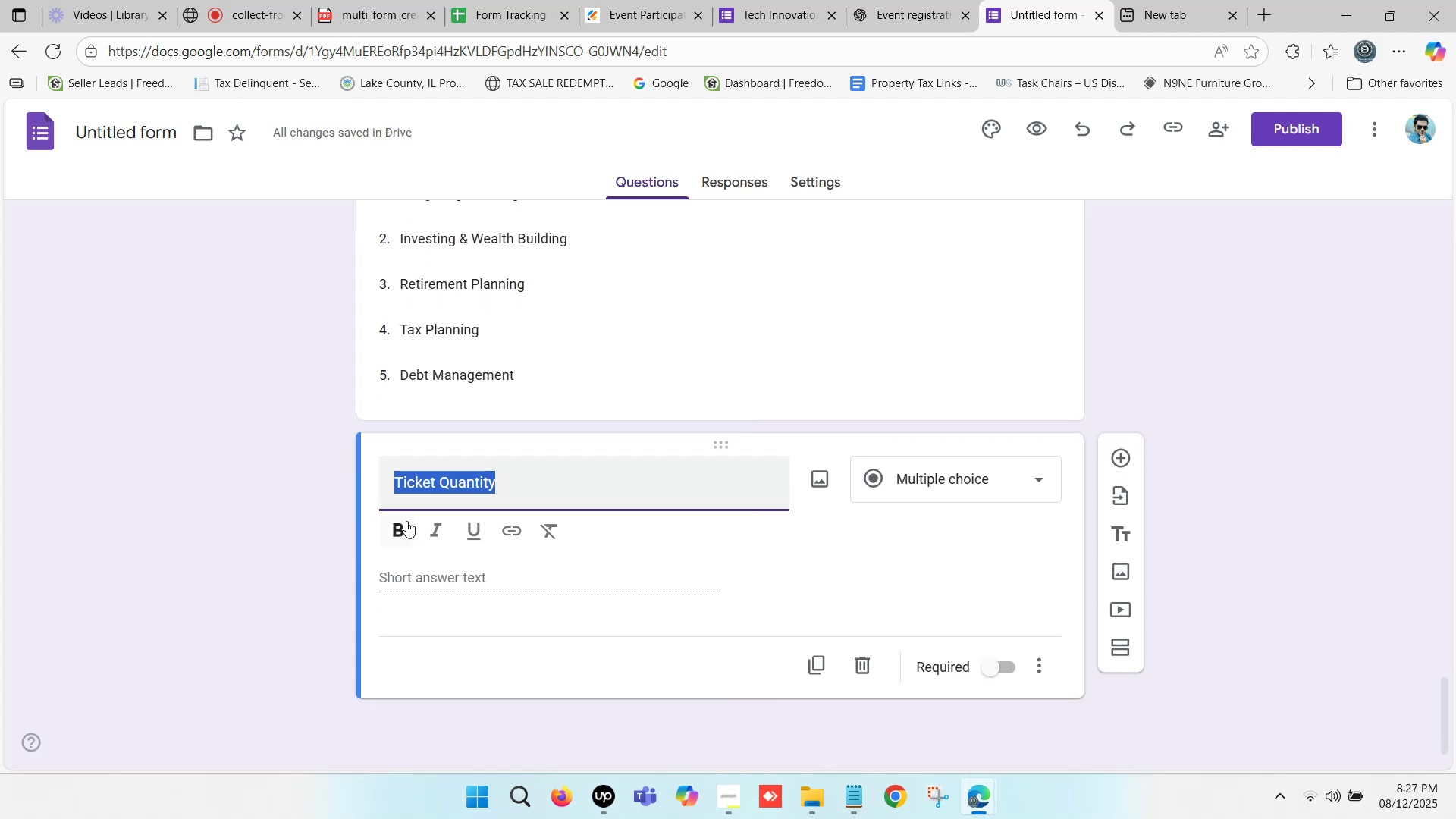 
wait(10.0)
 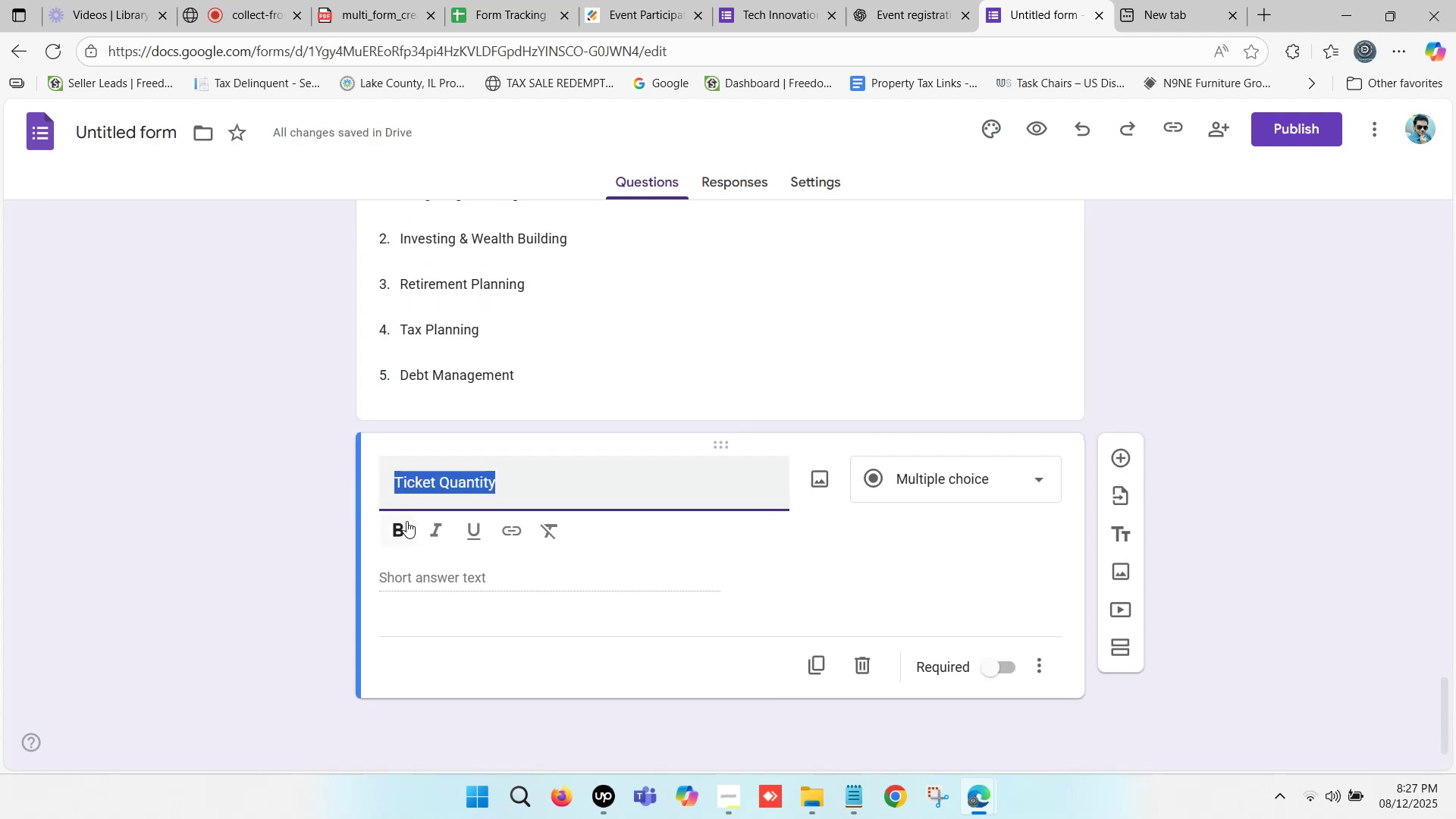 
left_click([397, 535])
 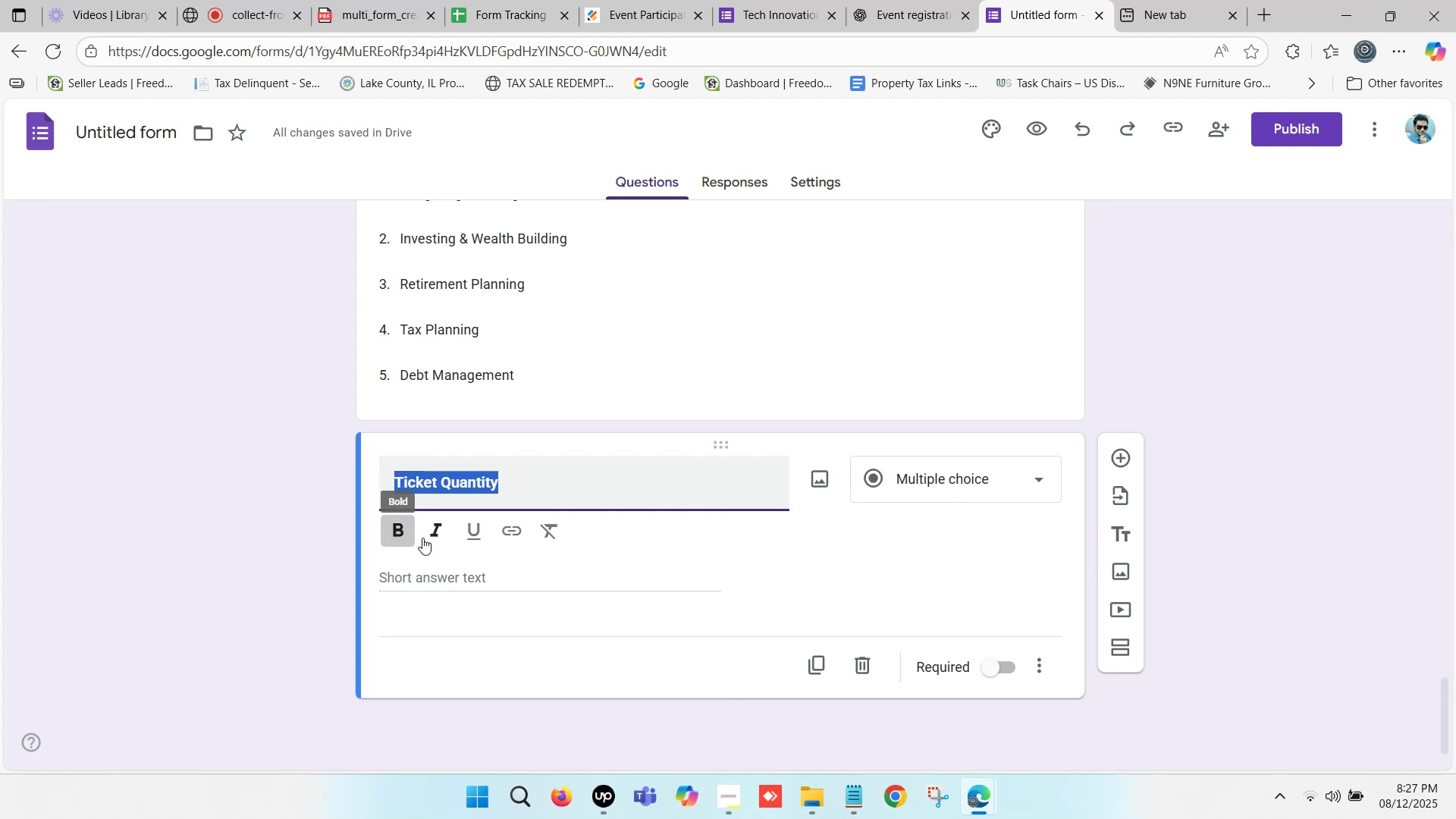 
scroll: coordinate [550, 500], scroll_direction: down, amount: 2.0
 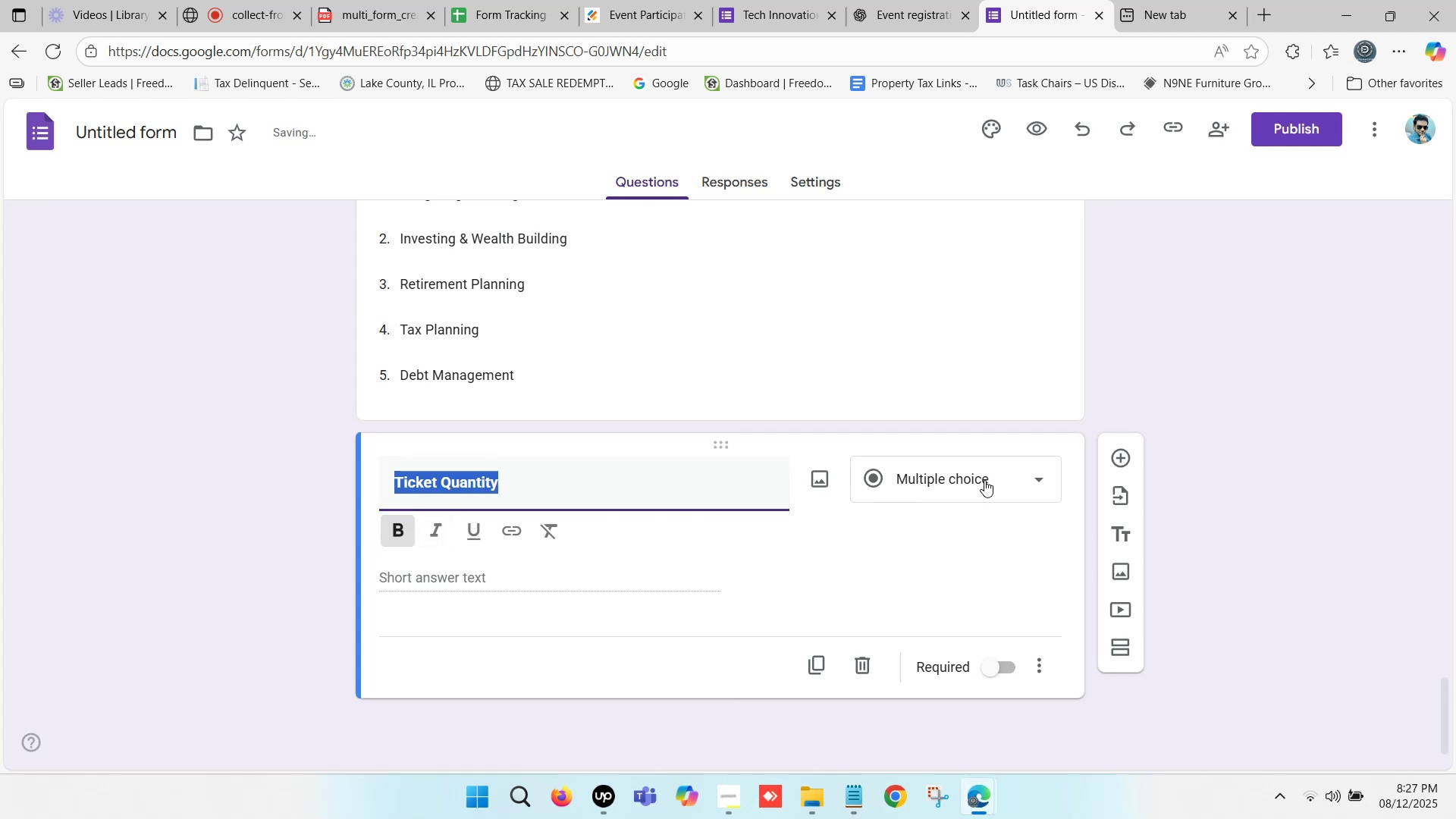 
left_click([984, 480])
 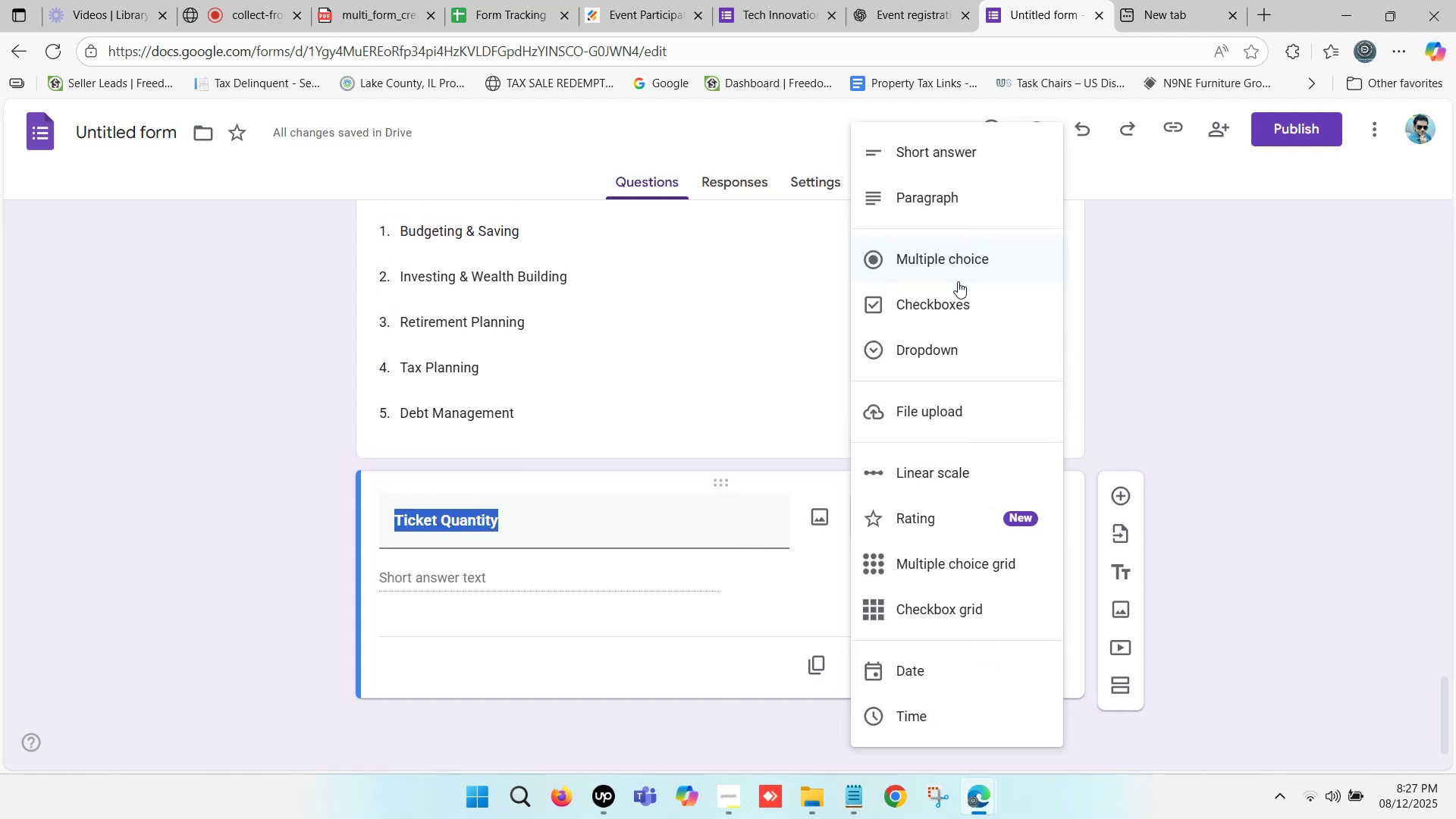 
scroll: coordinate [931, 426], scroll_direction: down, amount: 4.0
 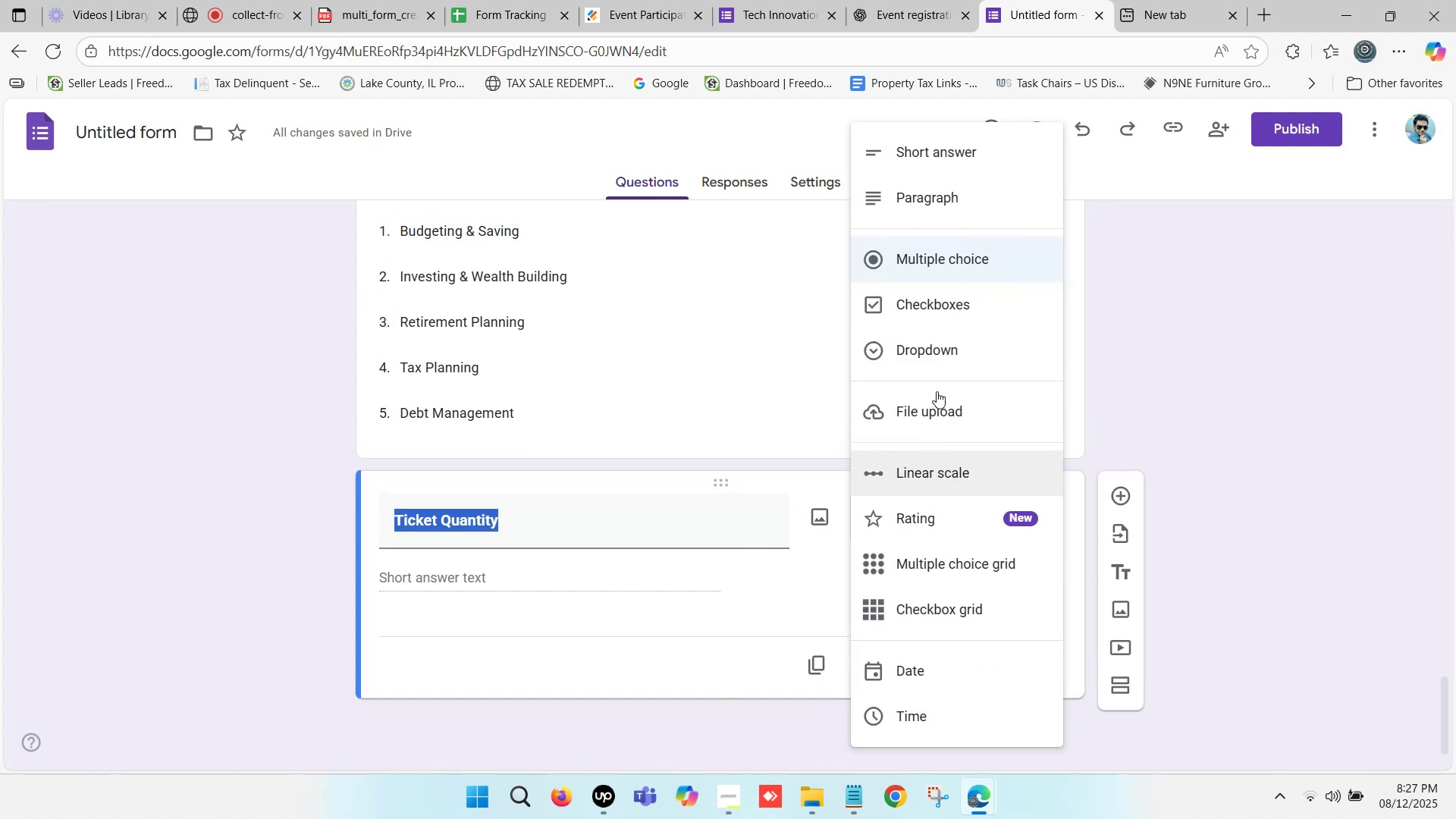 
left_click([959, 146])
 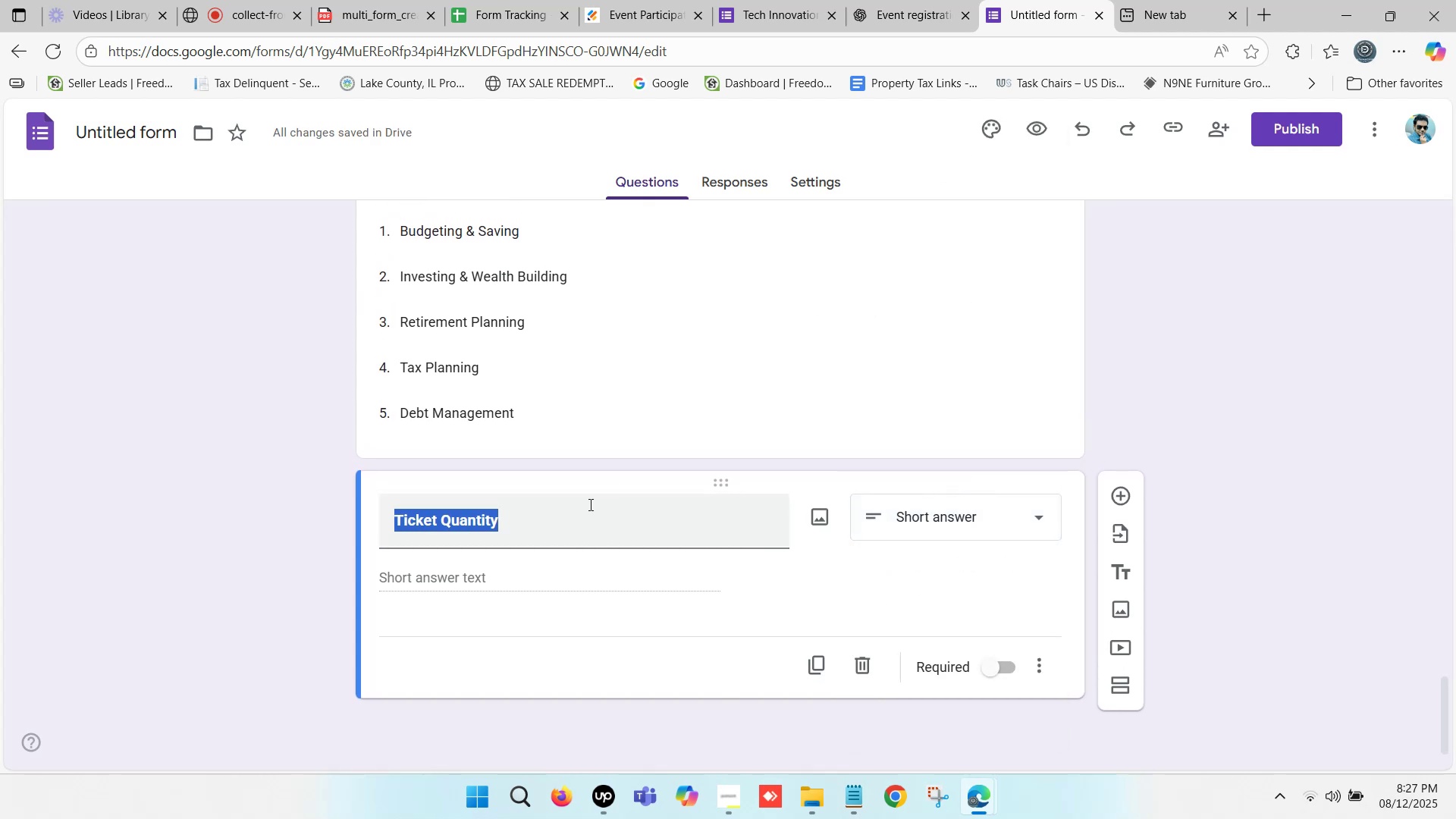 
scroll: coordinate [458, 584], scroll_direction: down, amount: 2.0
 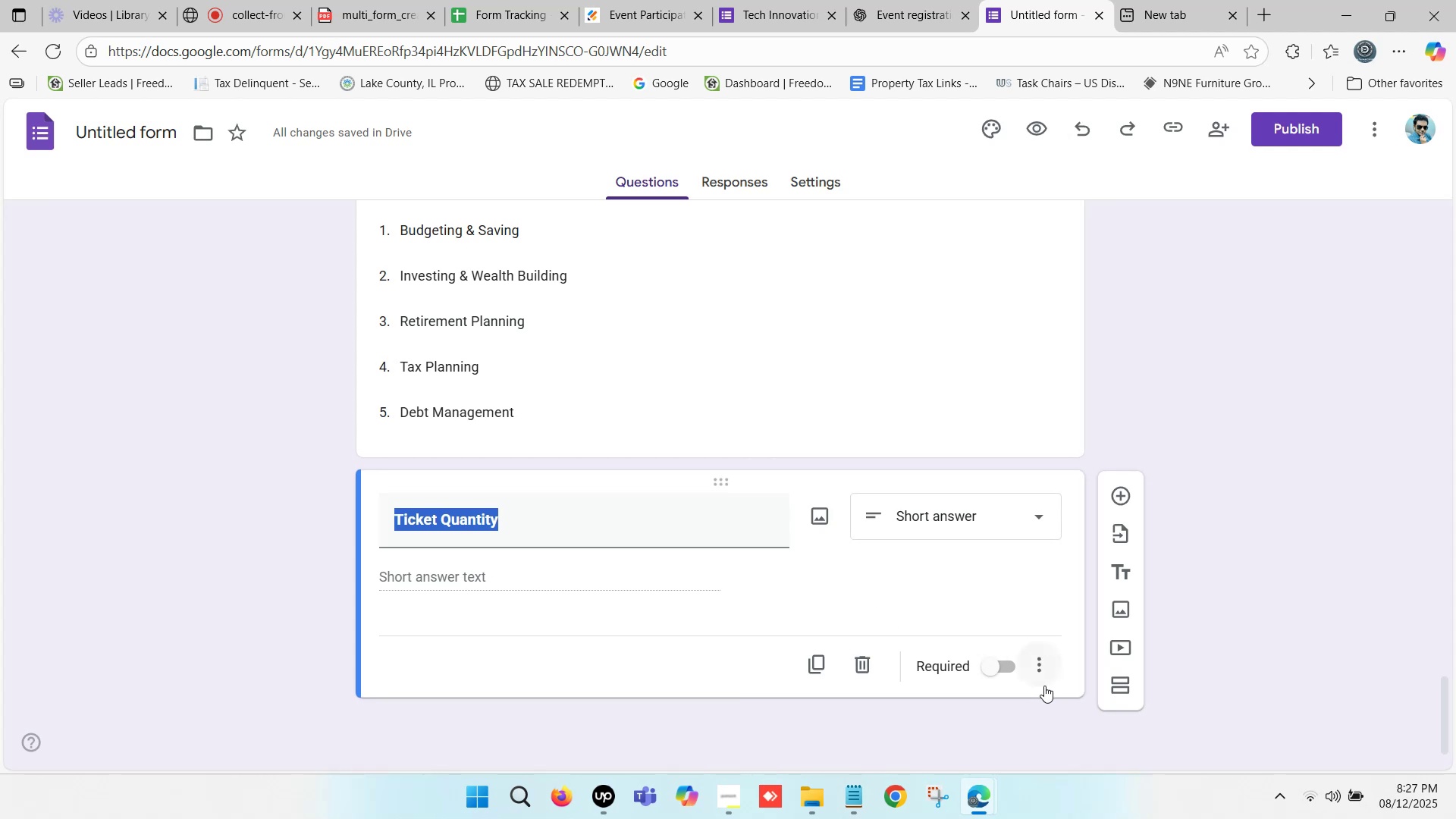 
left_click([1001, 663])
 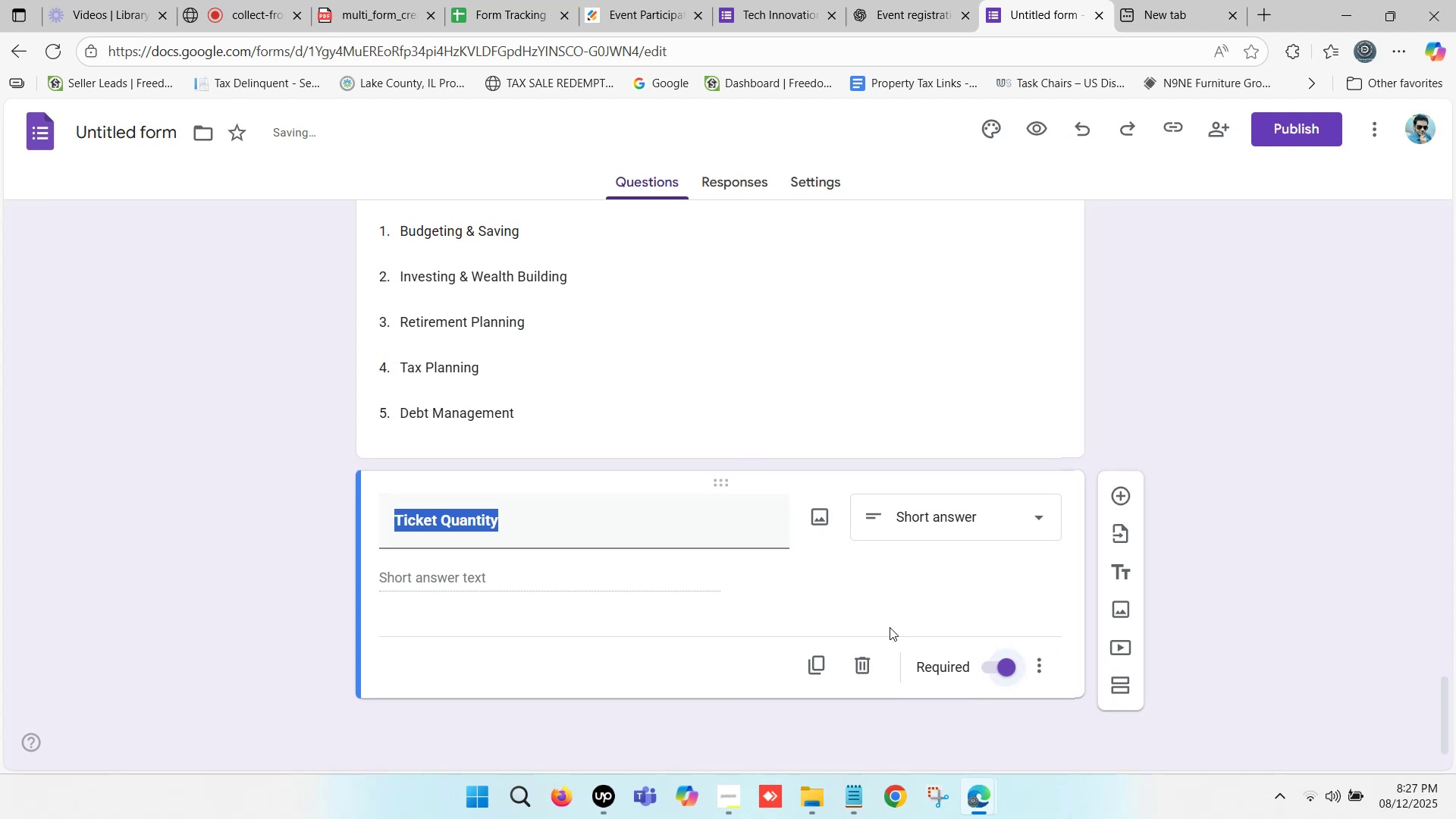 
scroll: coordinate [749, 592], scroll_direction: down, amount: 4.0
 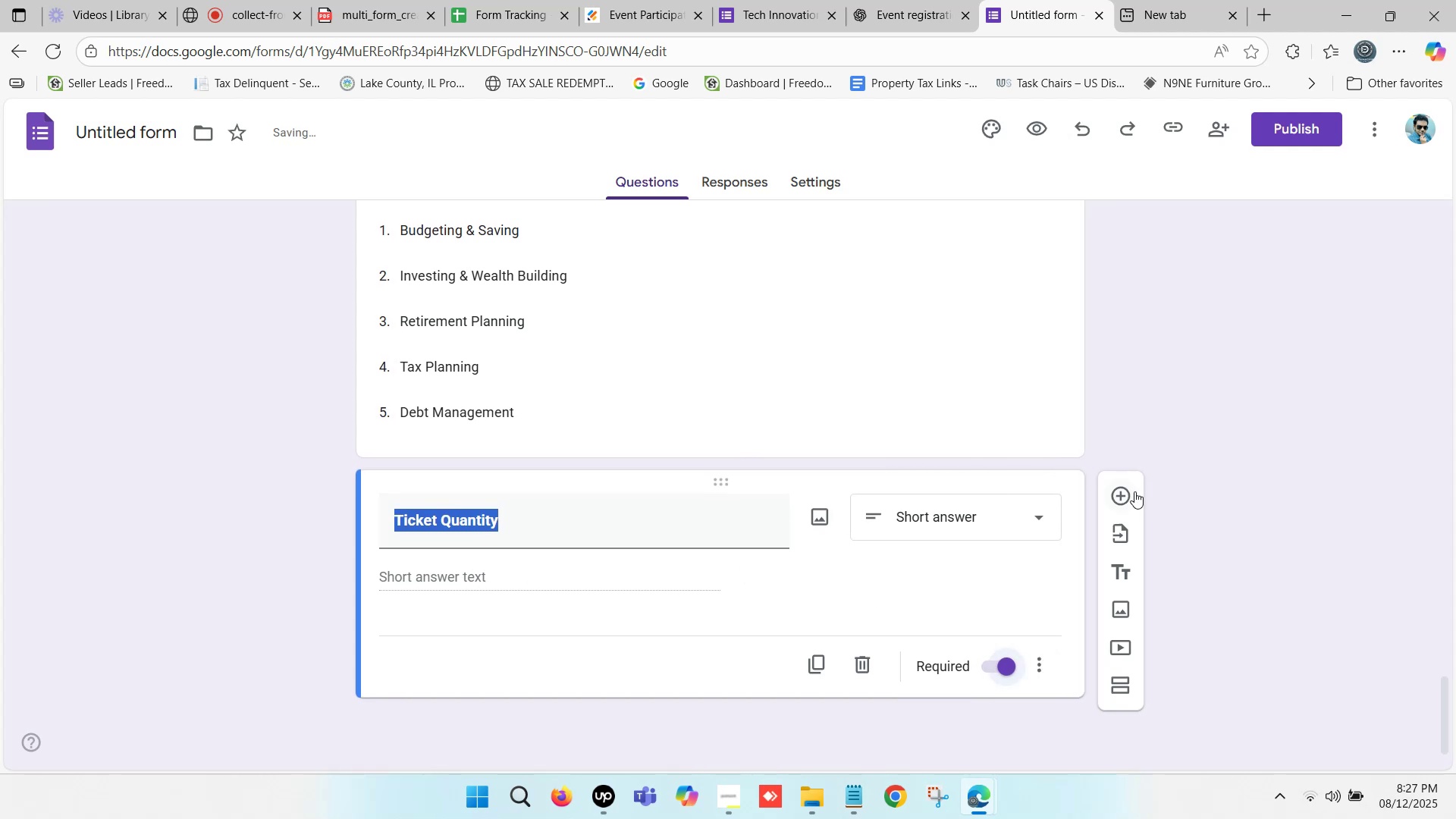 
left_click([1127, 494])
 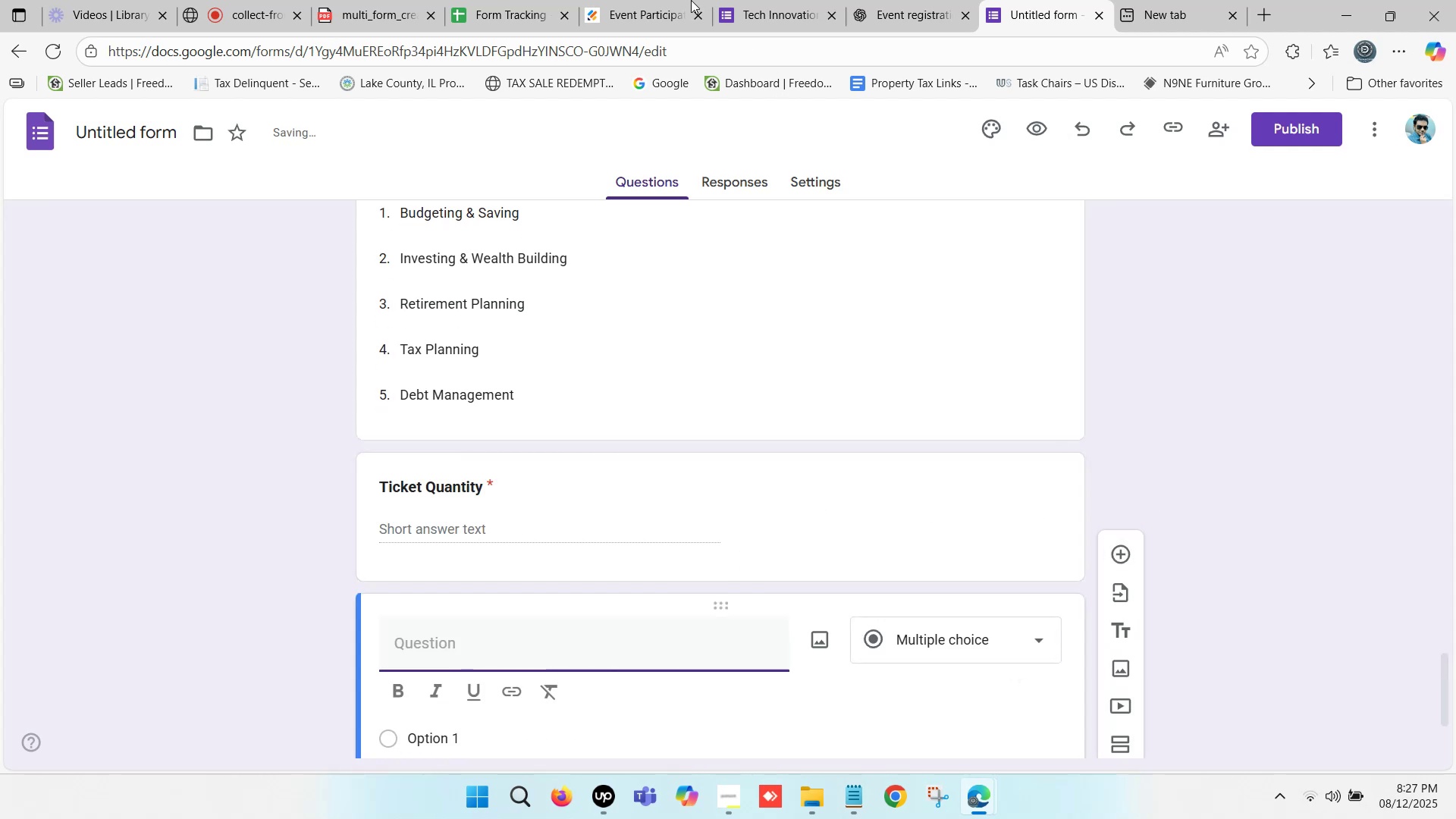 
left_click([712, 0])
 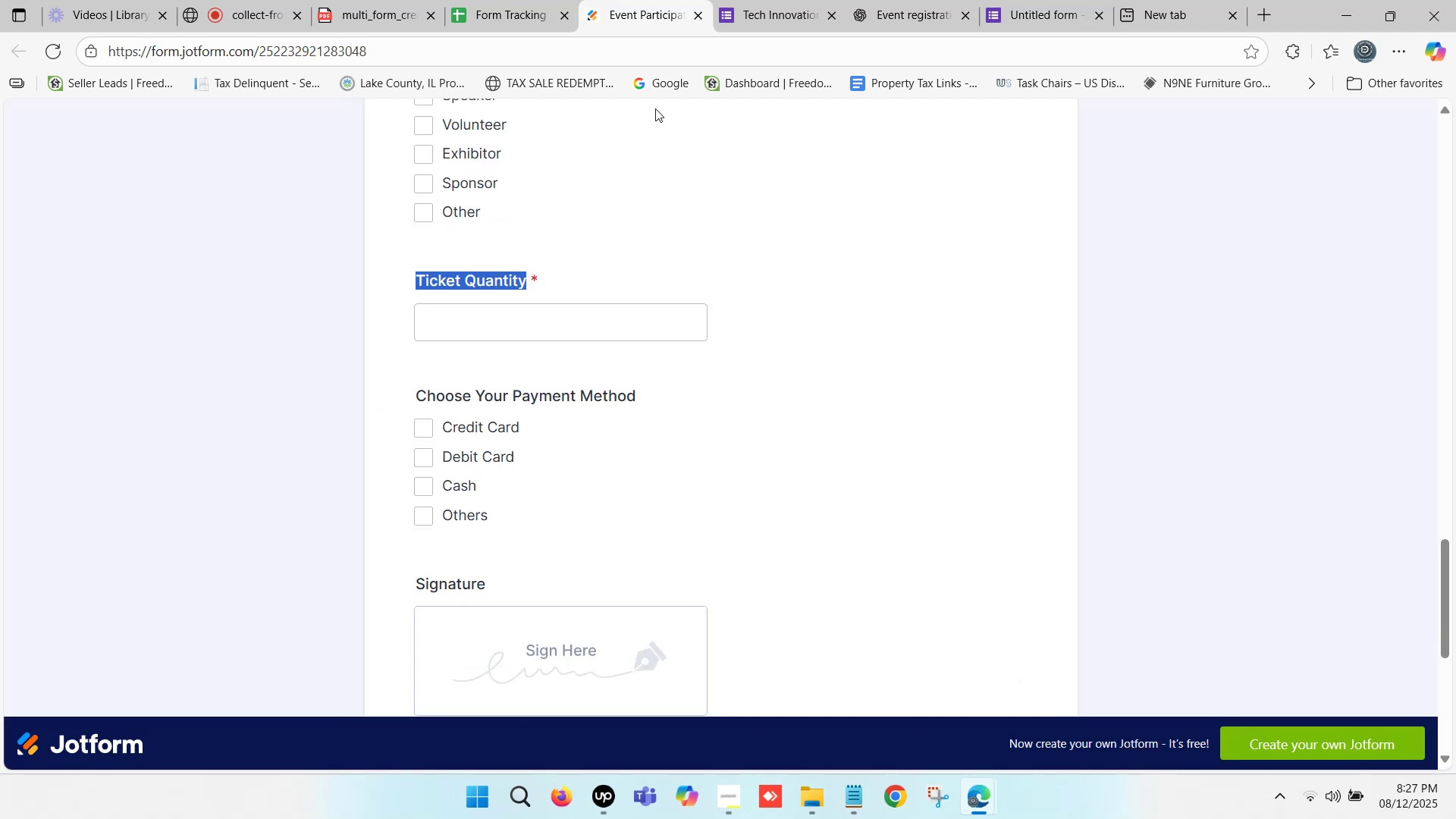 
scroll: coordinate [566, 350], scroll_direction: down, amount: 1.0
 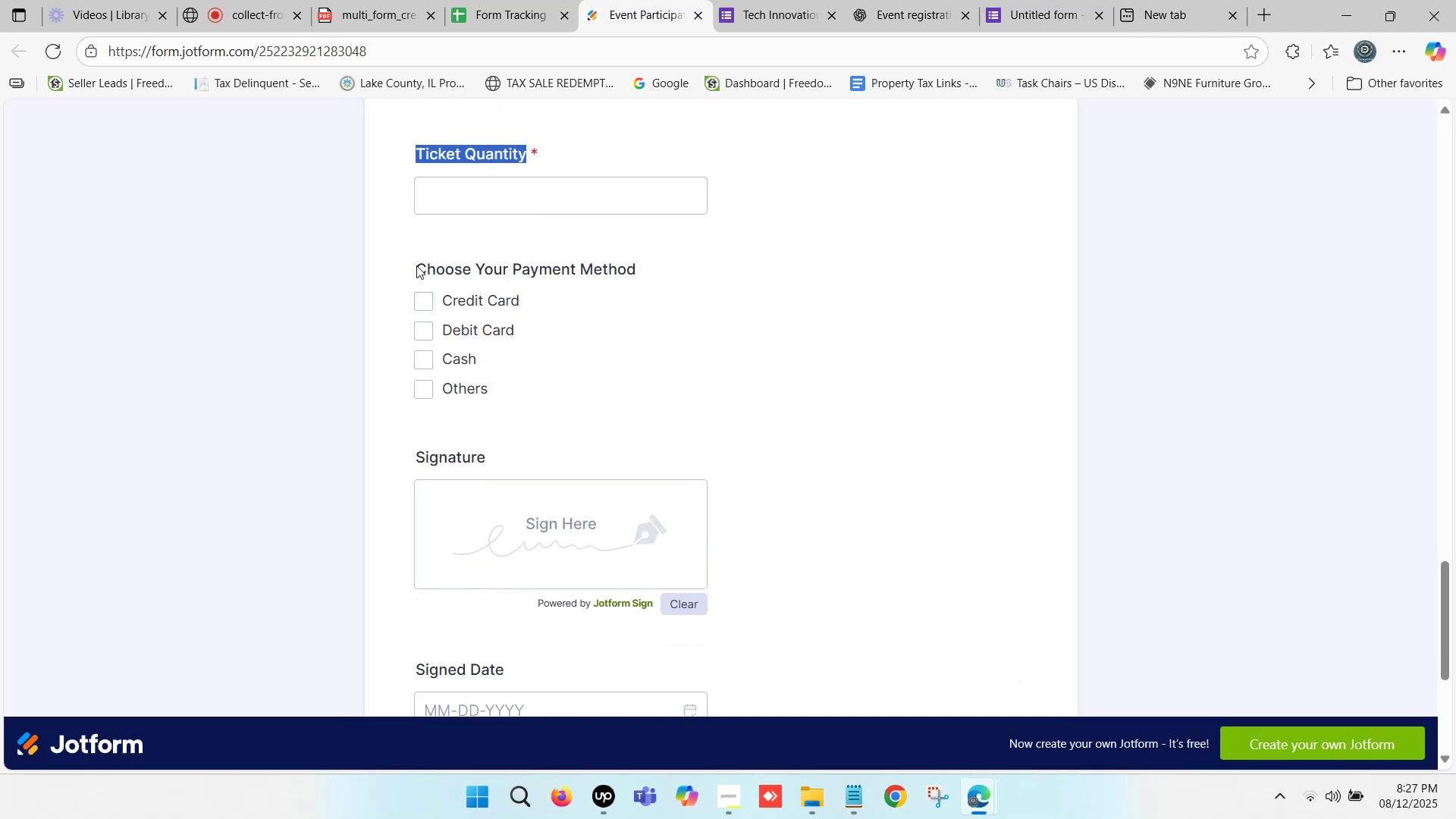 
left_click_drag(start_coordinate=[416, 265], to_coordinate=[635, 262])
 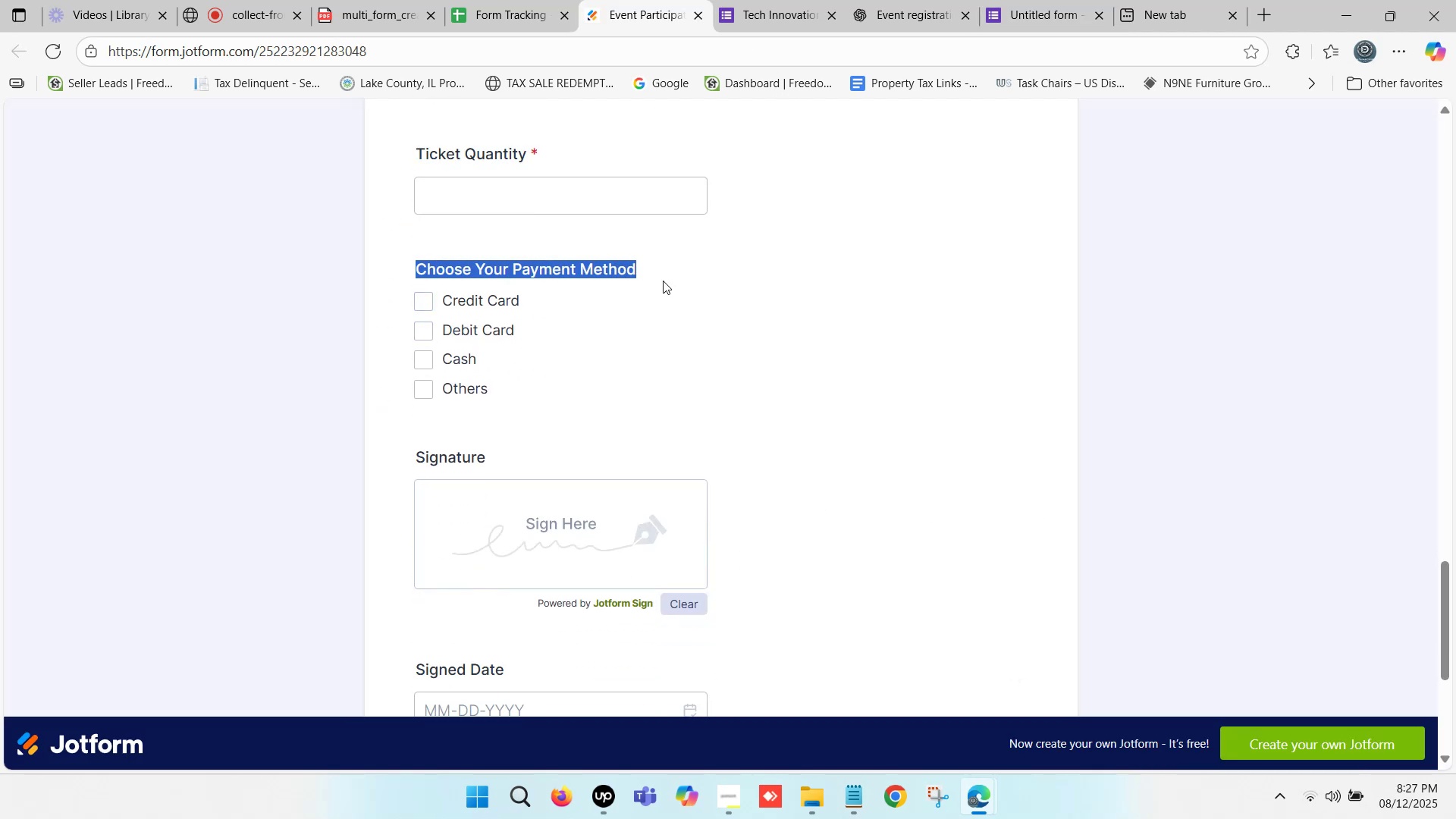 
key(Control+C)
 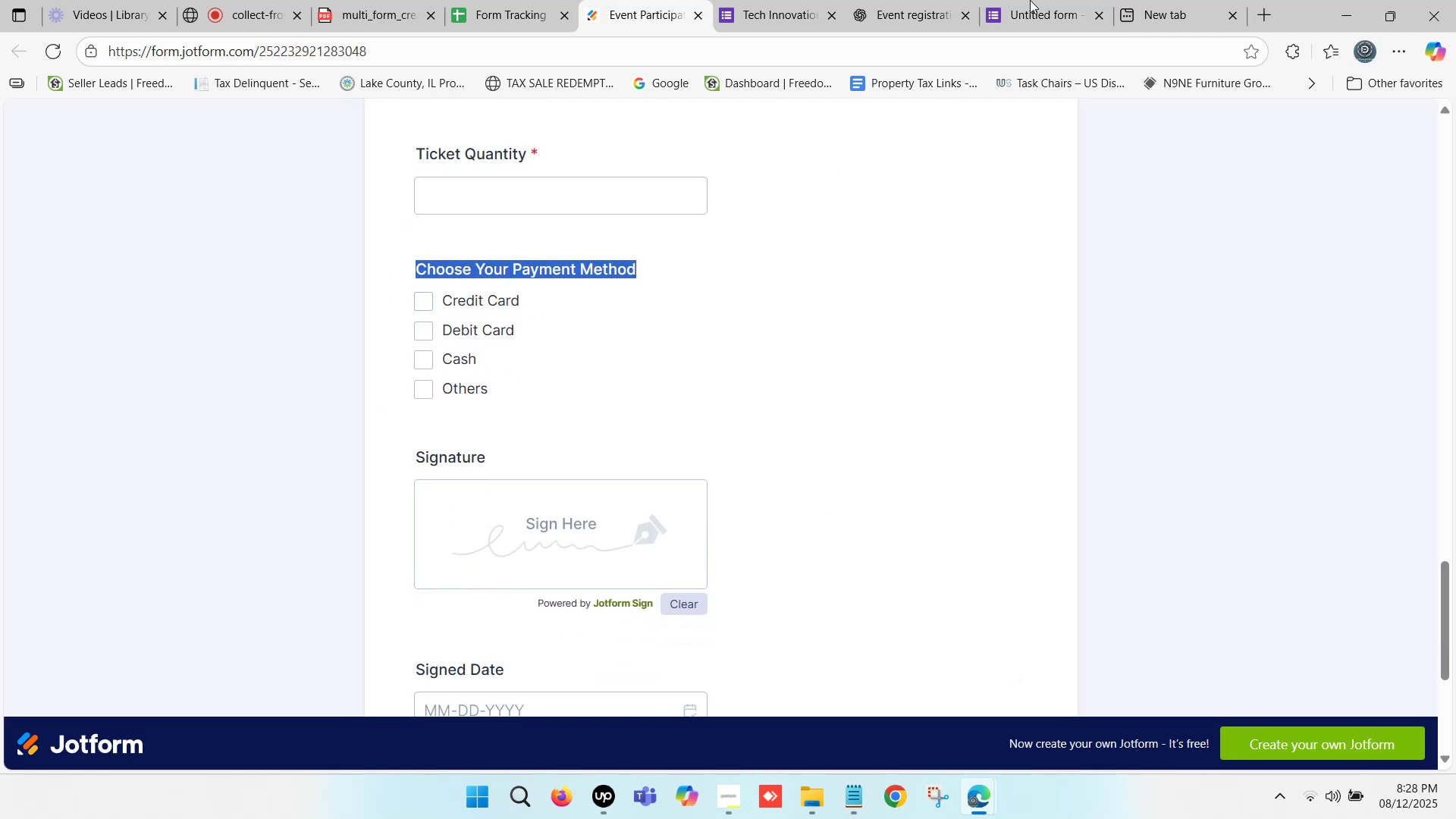 
left_click([1052, 0])
 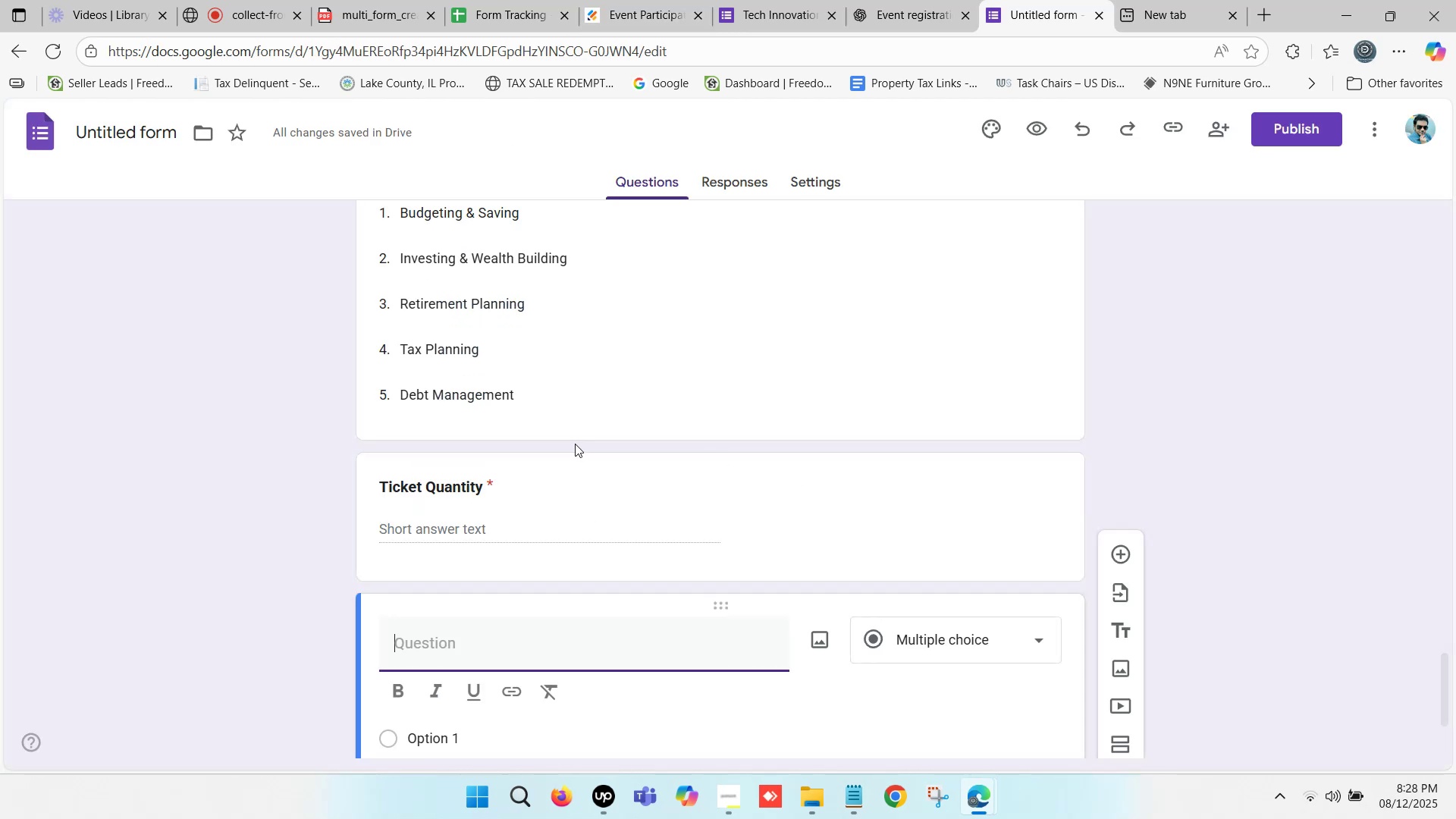 
scroll: coordinate [625, 510], scroll_direction: down, amount: 2.0
 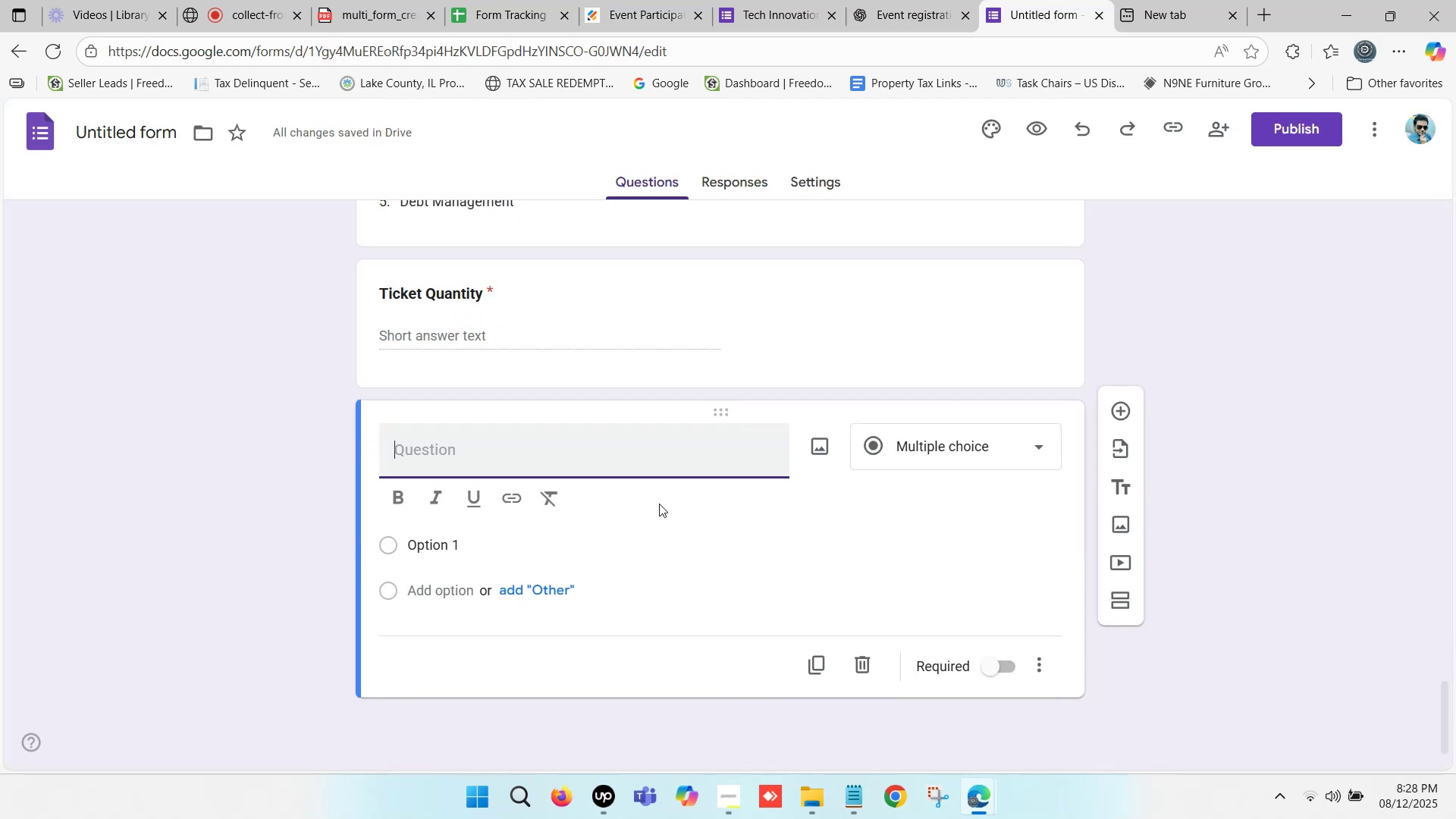 
key(Control+V)
 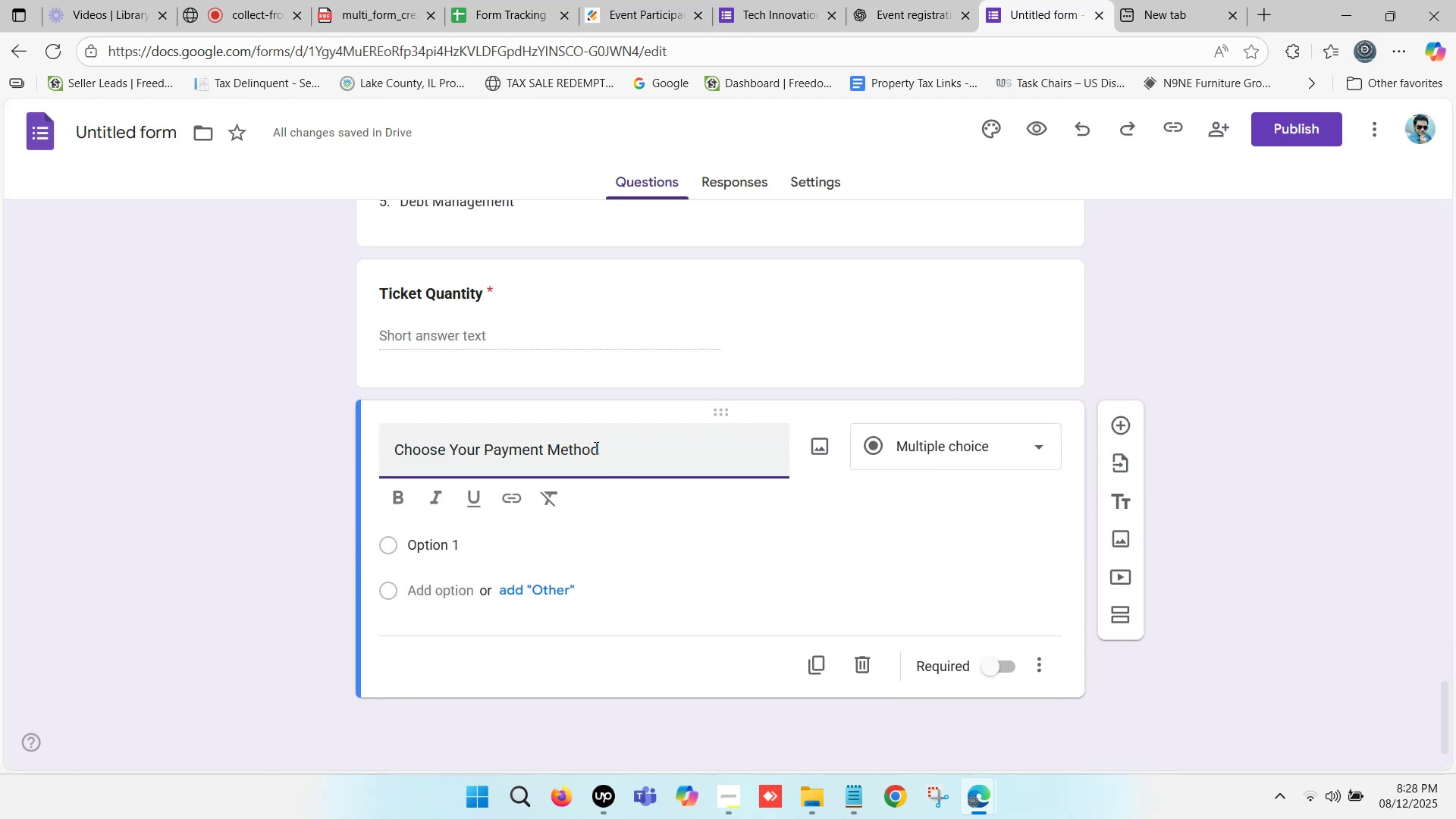 
left_click_drag(start_coordinate=[602, 447], to_coordinate=[358, 446])
 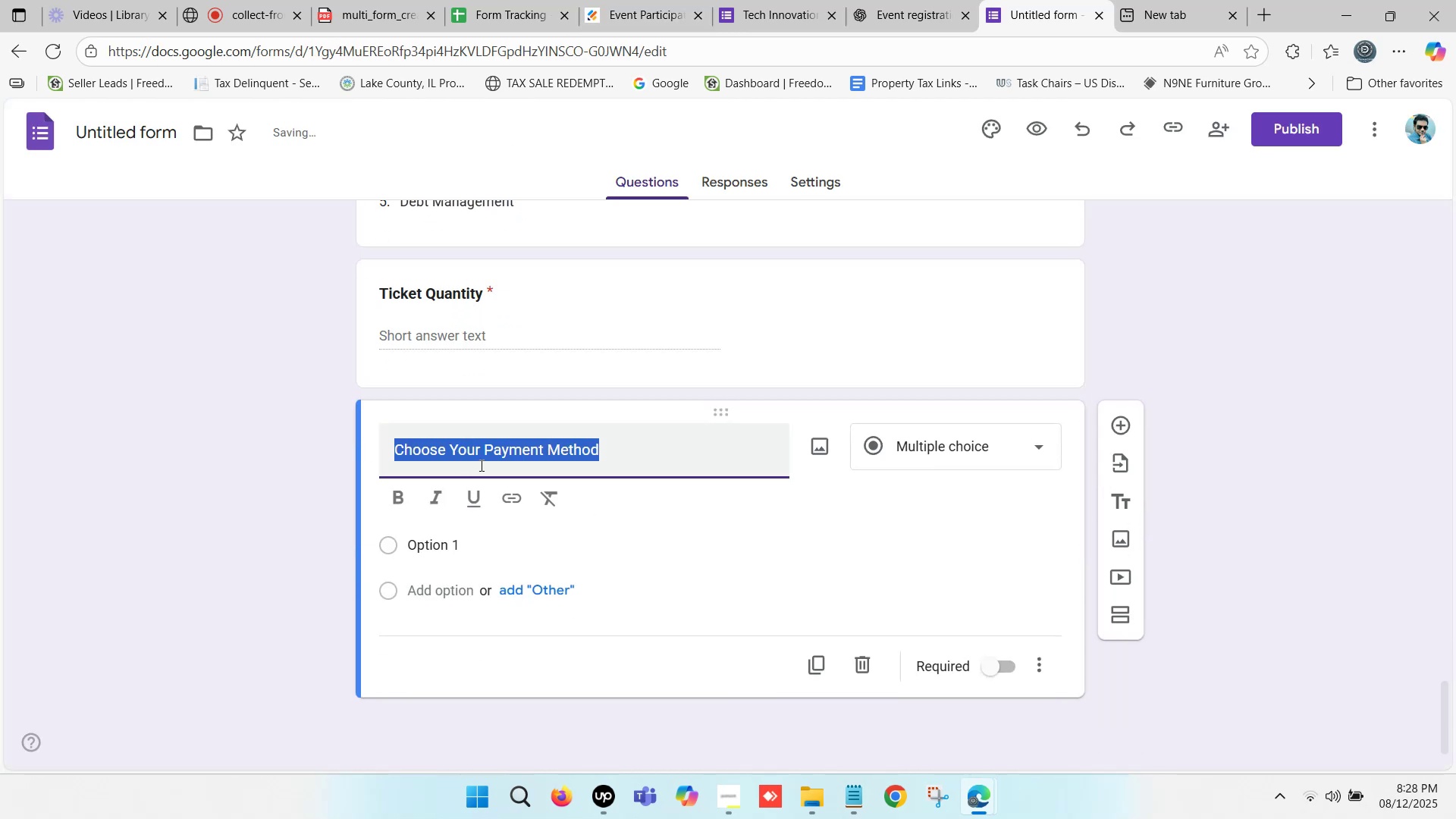 
left_click([479, 451])
 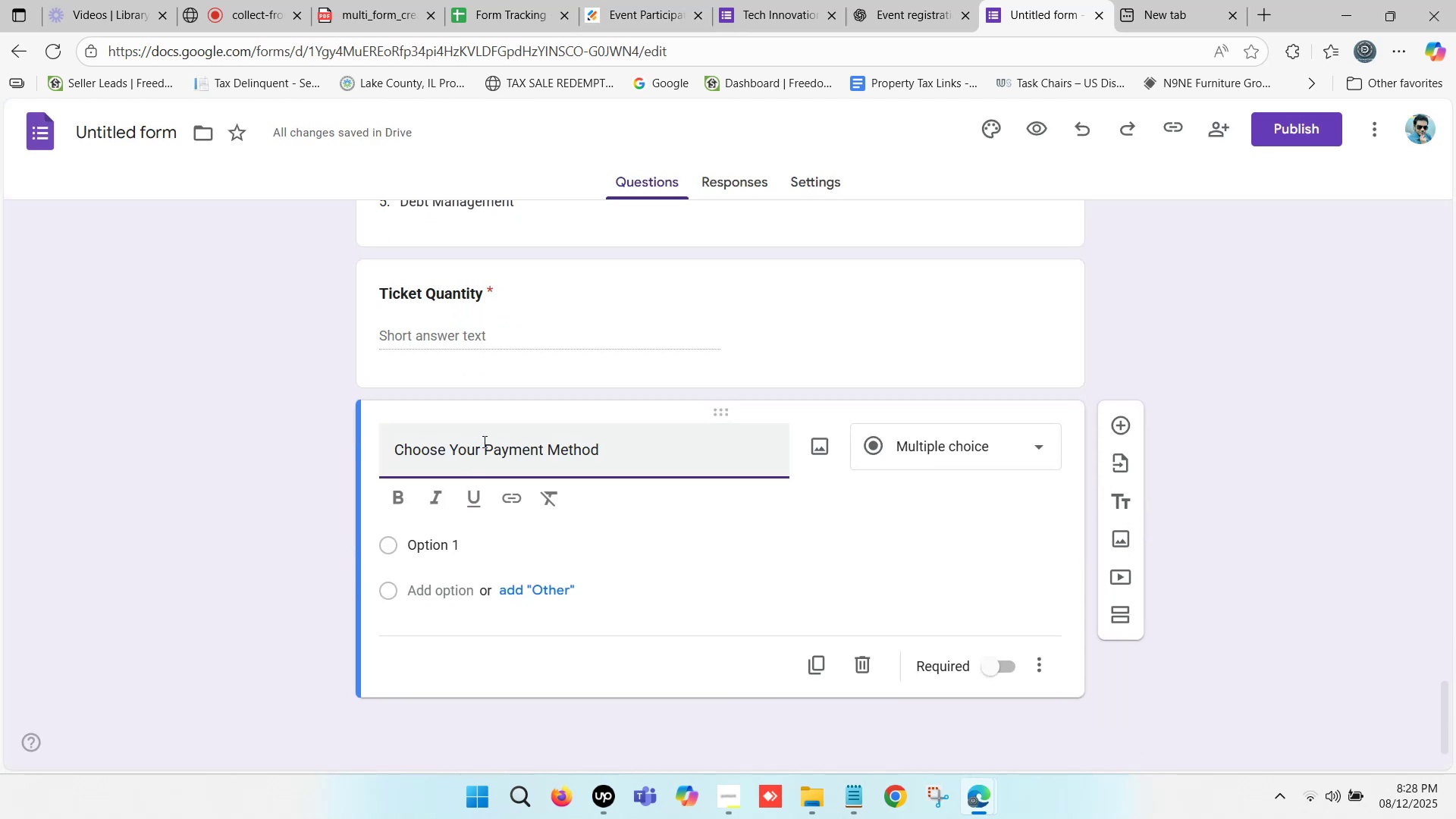 
left_click_drag(start_coordinate=[485, 442], to_coordinate=[364, 442])
 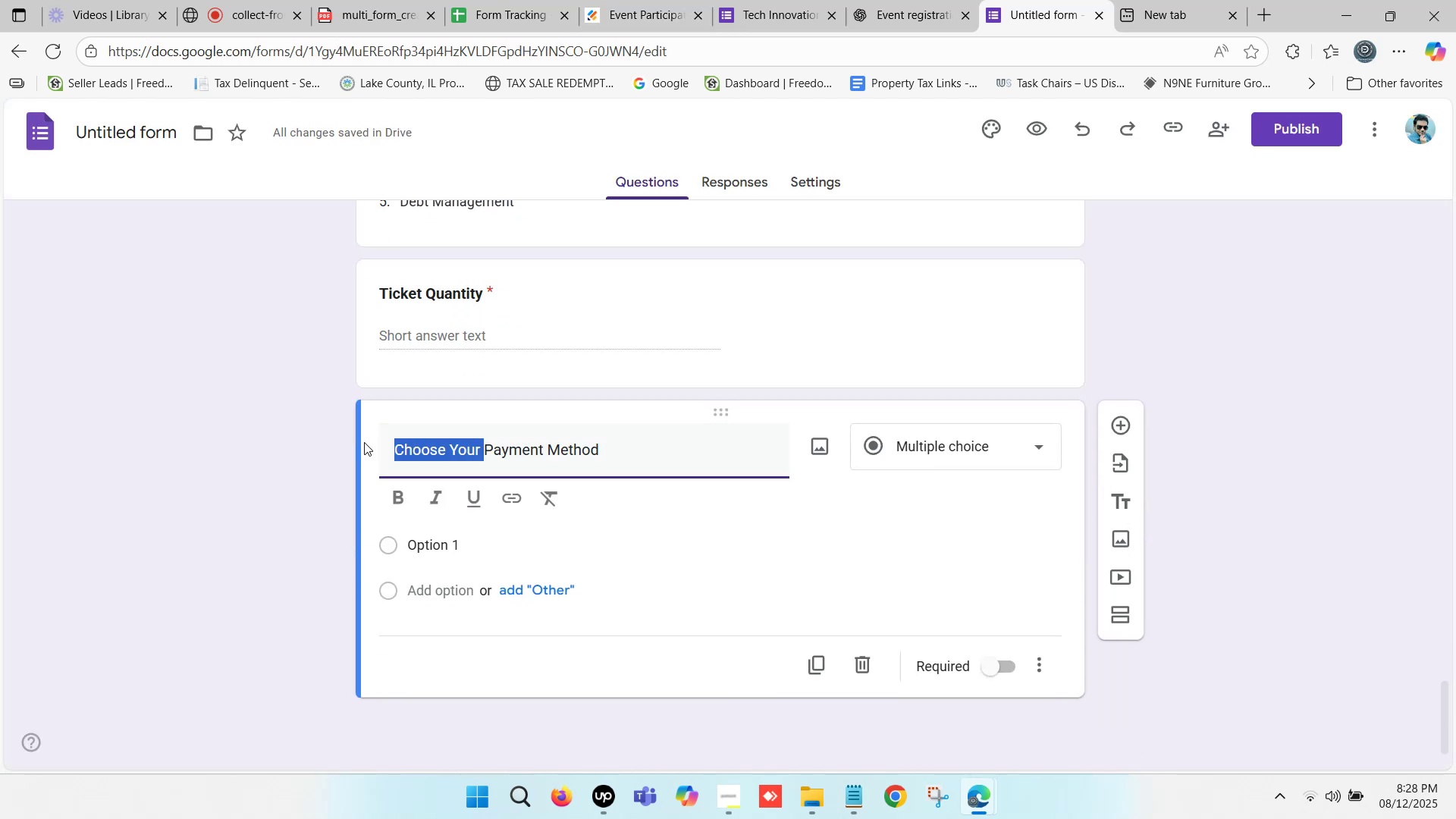 
key(Backspace)
 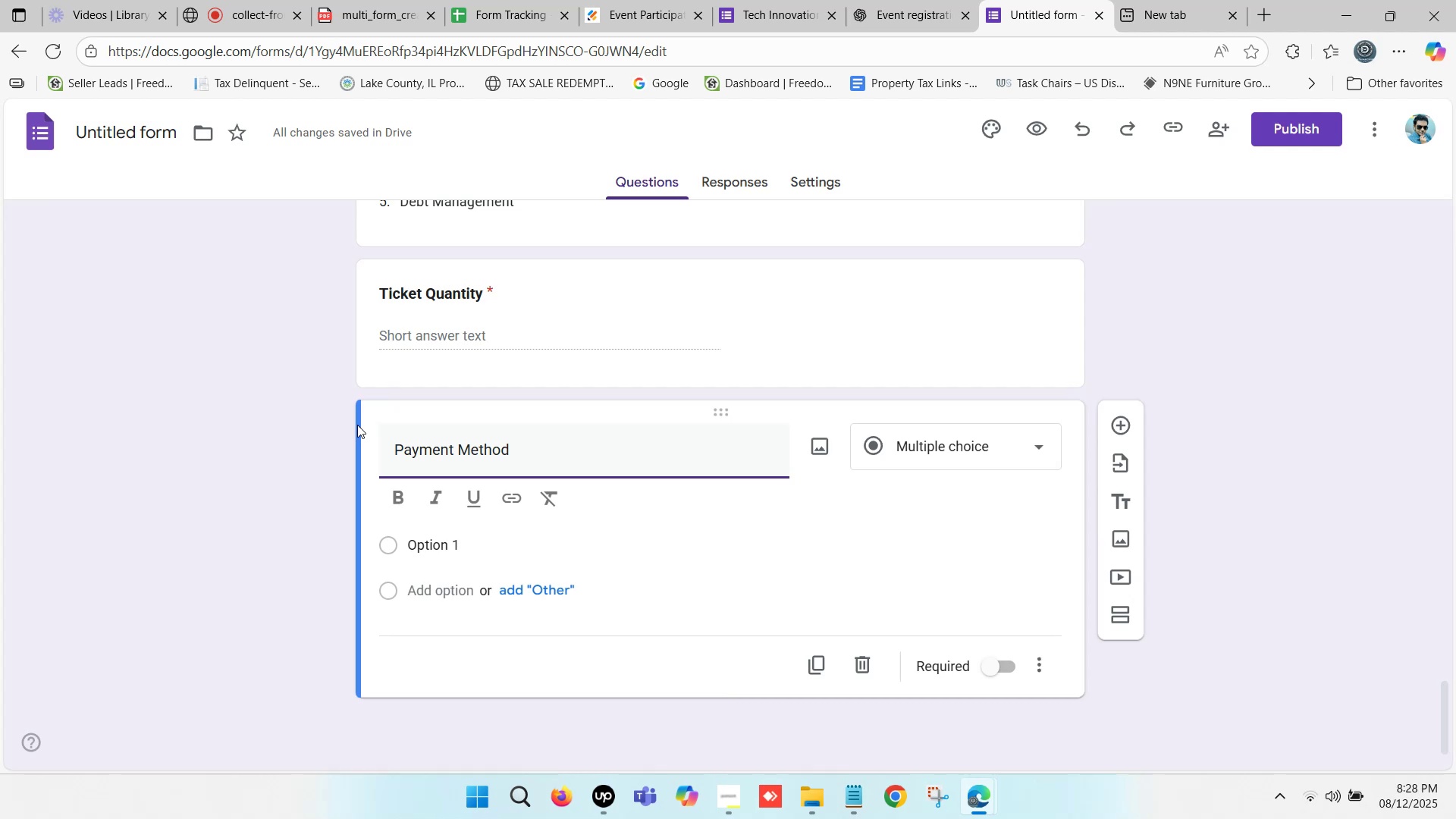 
wait(19.87)
 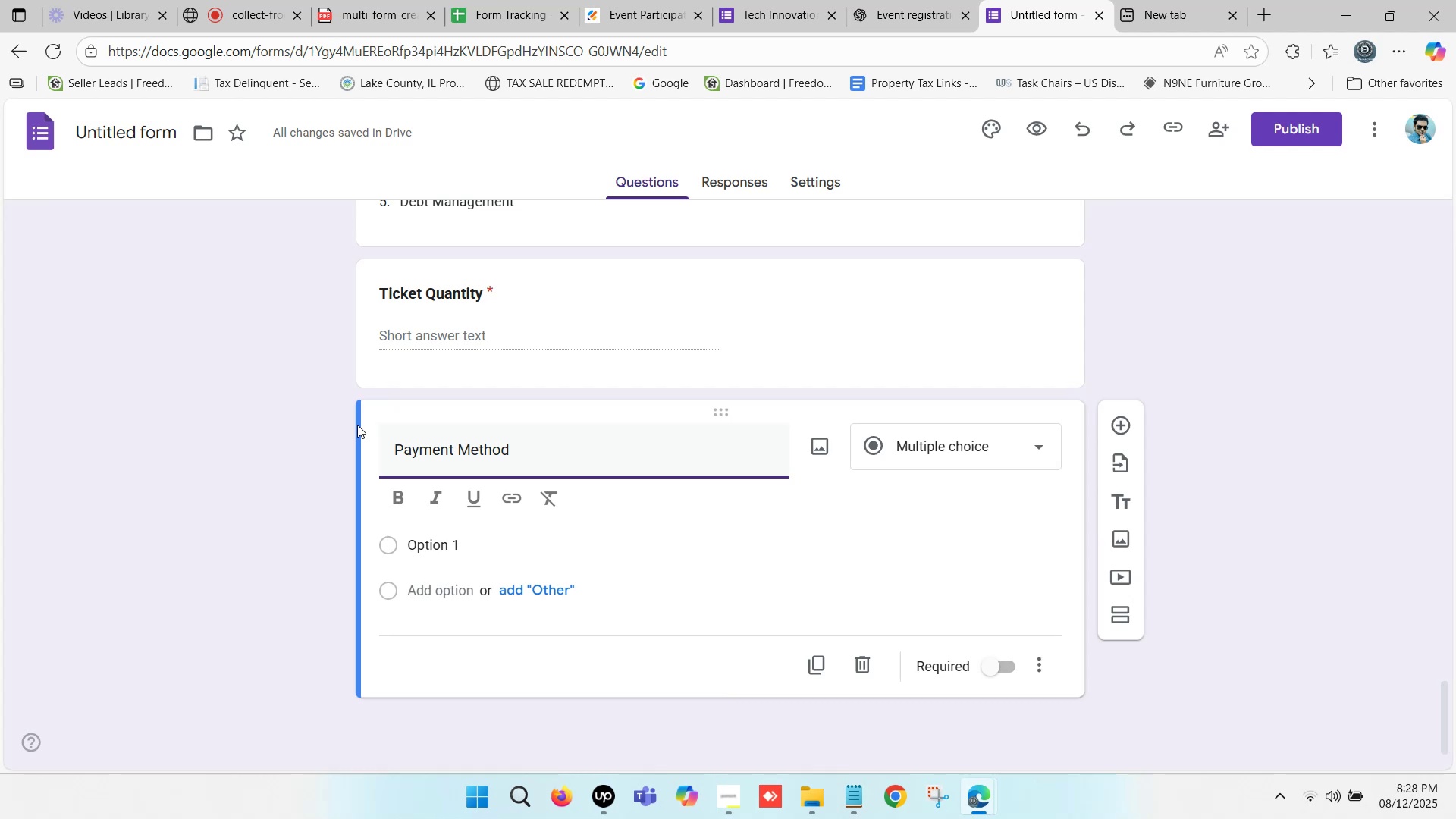 
scroll: coordinate [499, 560], scroll_direction: down, amount: 2.0
 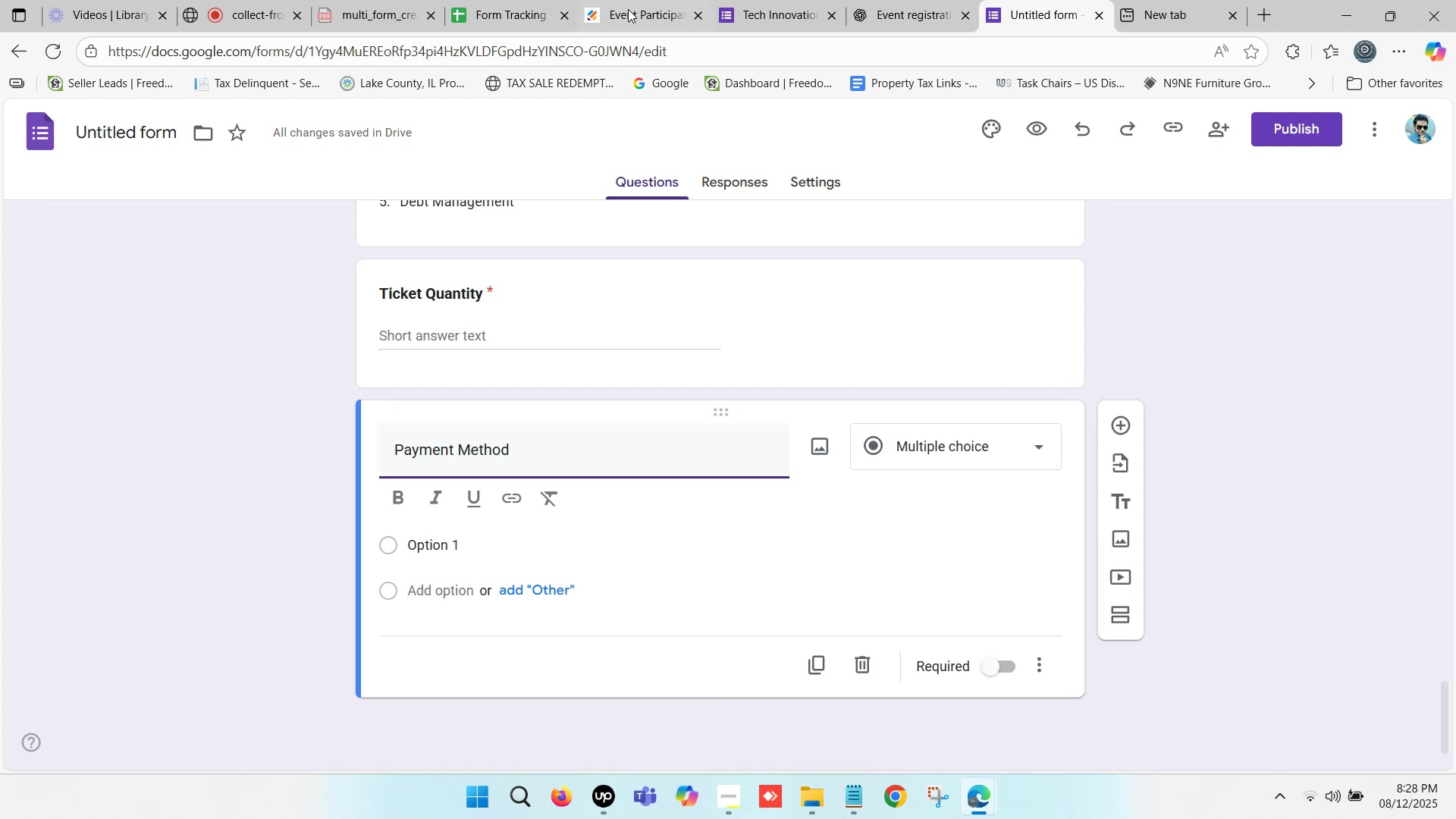 
left_click([628, 9])
 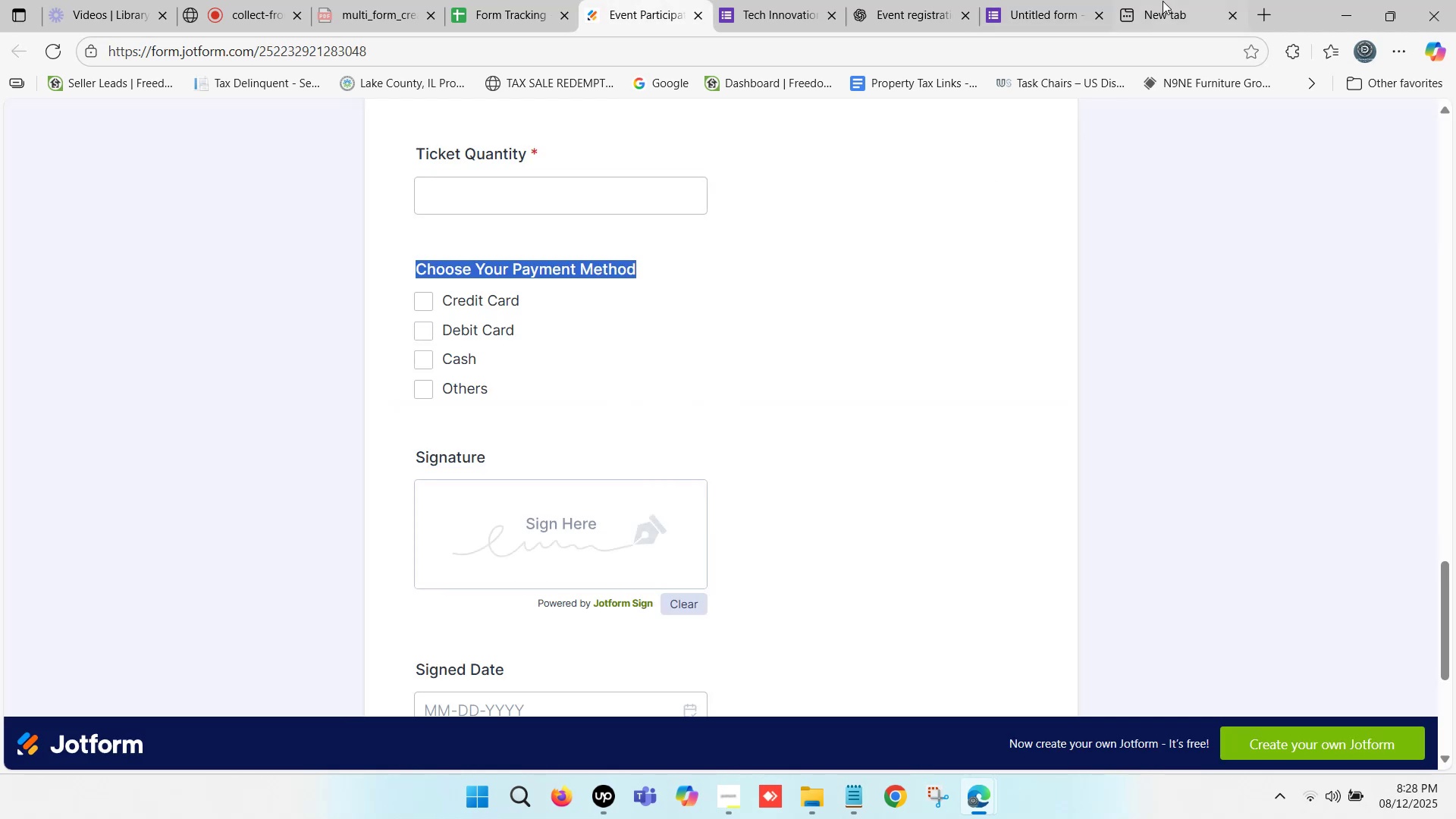 
left_click([1057, 0])
 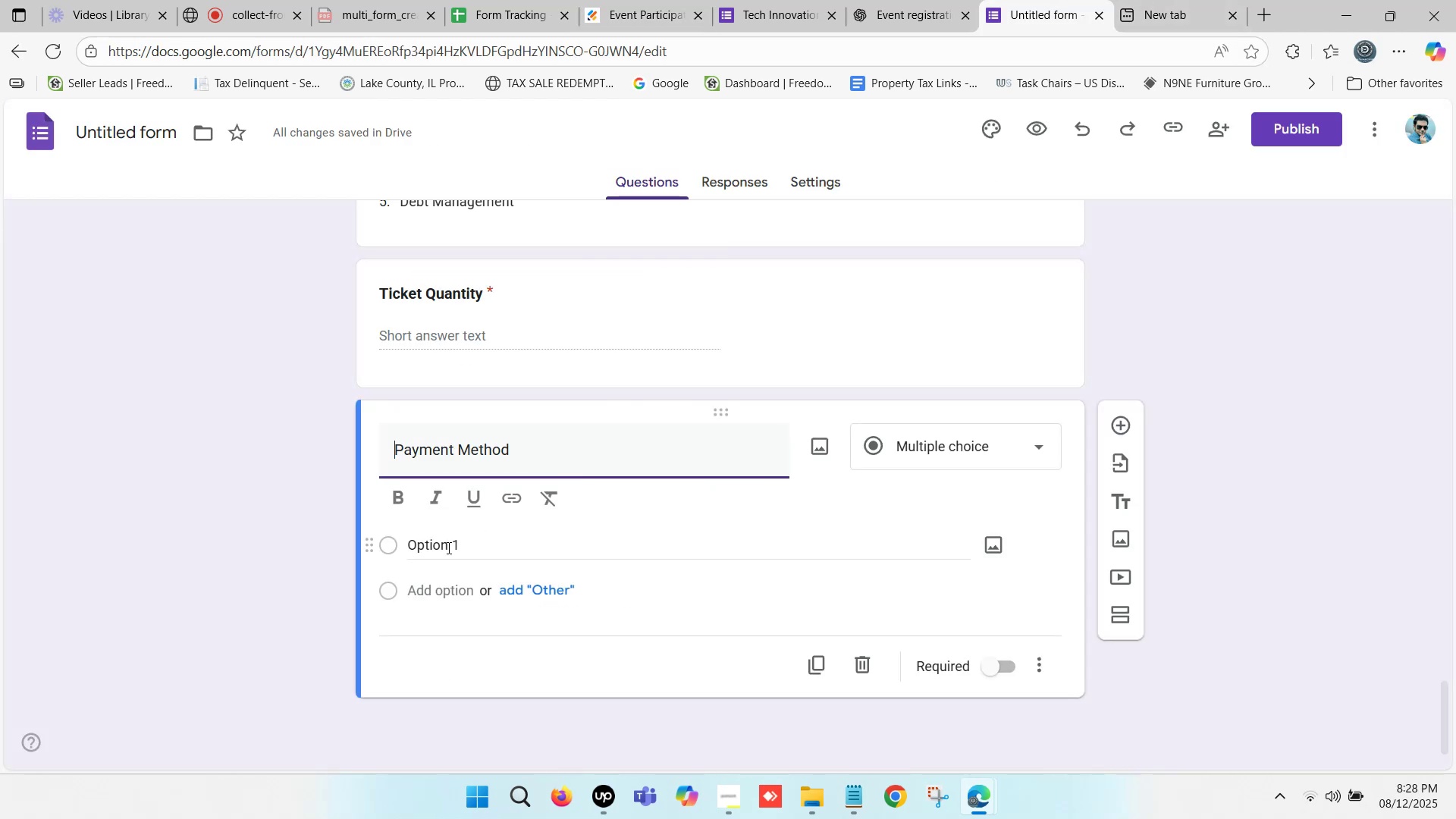 
left_click([447, 548])
 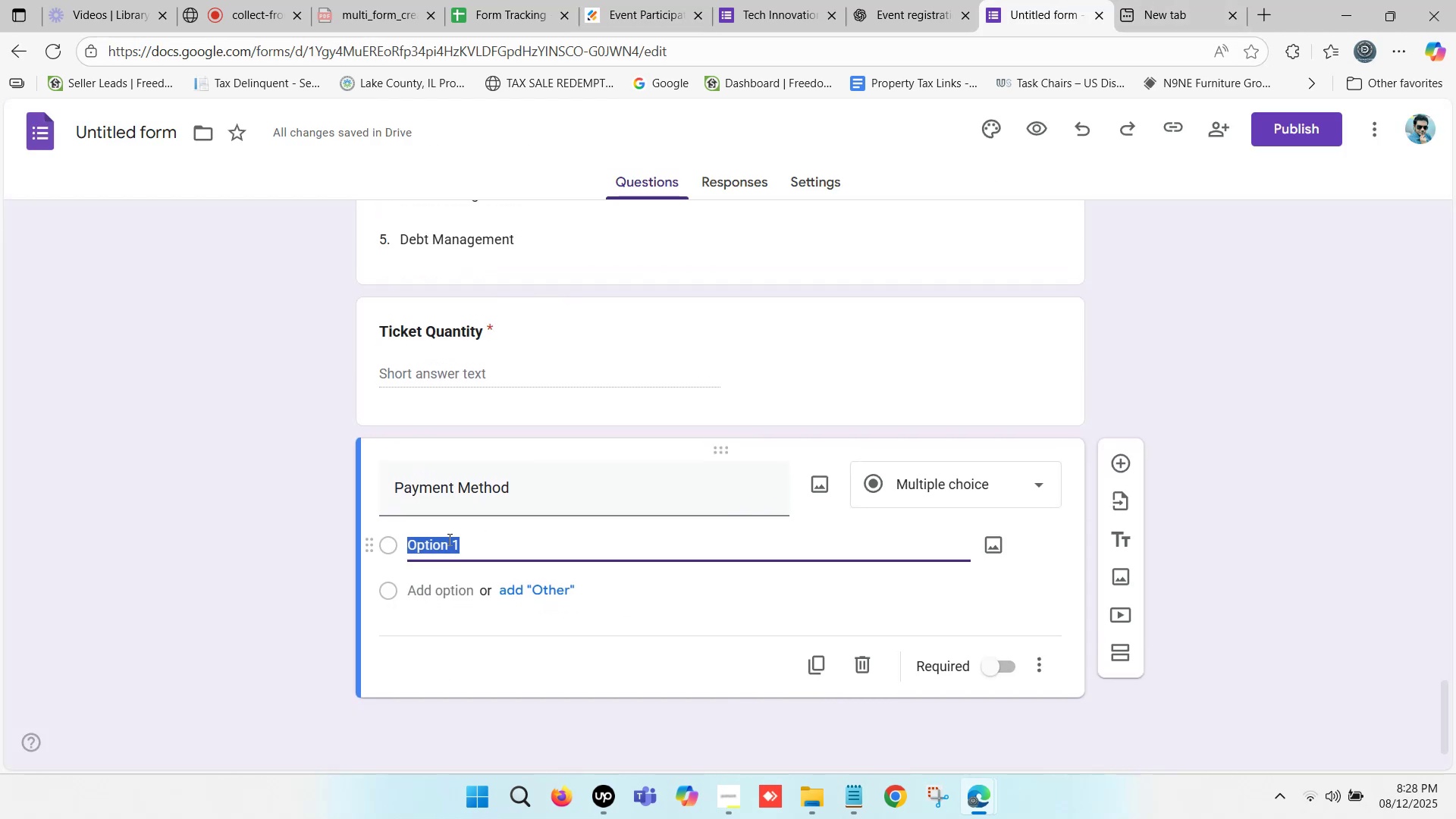 
type(Credit Card)
 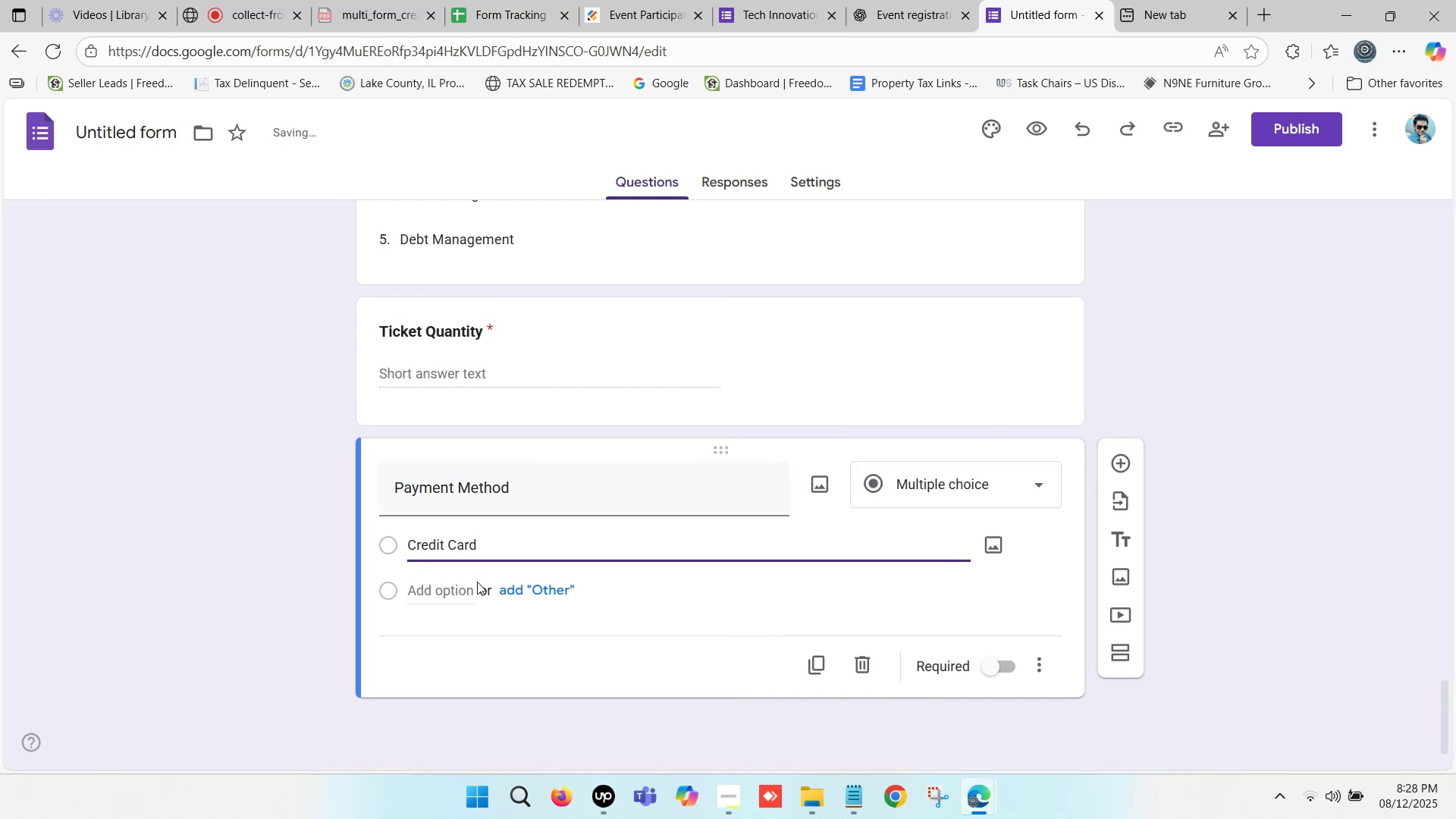 
left_click([476, 591])
 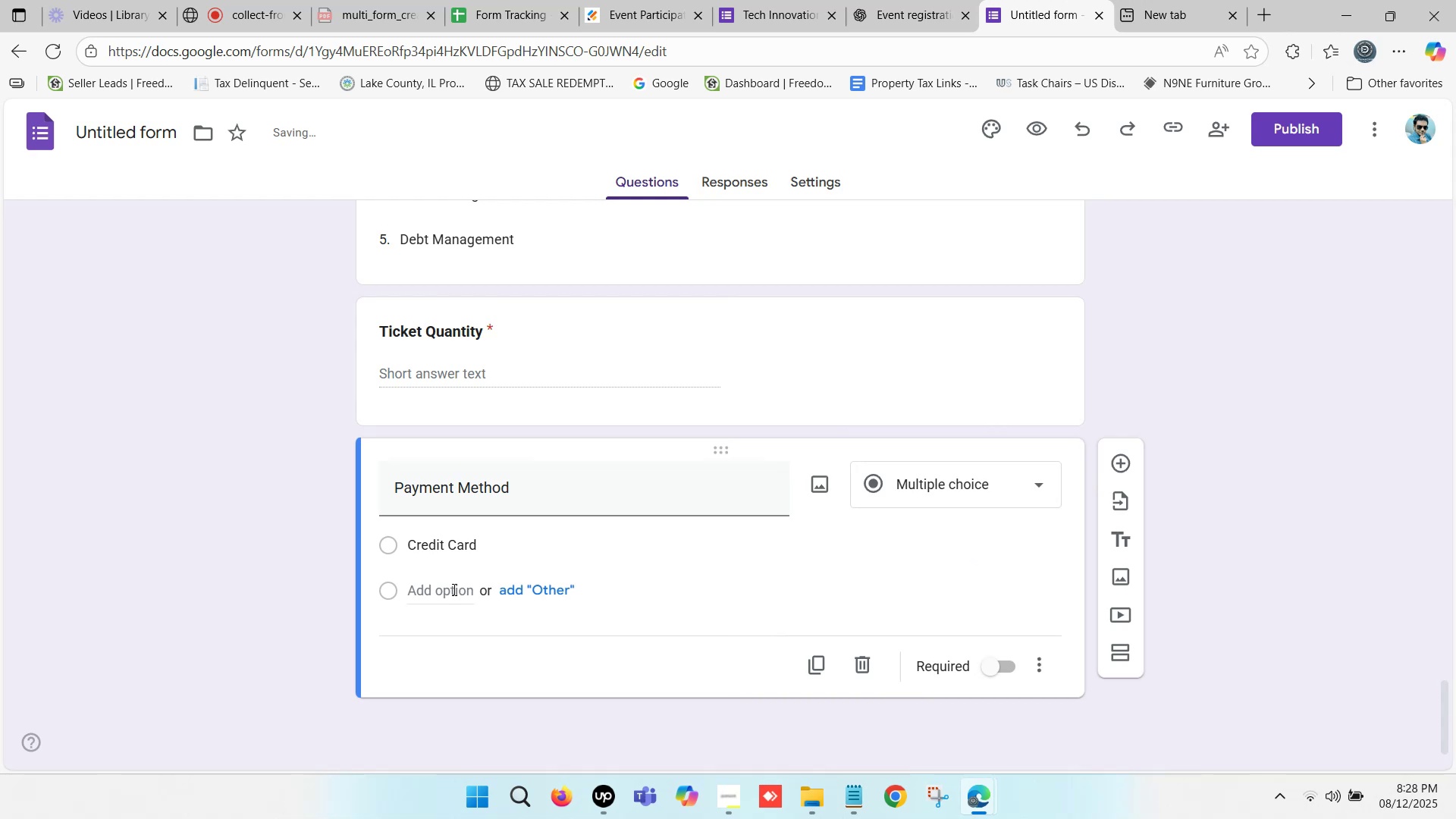 
left_click([453, 593])
 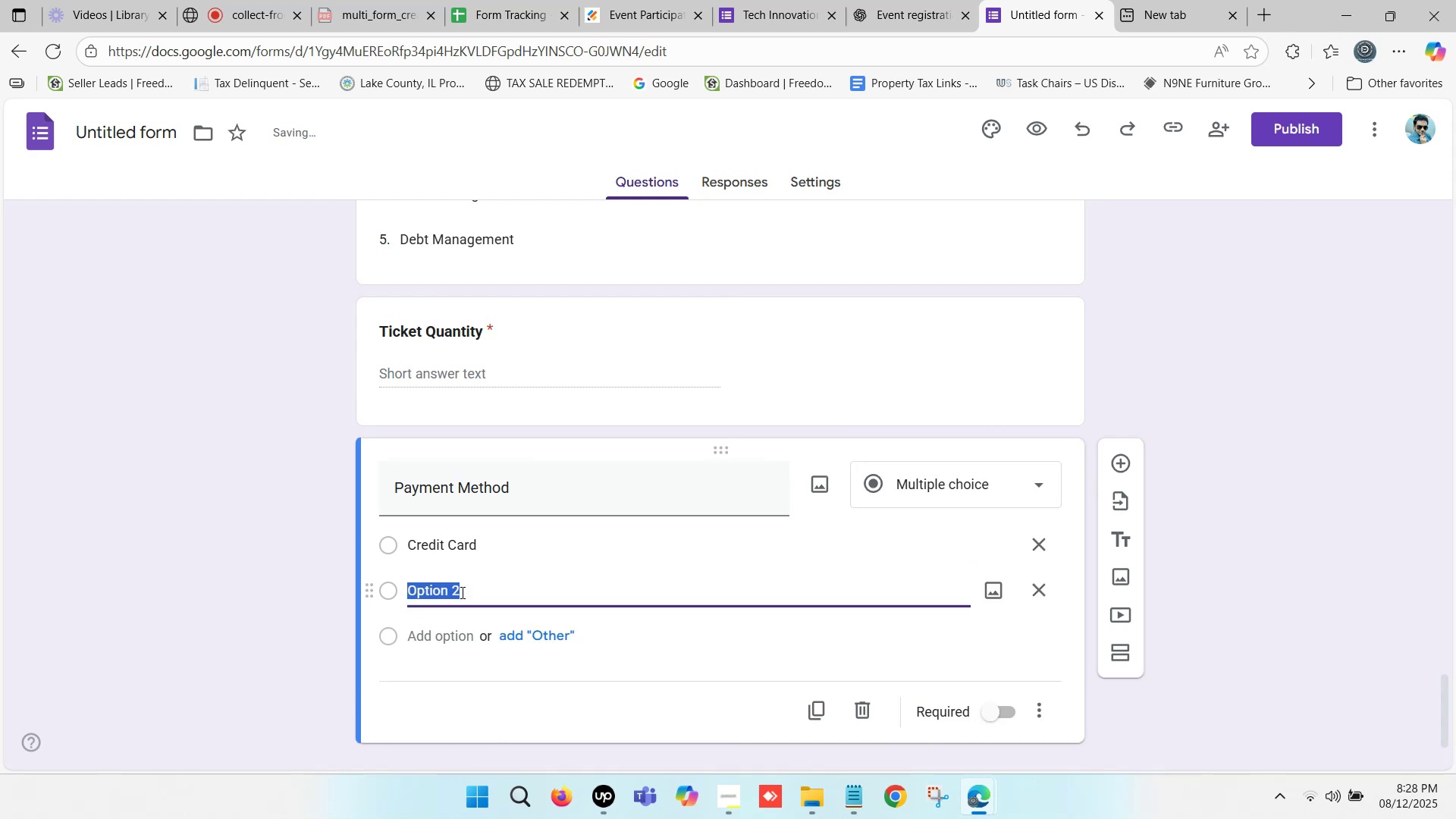 
type(Devit)
key(Backspace)
key(Backspace)
key(Backspace)
type(bit Card)
 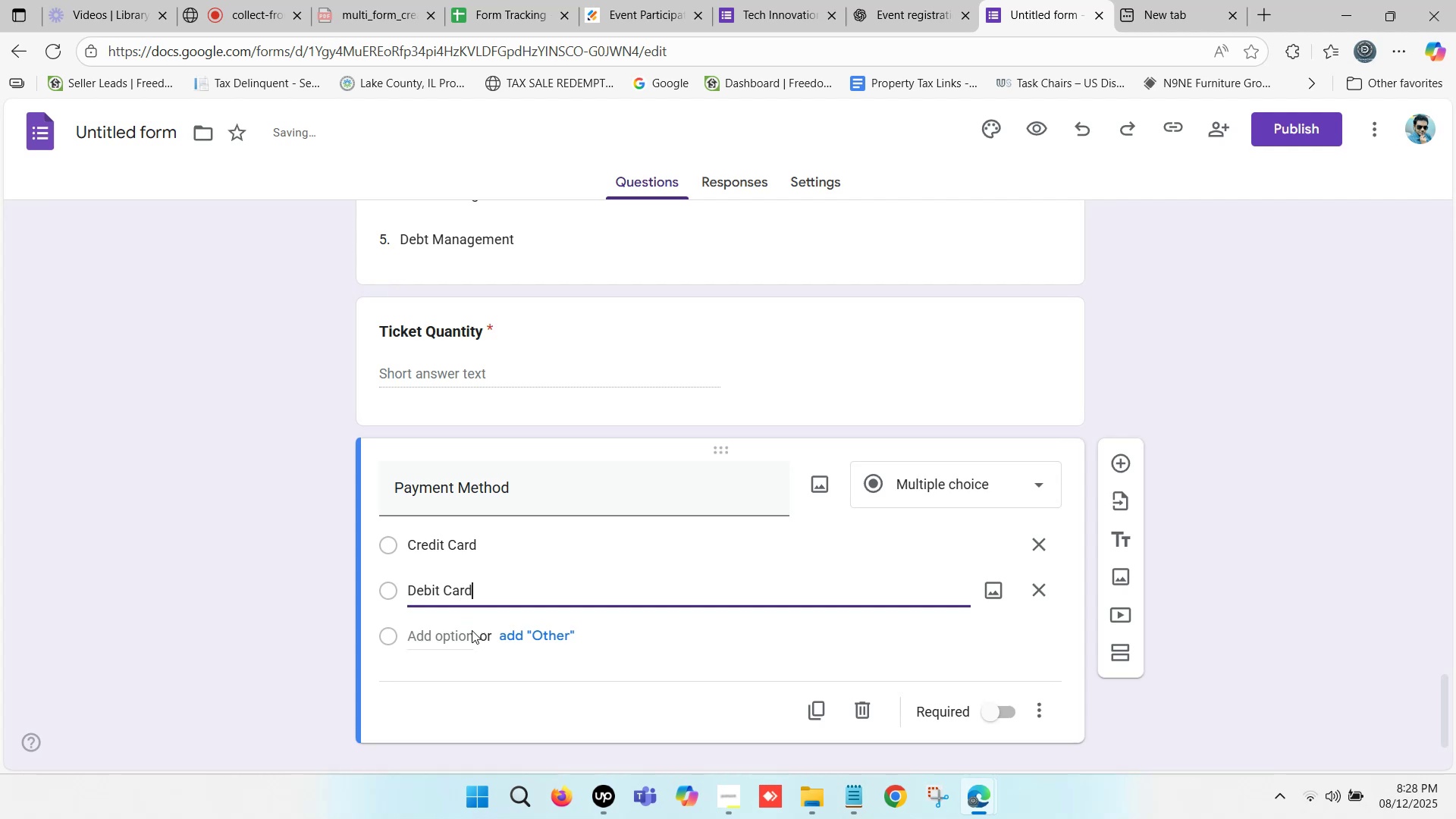 
left_click([472, 638])
 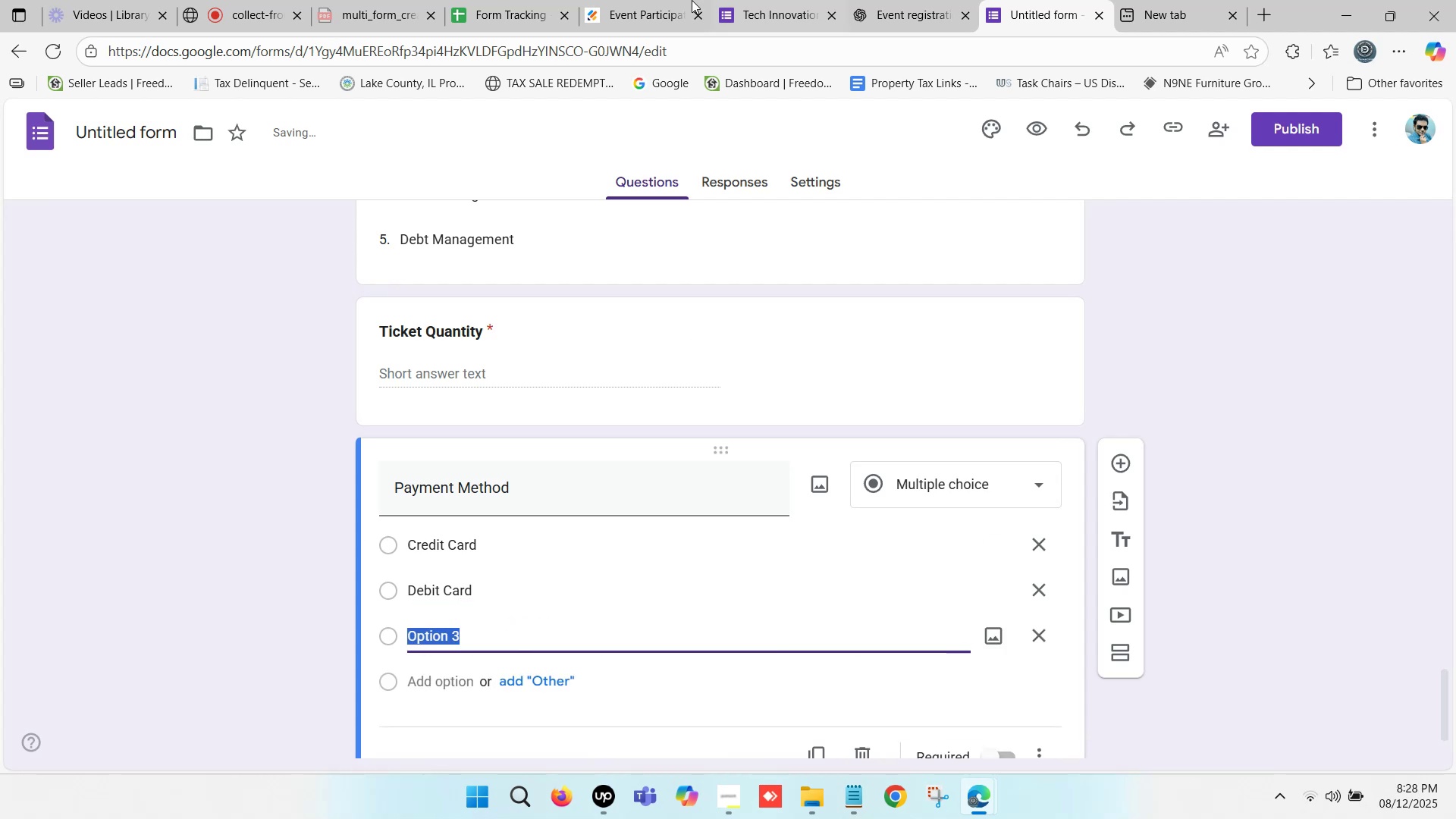 
left_click([638, 0])
 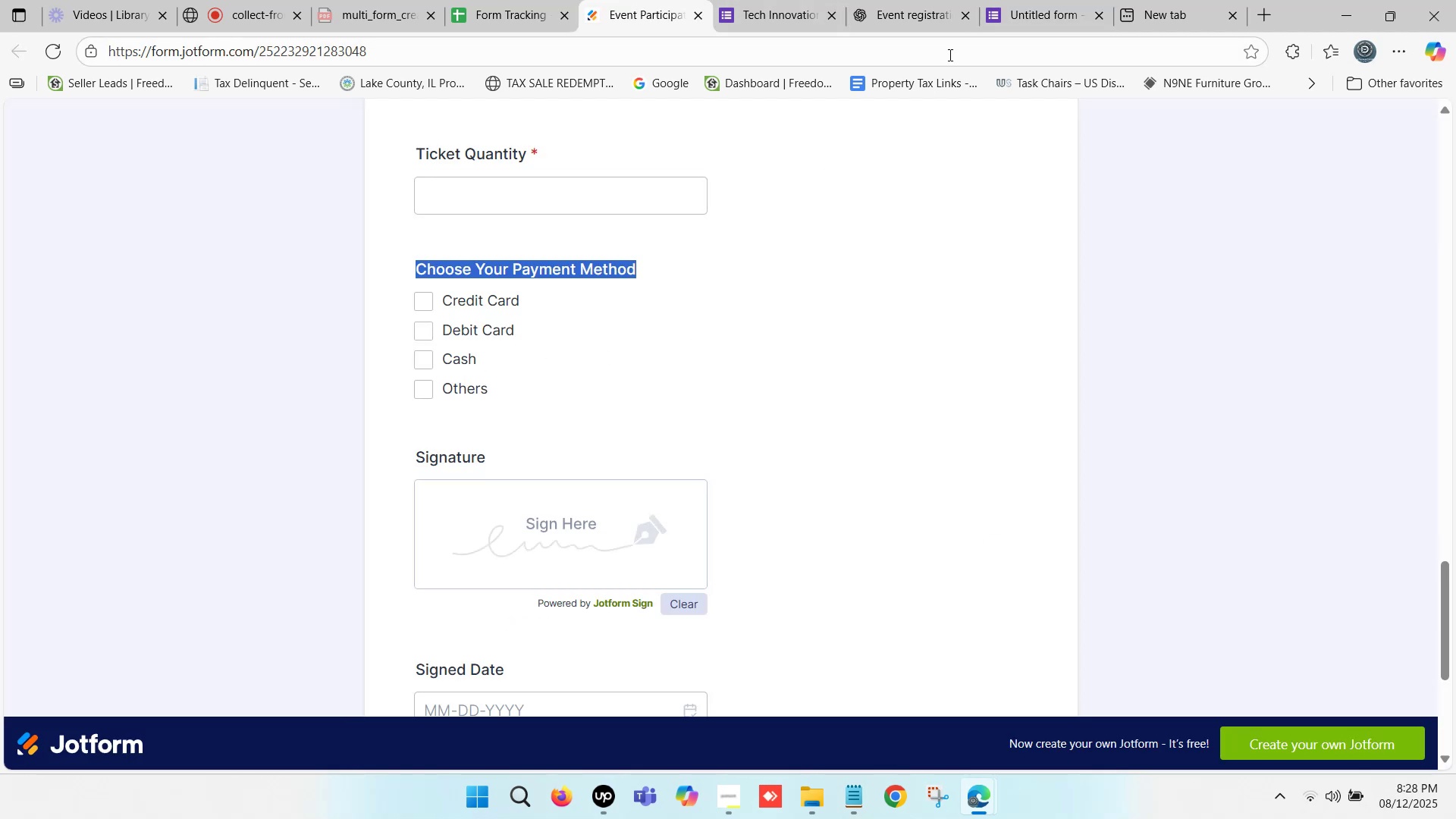 
left_click([1040, 0])
 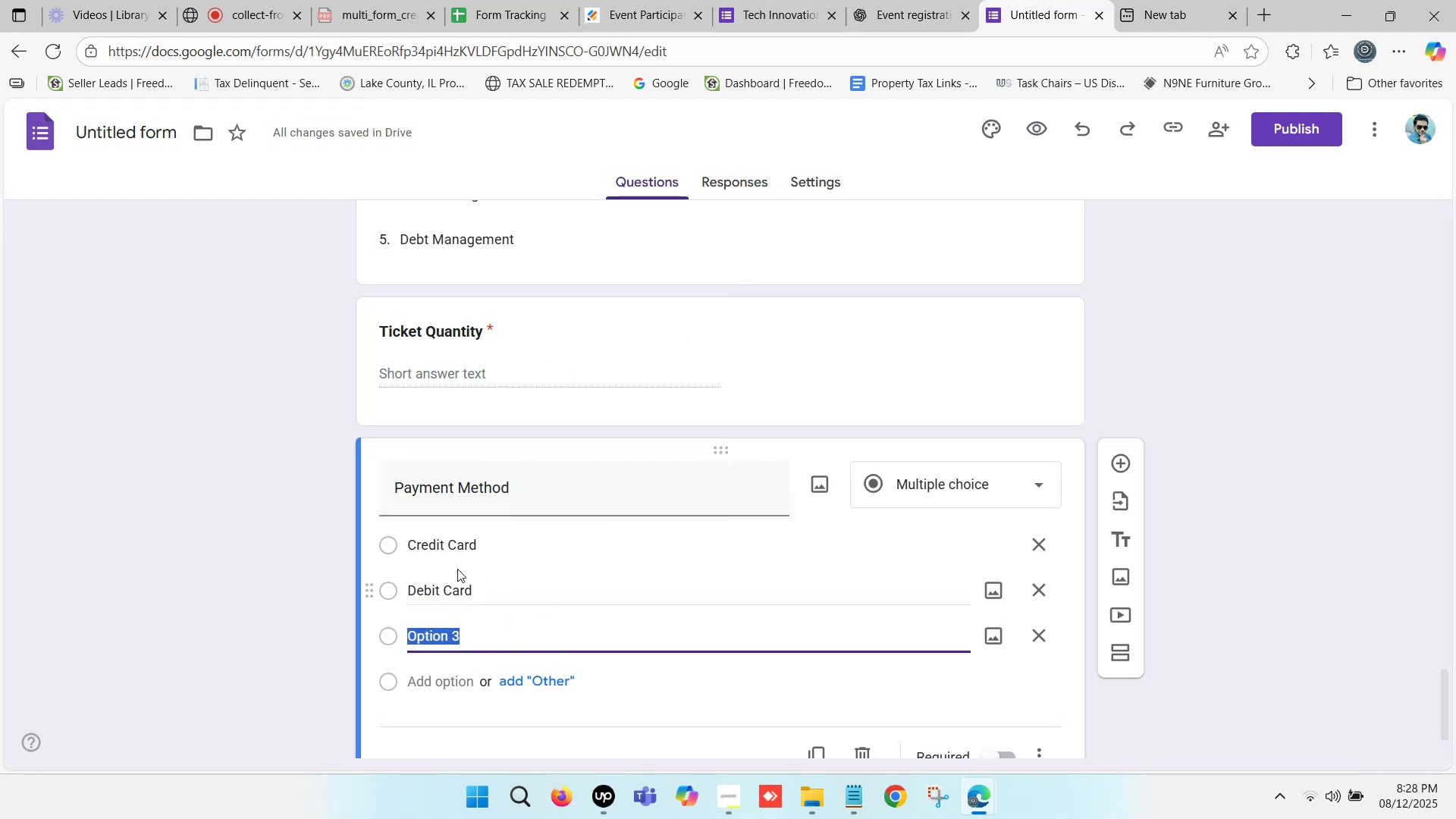 
type(Cash)
 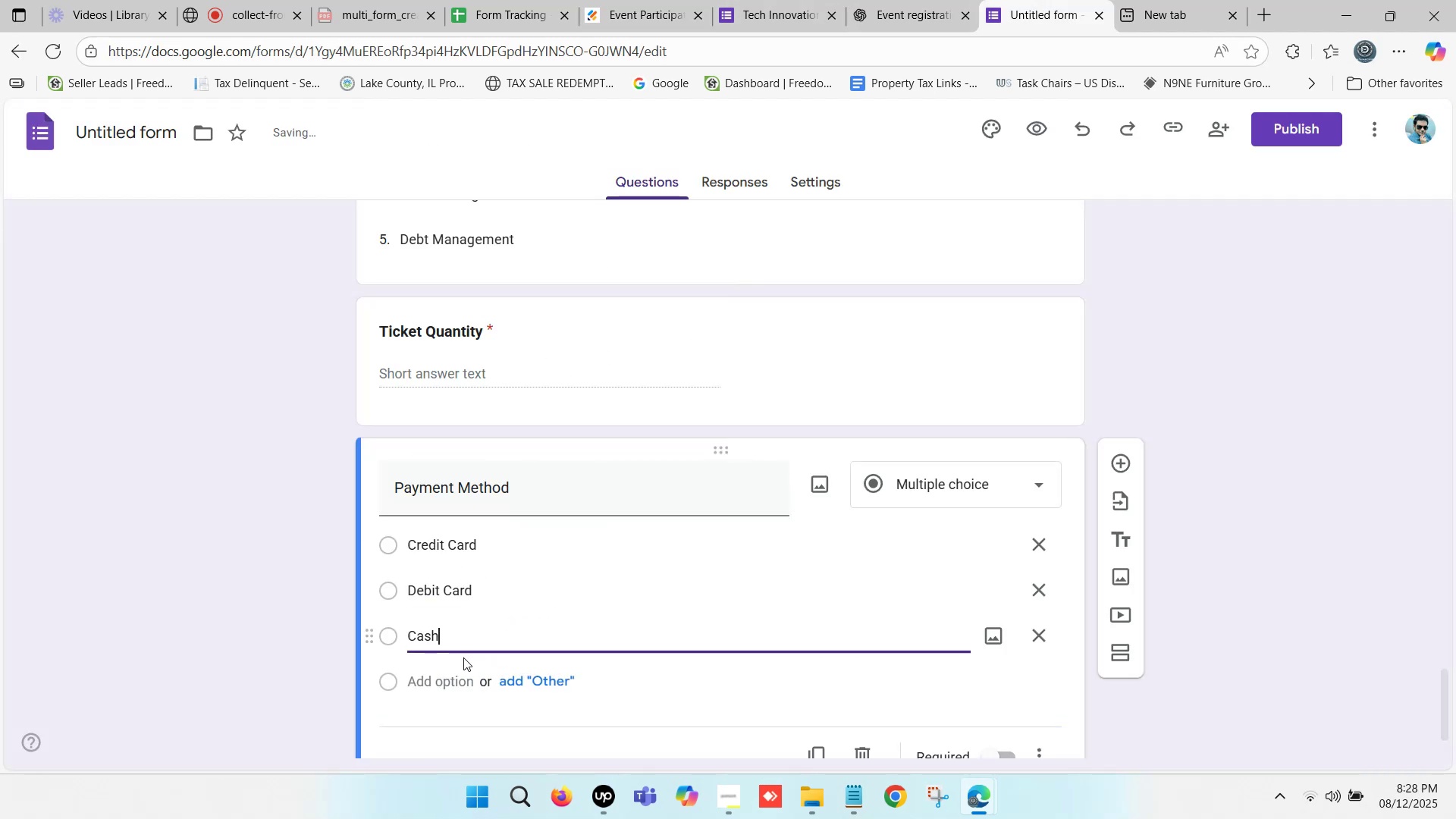 
left_click([478, 683])
 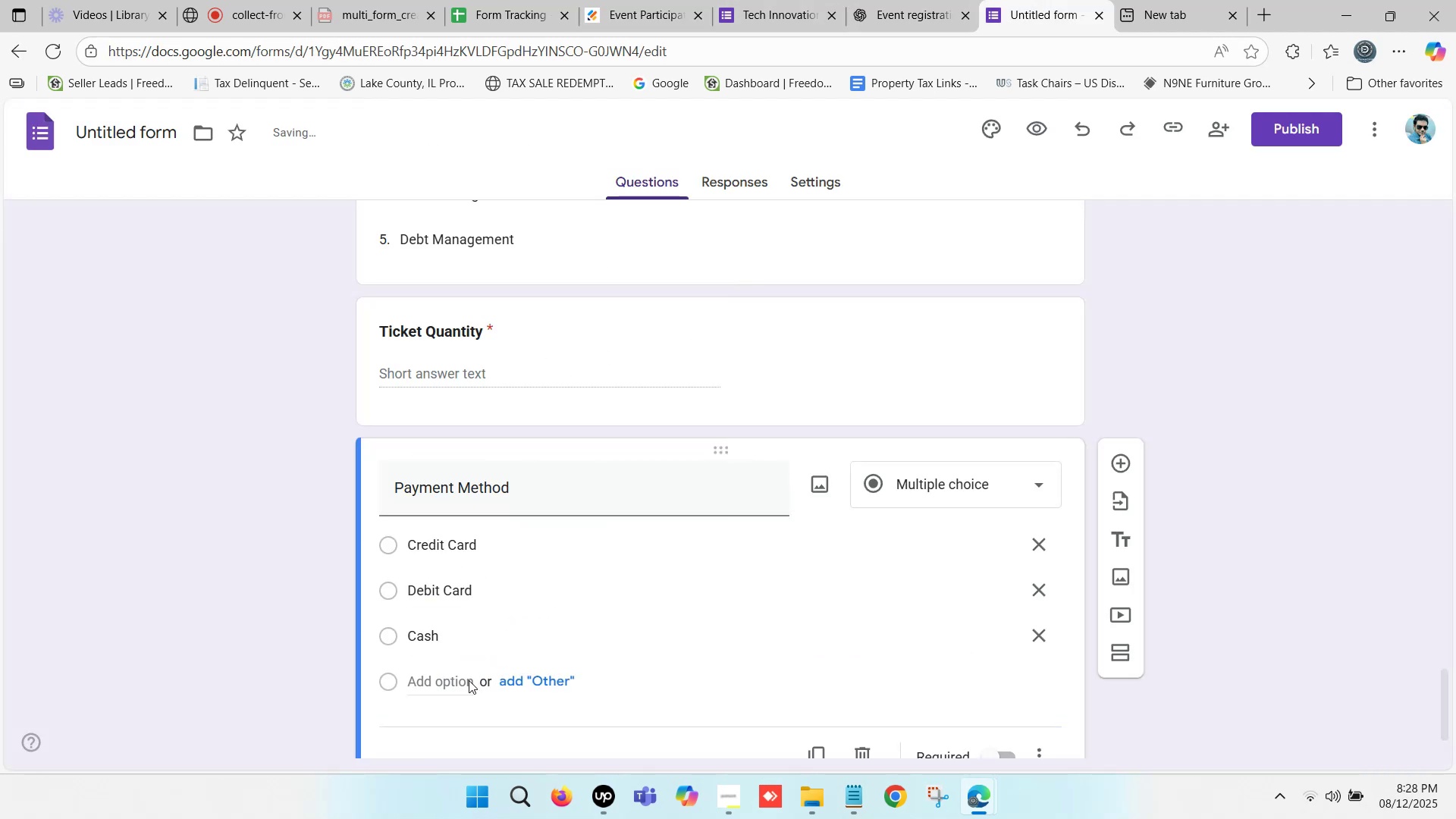 
left_click([463, 676])
 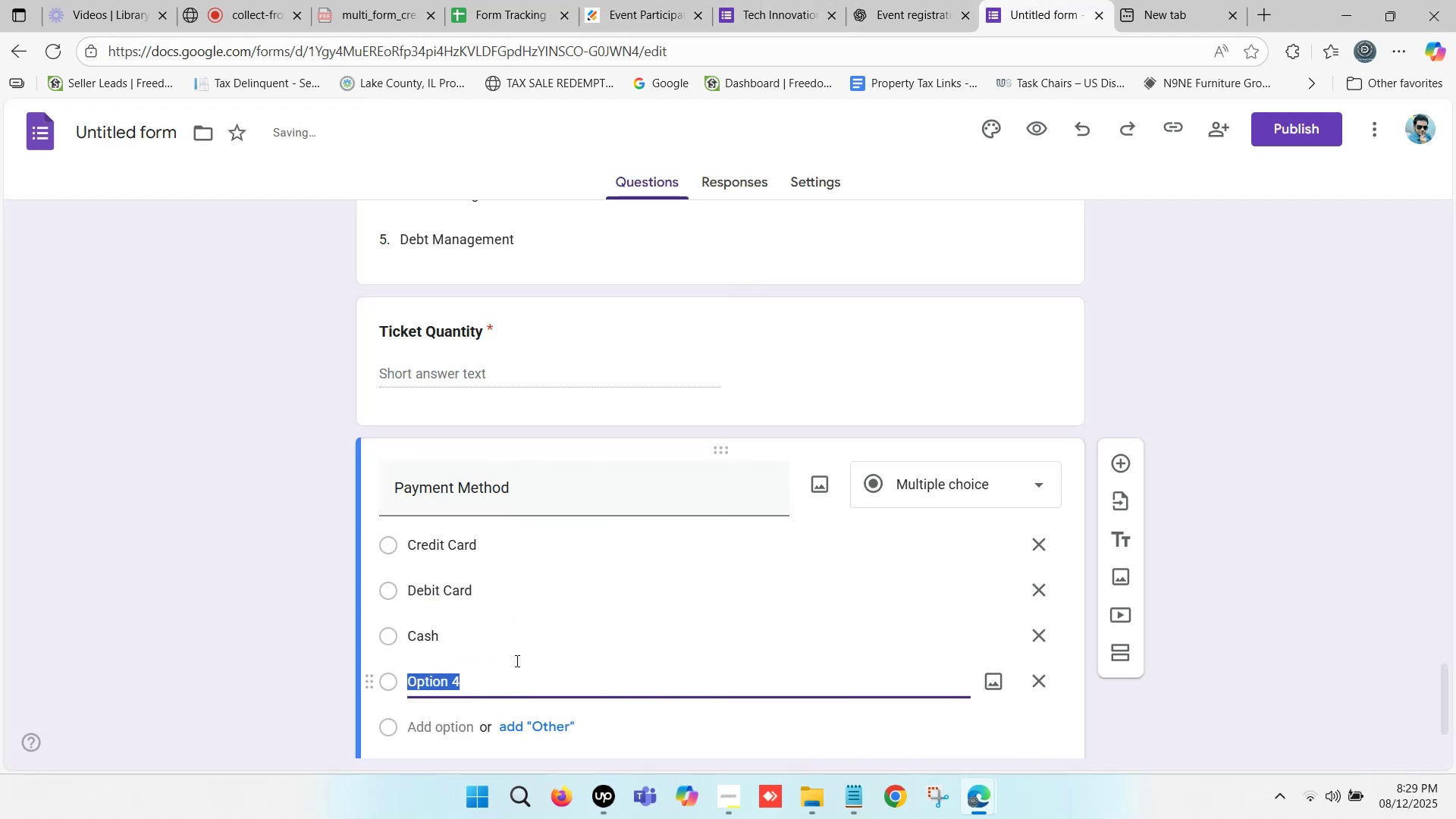 
type(Other)
 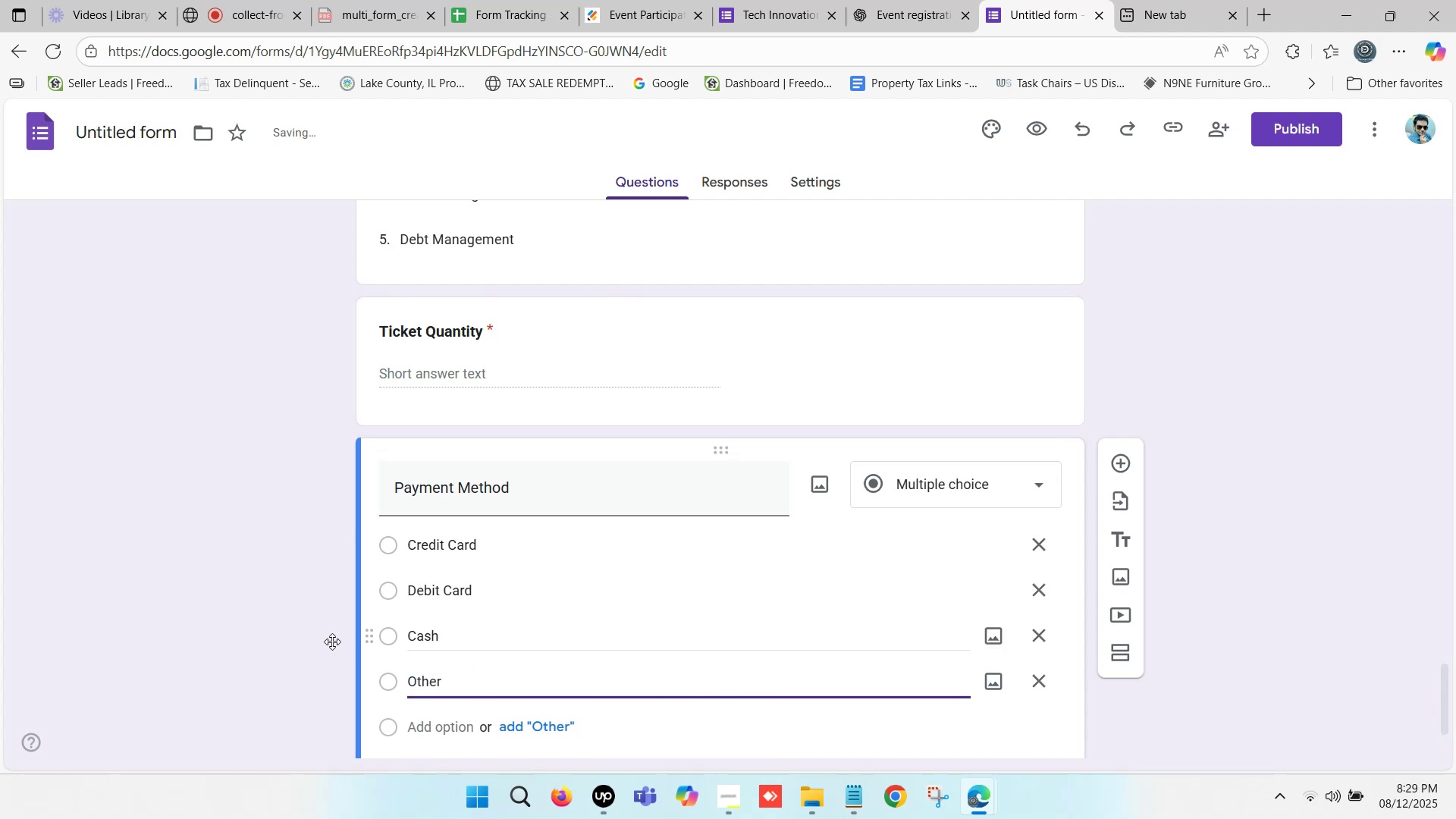 
left_click([246, 632])
 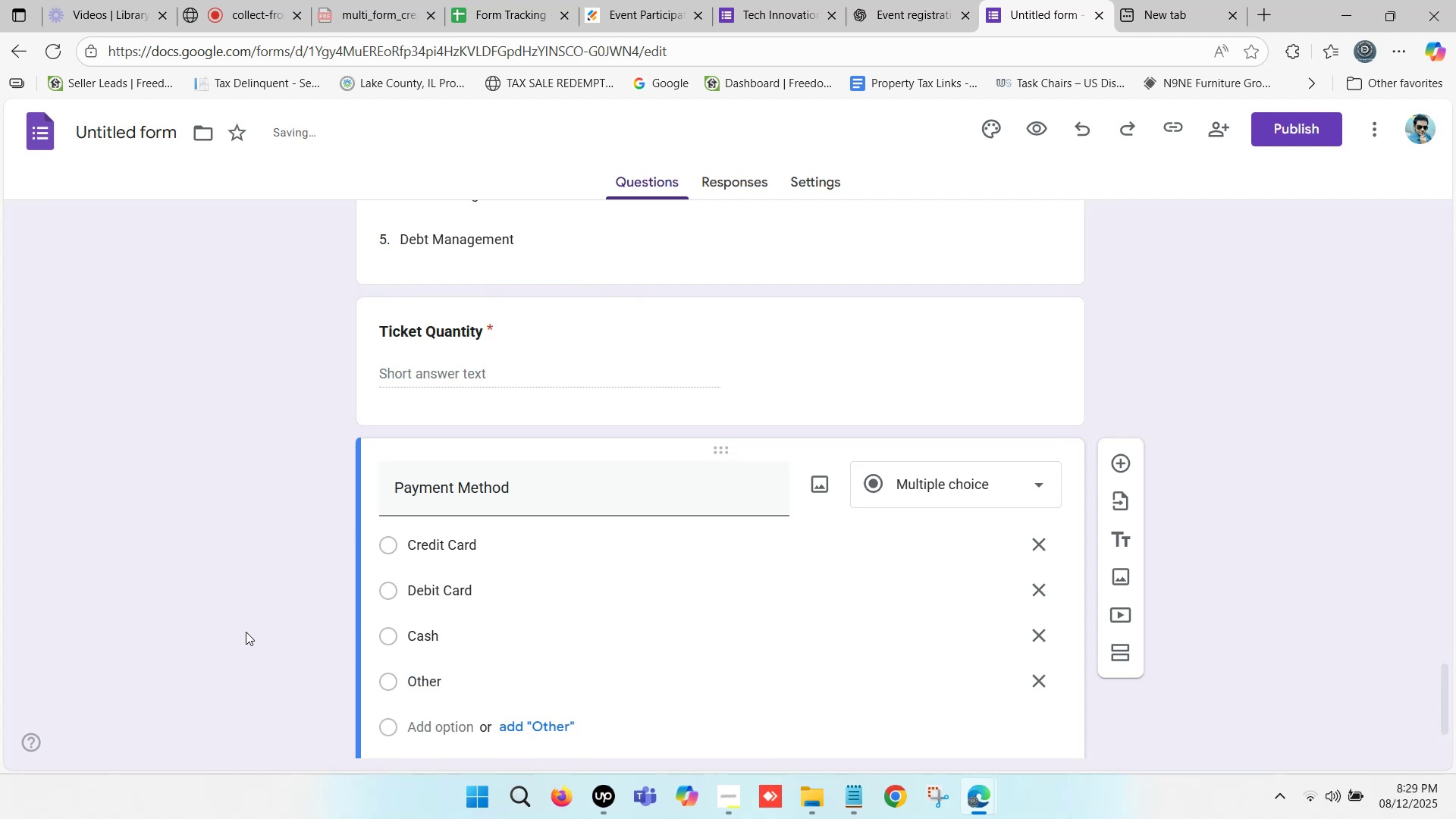 
scroll: coordinate [496, 566], scroll_direction: down, amount: 5.0
 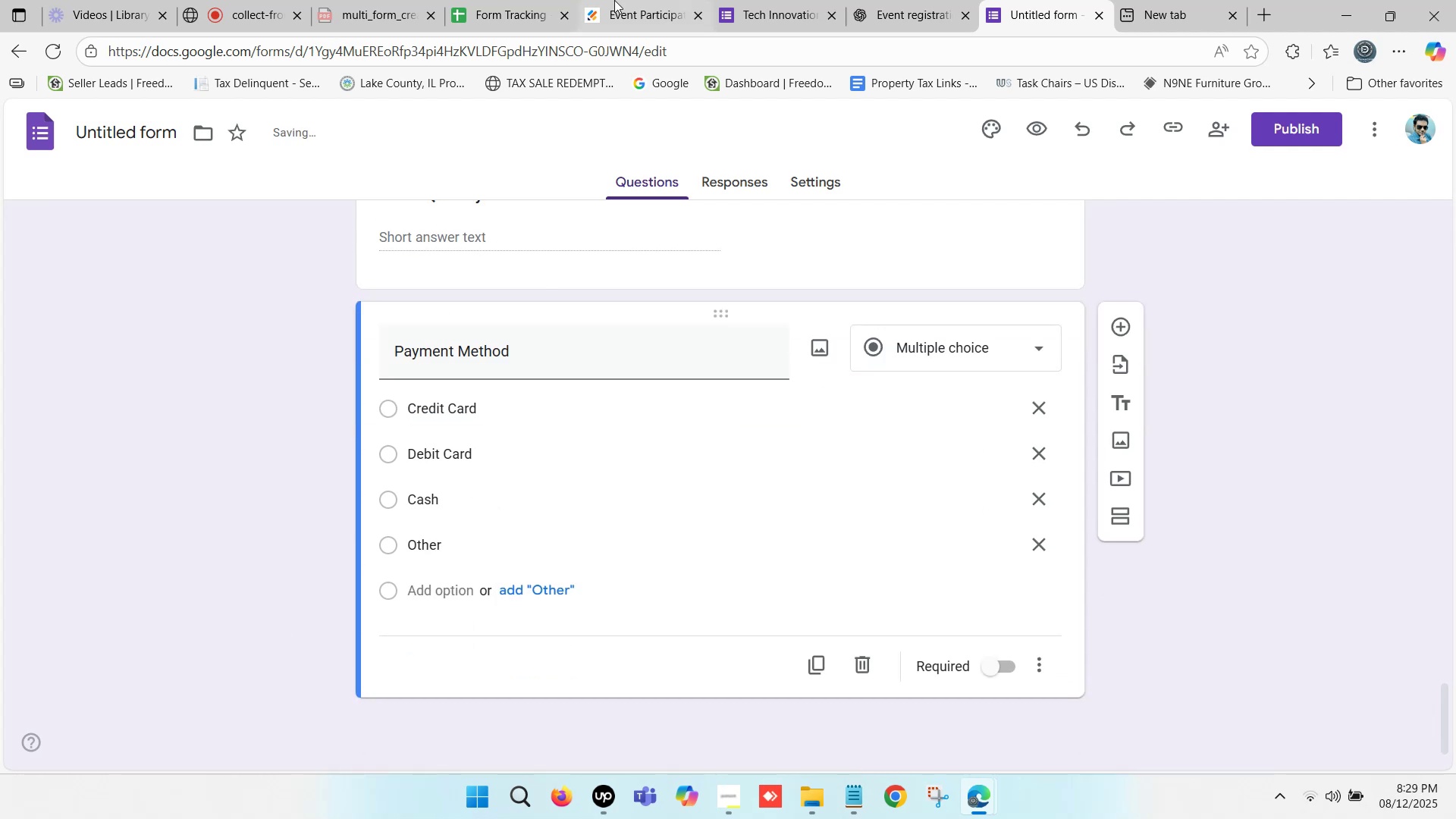 
left_click([614, 0])
 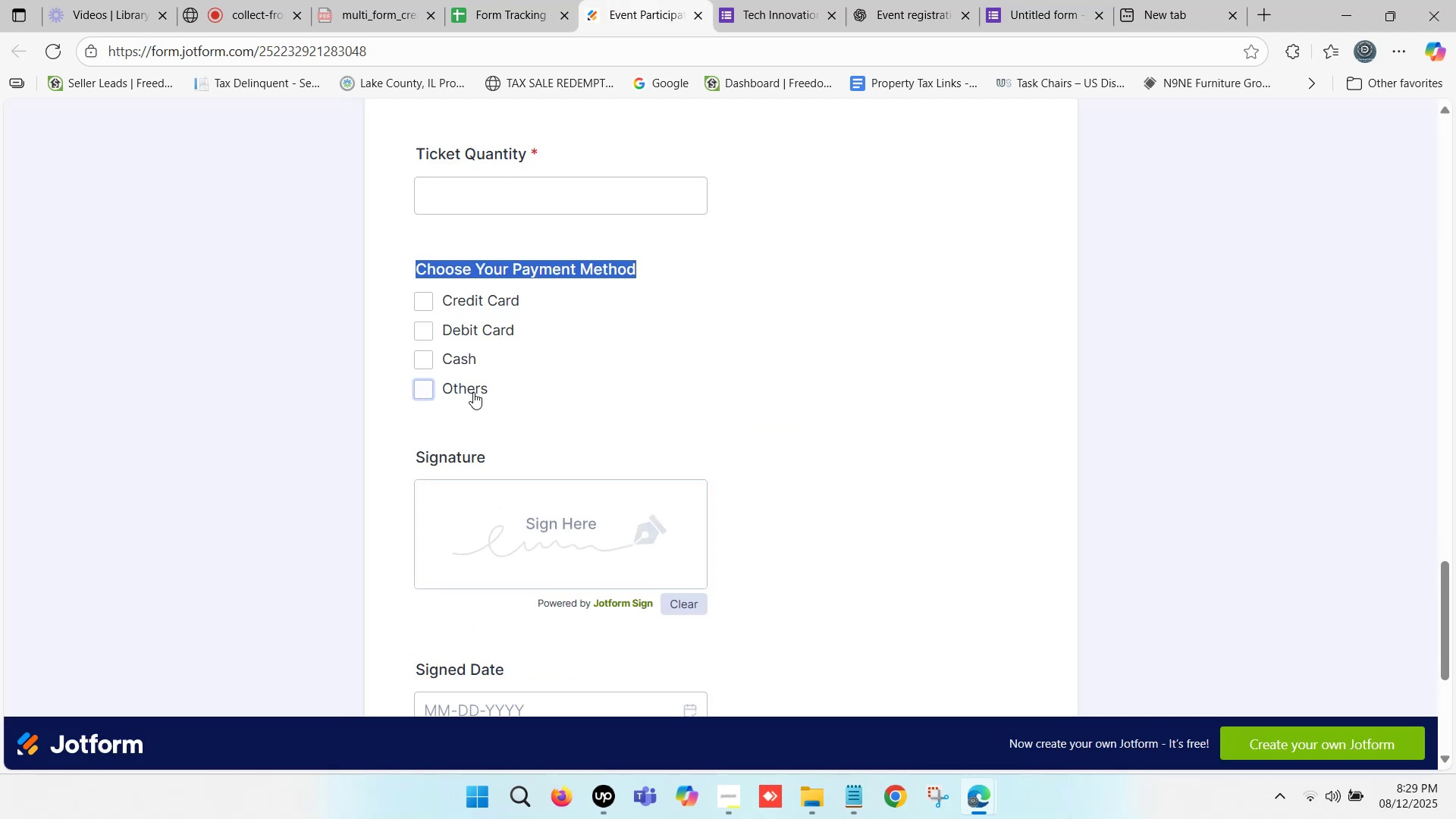 
scroll: coordinate [468, 391], scroll_direction: down, amount: 2.0
 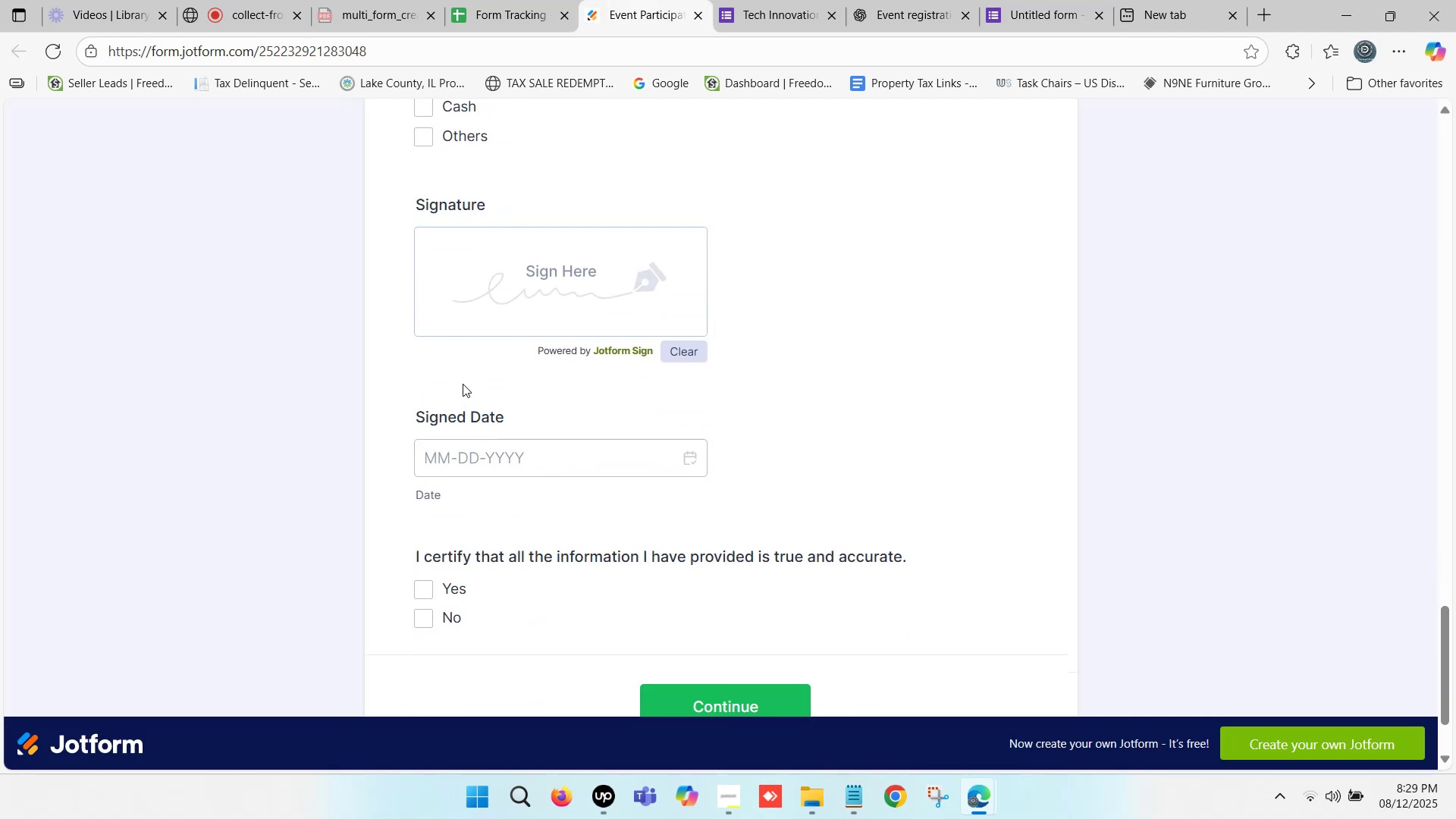 
scroll: coordinate [469, 416], scroll_direction: up, amount: 1.0
 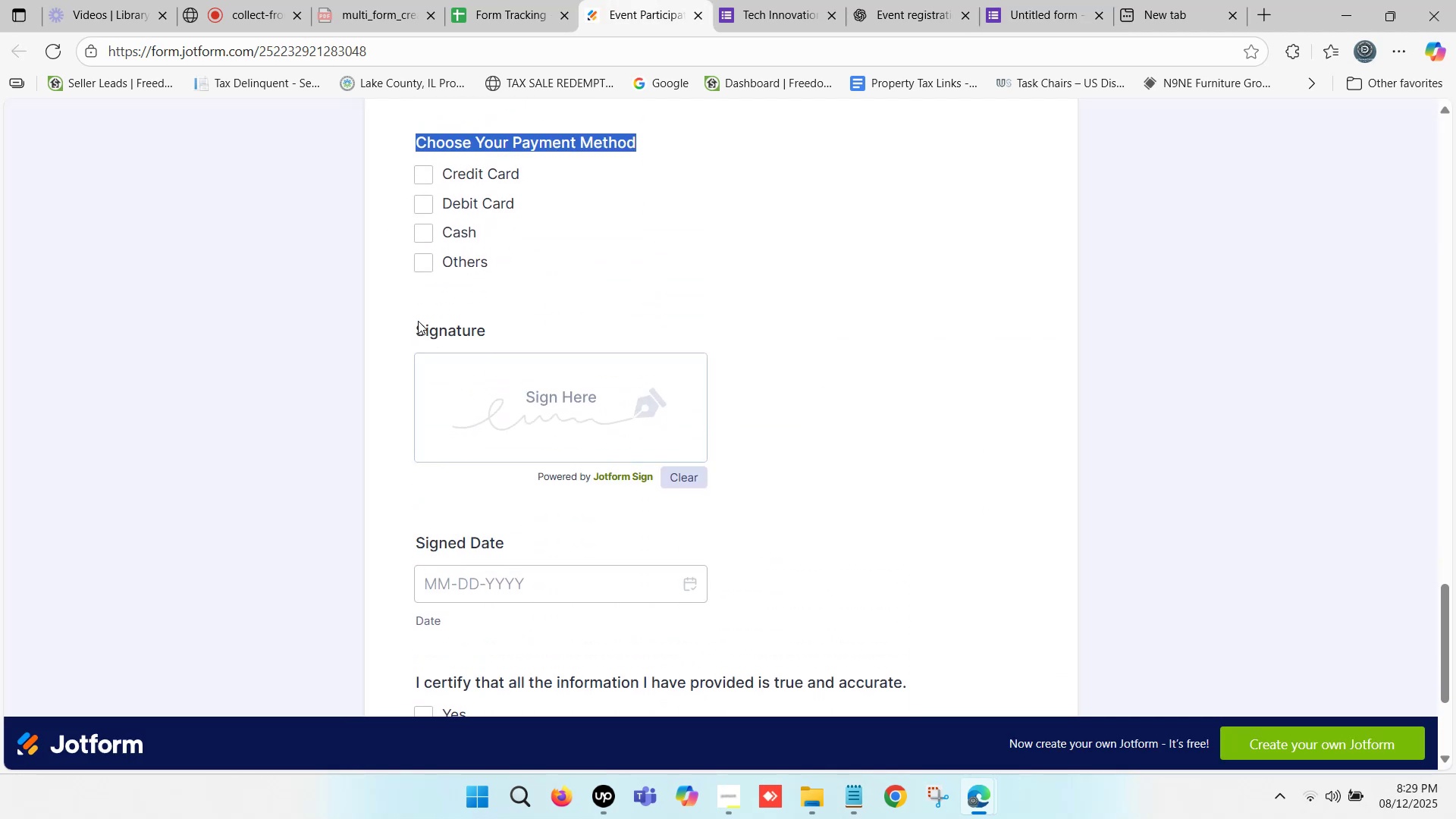 
left_click_drag(start_coordinate=[418, 321], to_coordinate=[486, 322])
 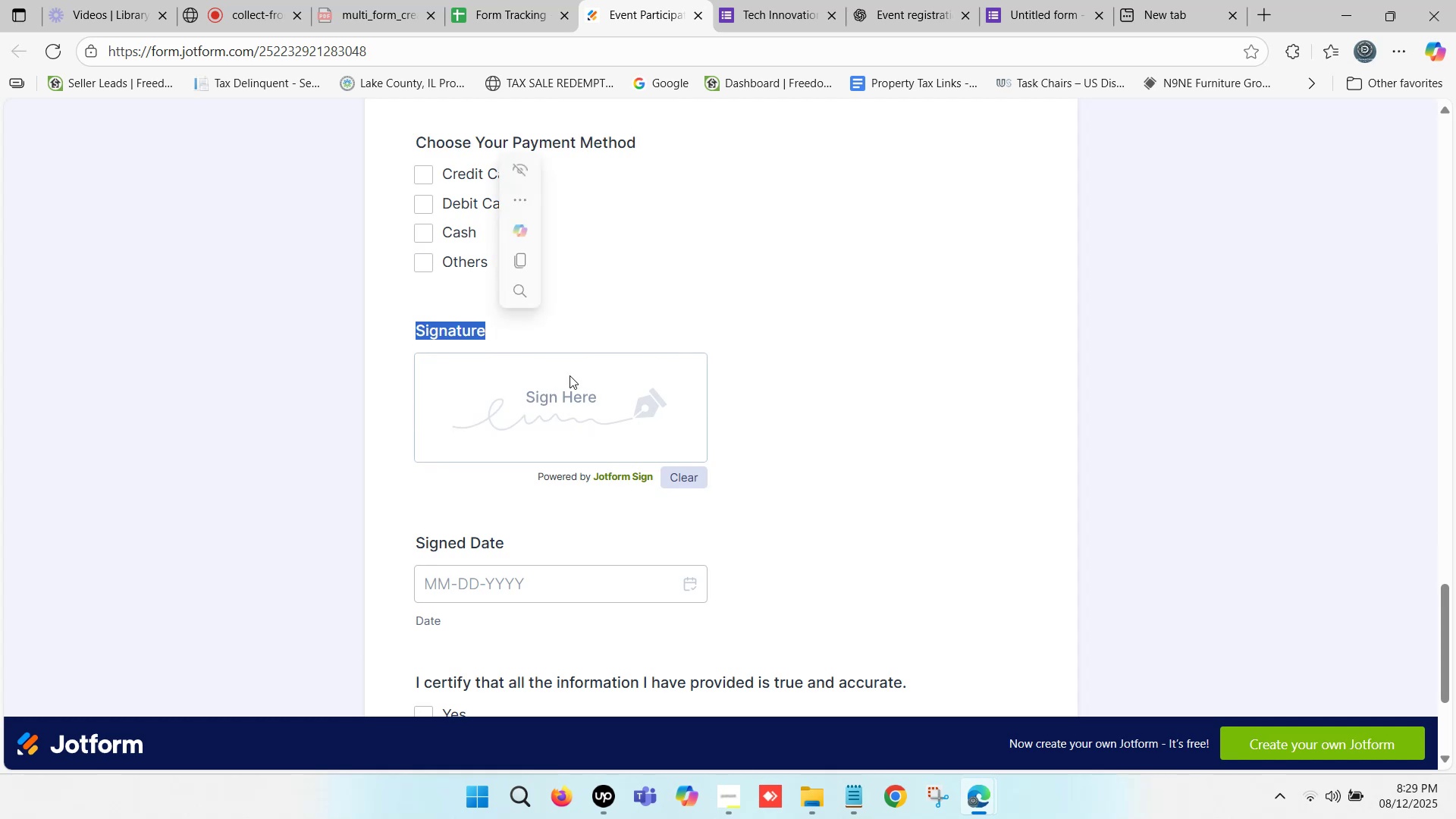 
key(Control+ControlLeft)
 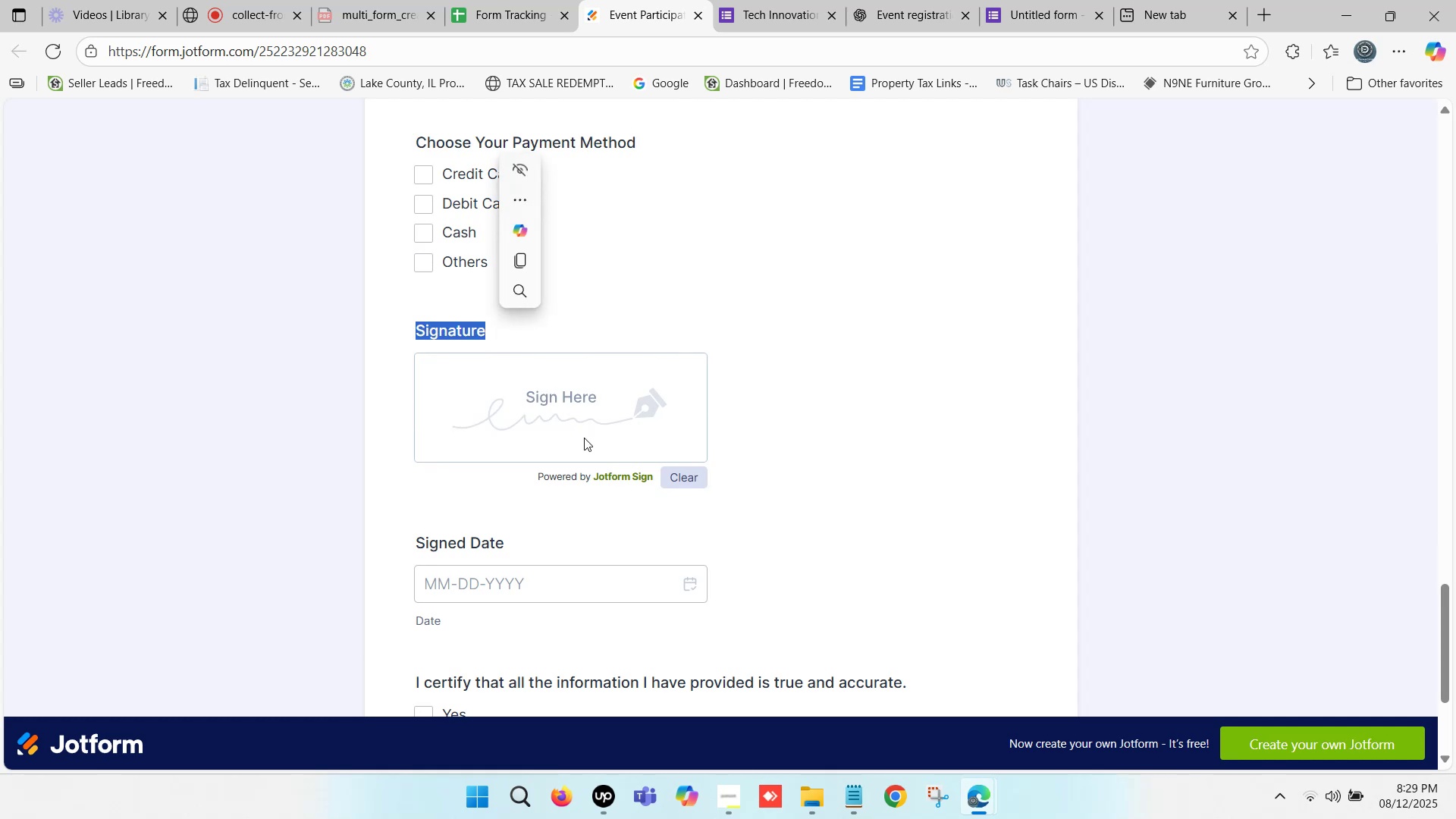 
key(Control+C)
 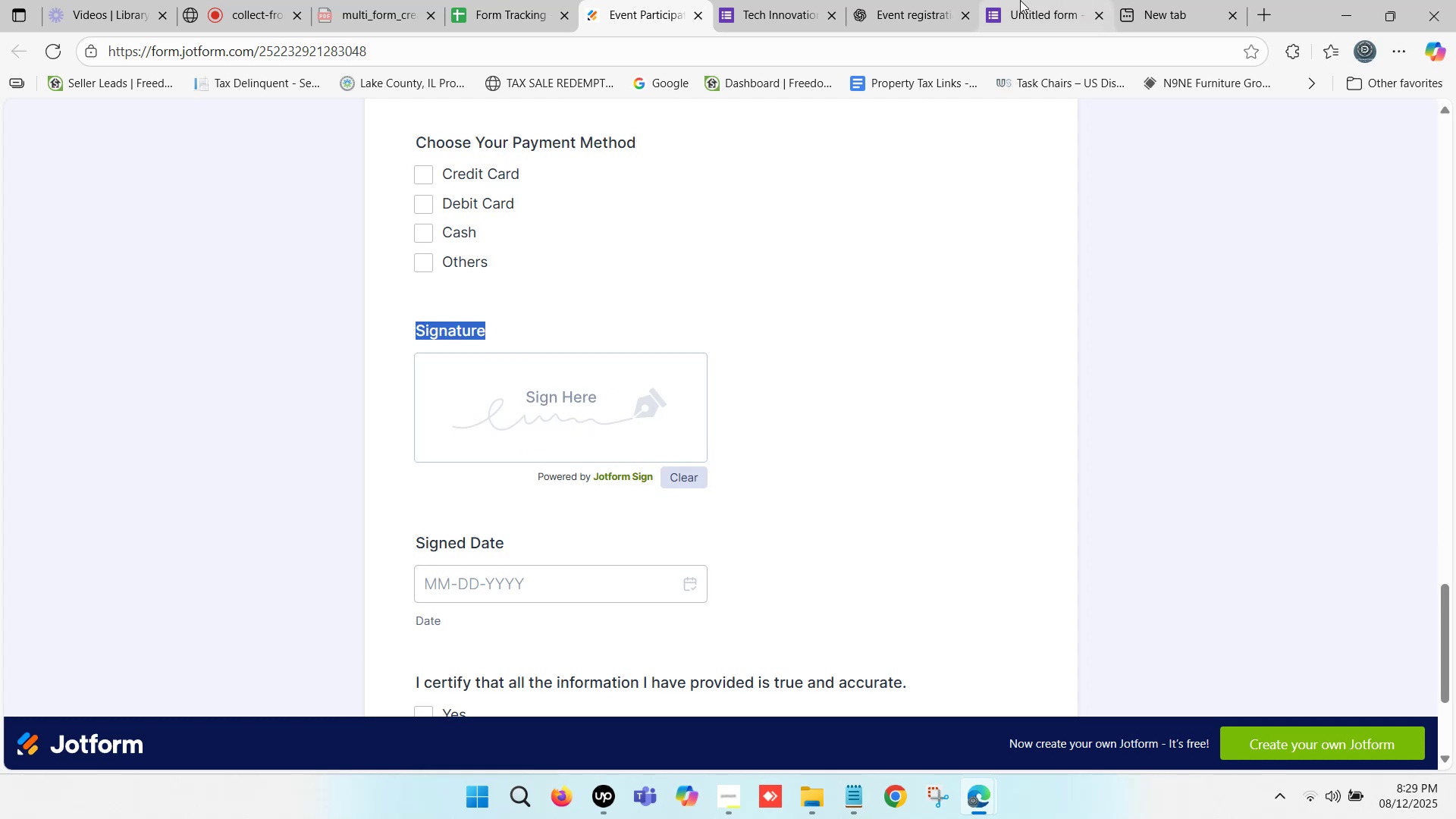 
left_click([1039, 0])
 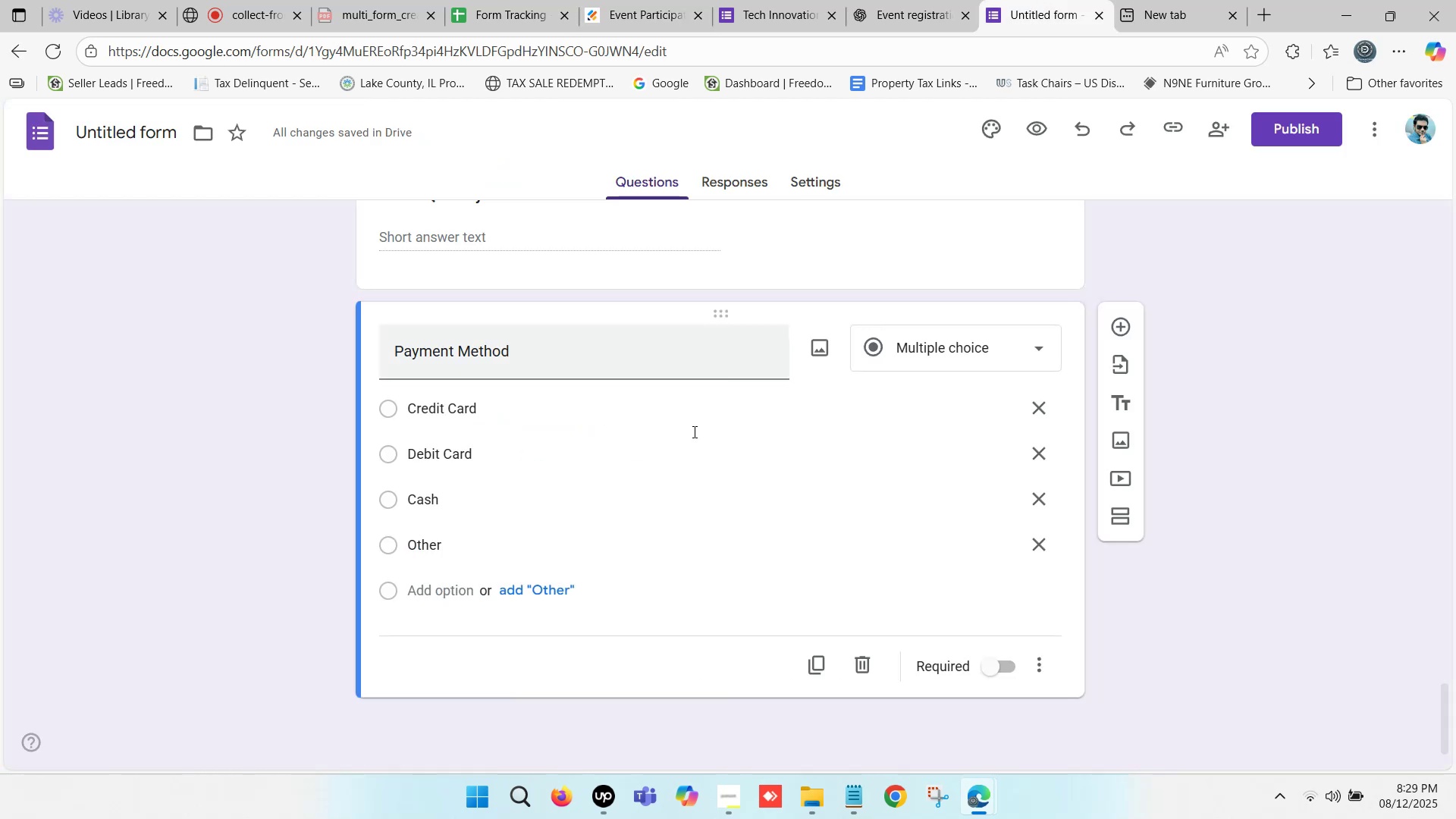 
scroll: coordinate [560, 579], scroll_direction: down, amount: 9.0
 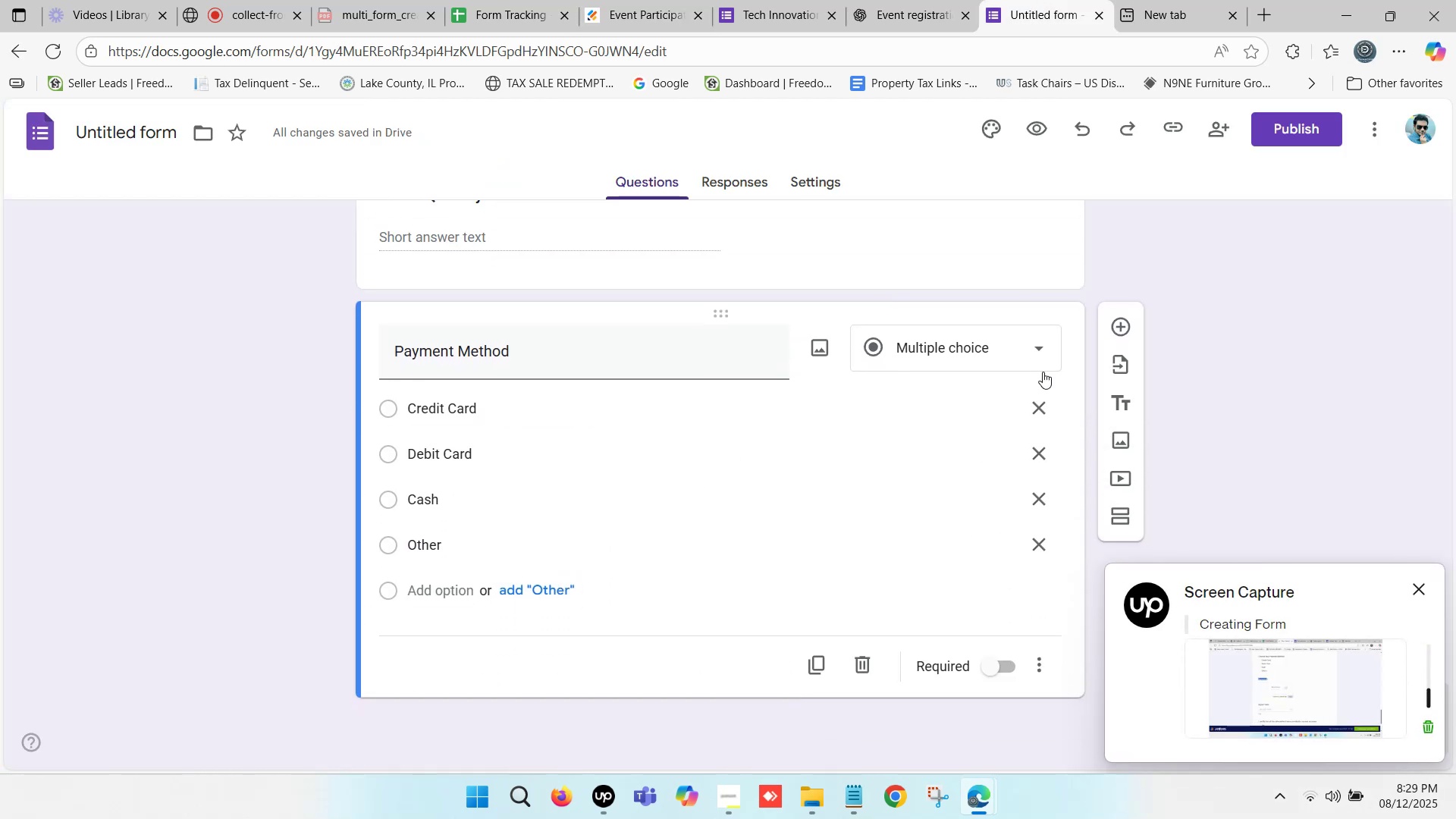 
mouse_move([1112, 325])
 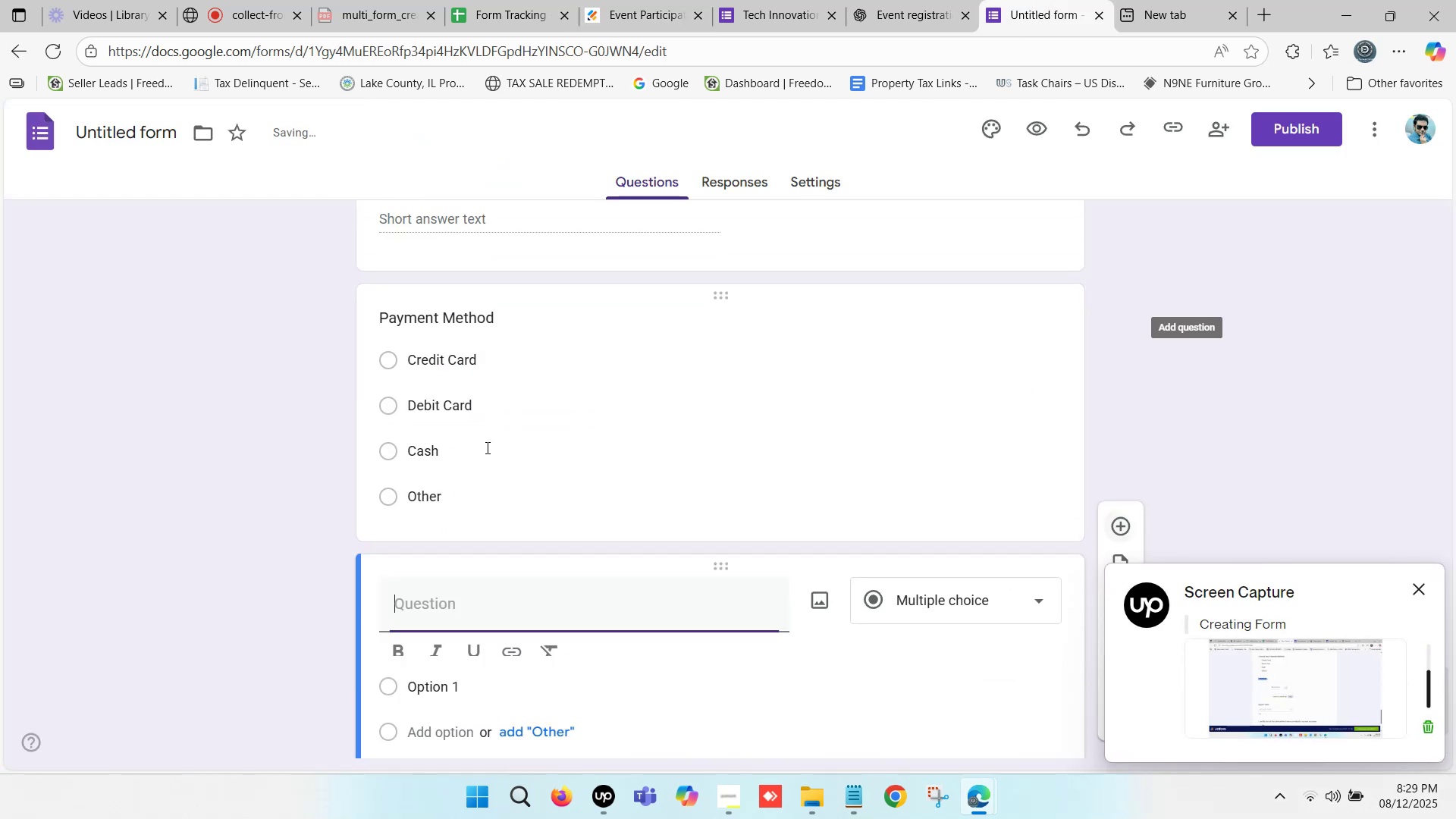 
key(Control+ControlLeft)
 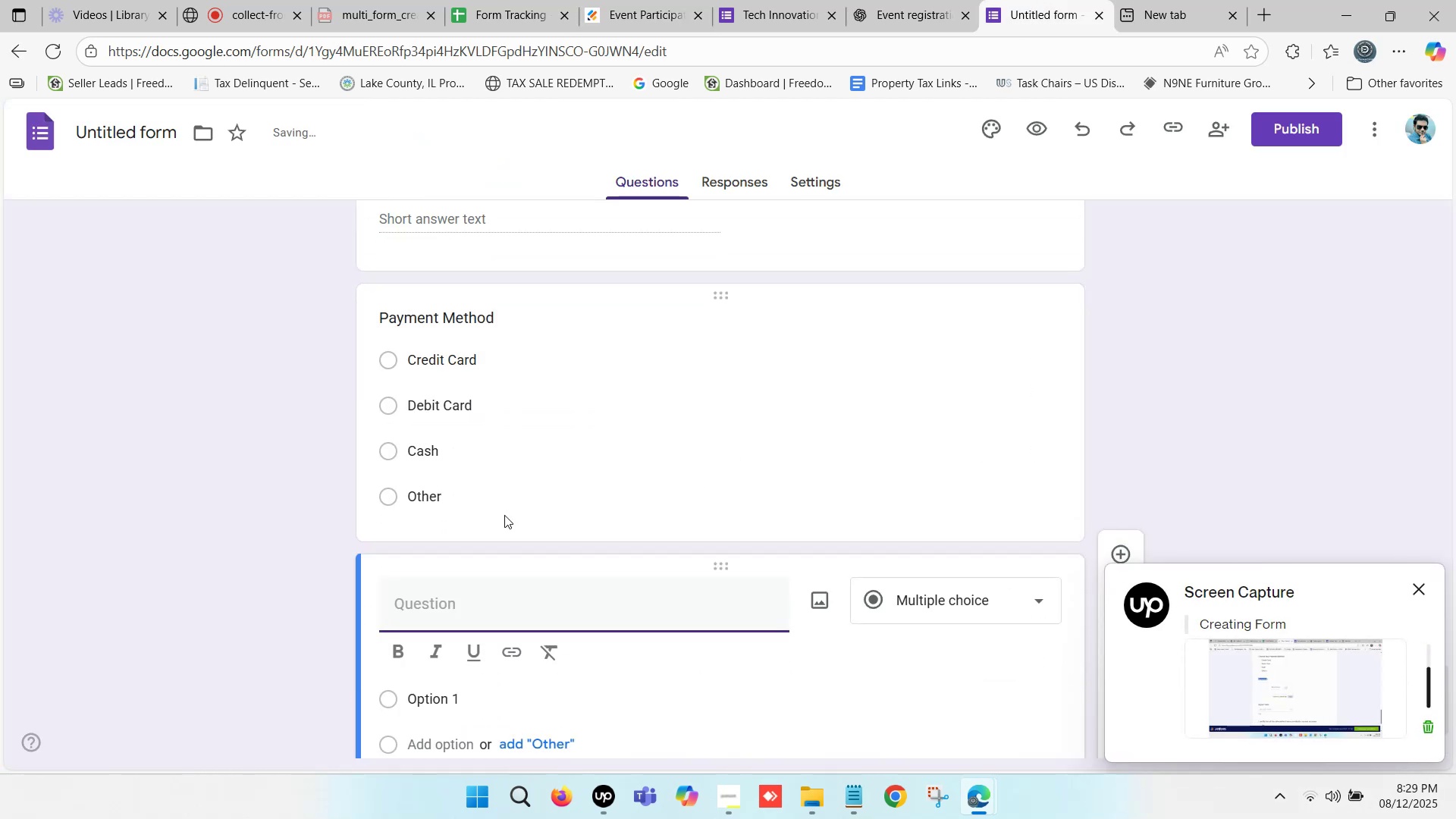 
key(Control+V)
 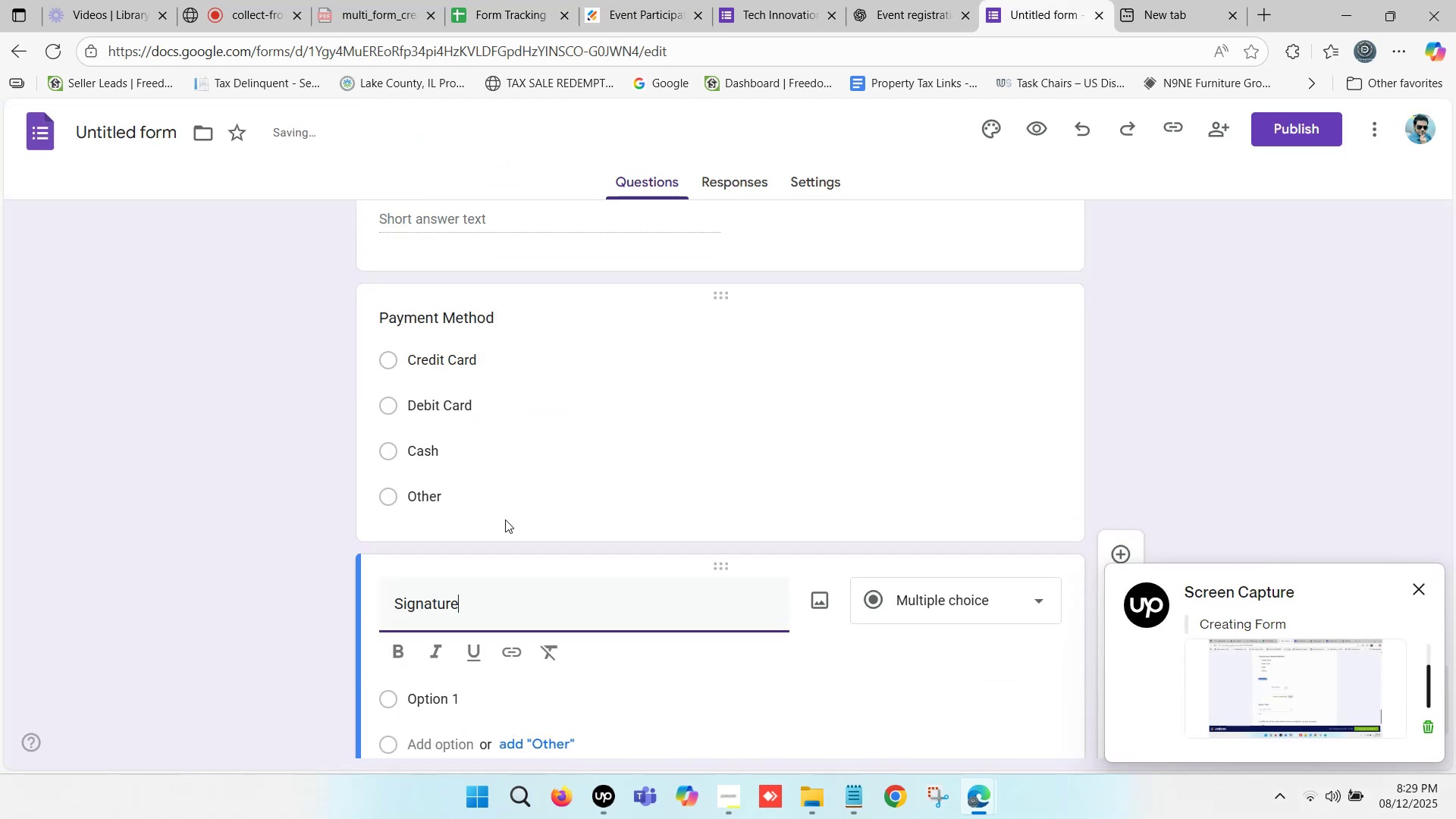 
scroll: coordinate [453, 574], scroll_direction: down, amount: 2.0
 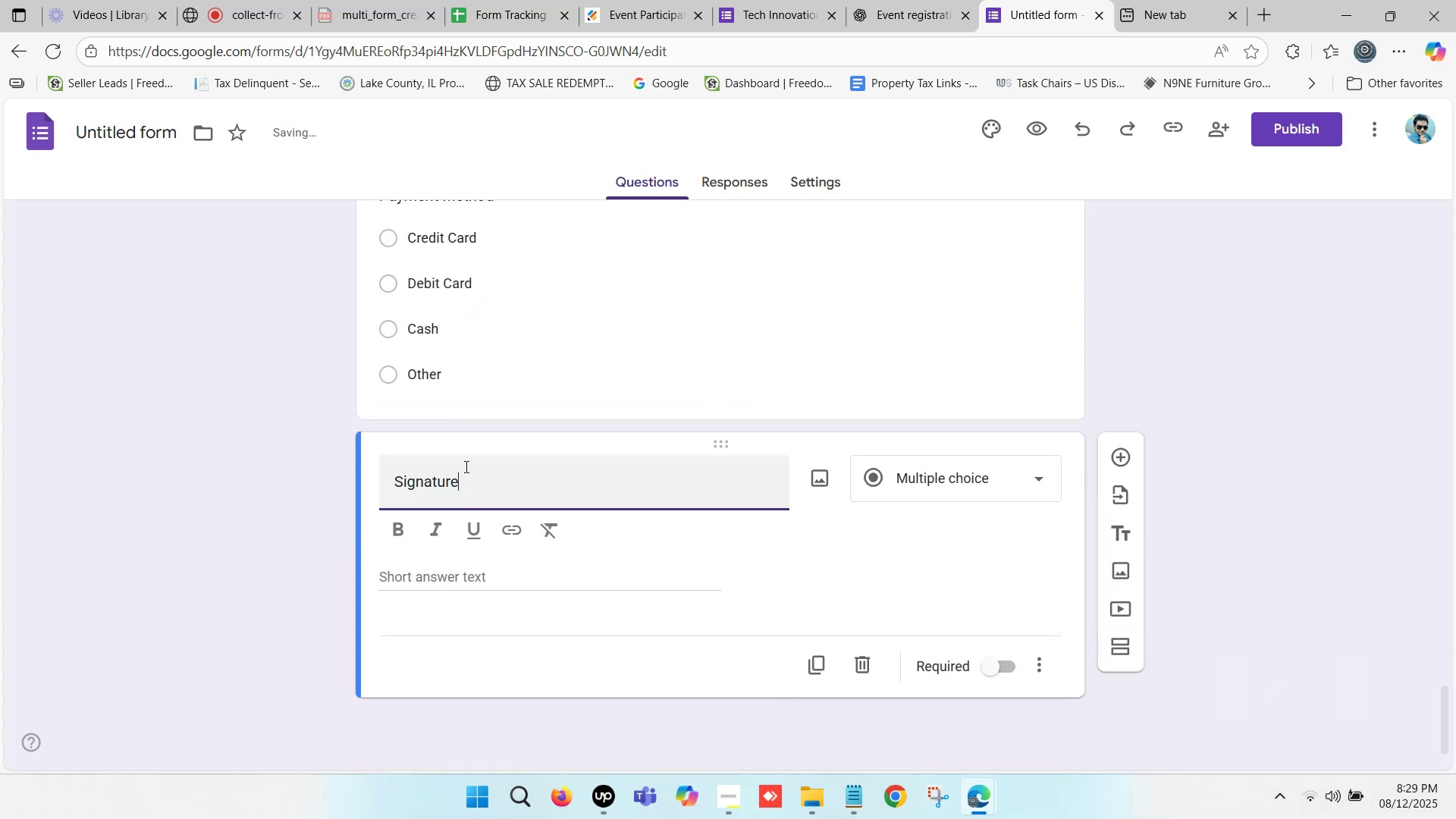 
left_click([459, 482])
 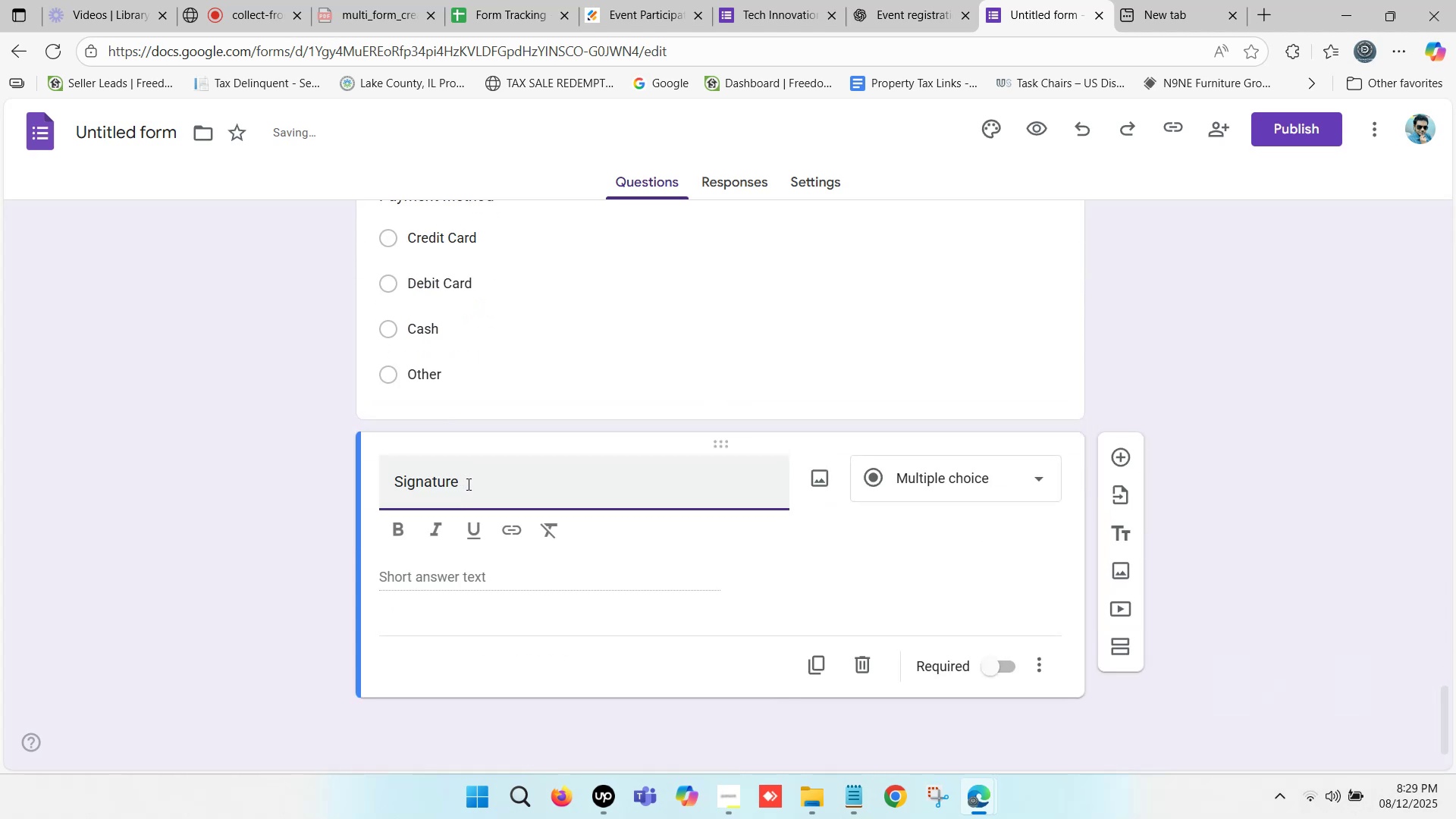 
left_click_drag(start_coordinate=[467, 483], to_coordinate=[388, 481])
 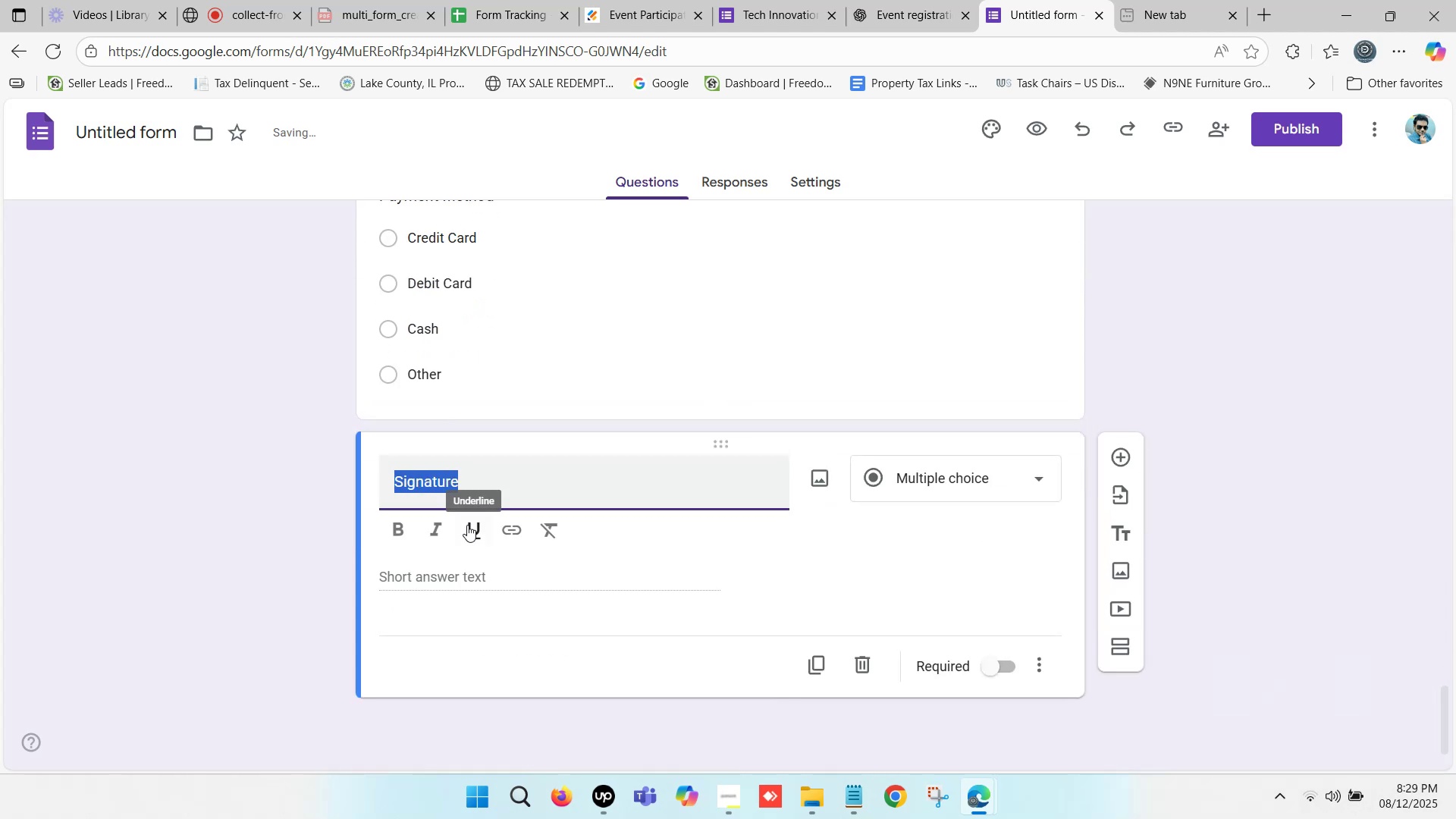 
key(Control+B)
 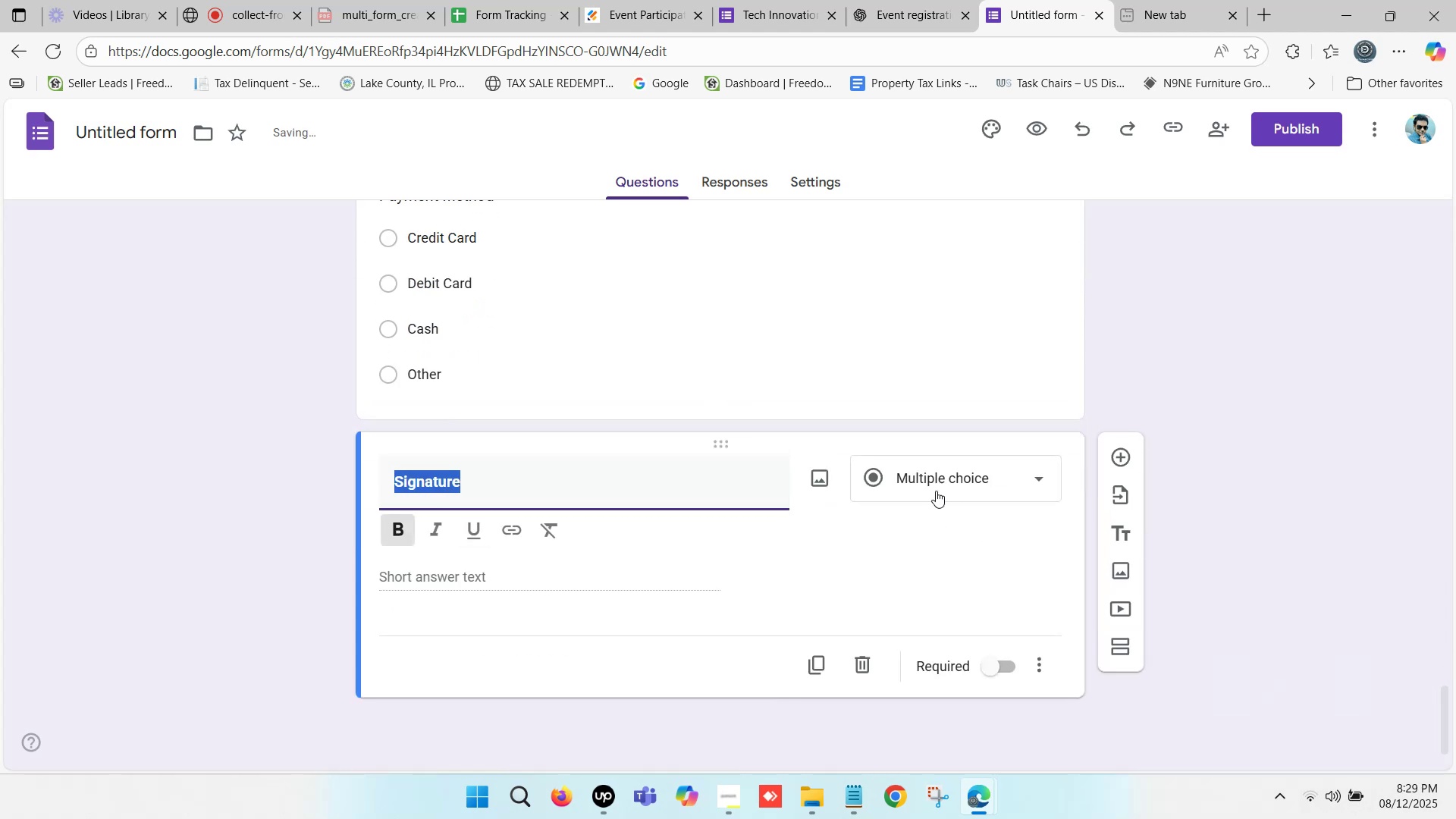 
left_click([935, 474])
 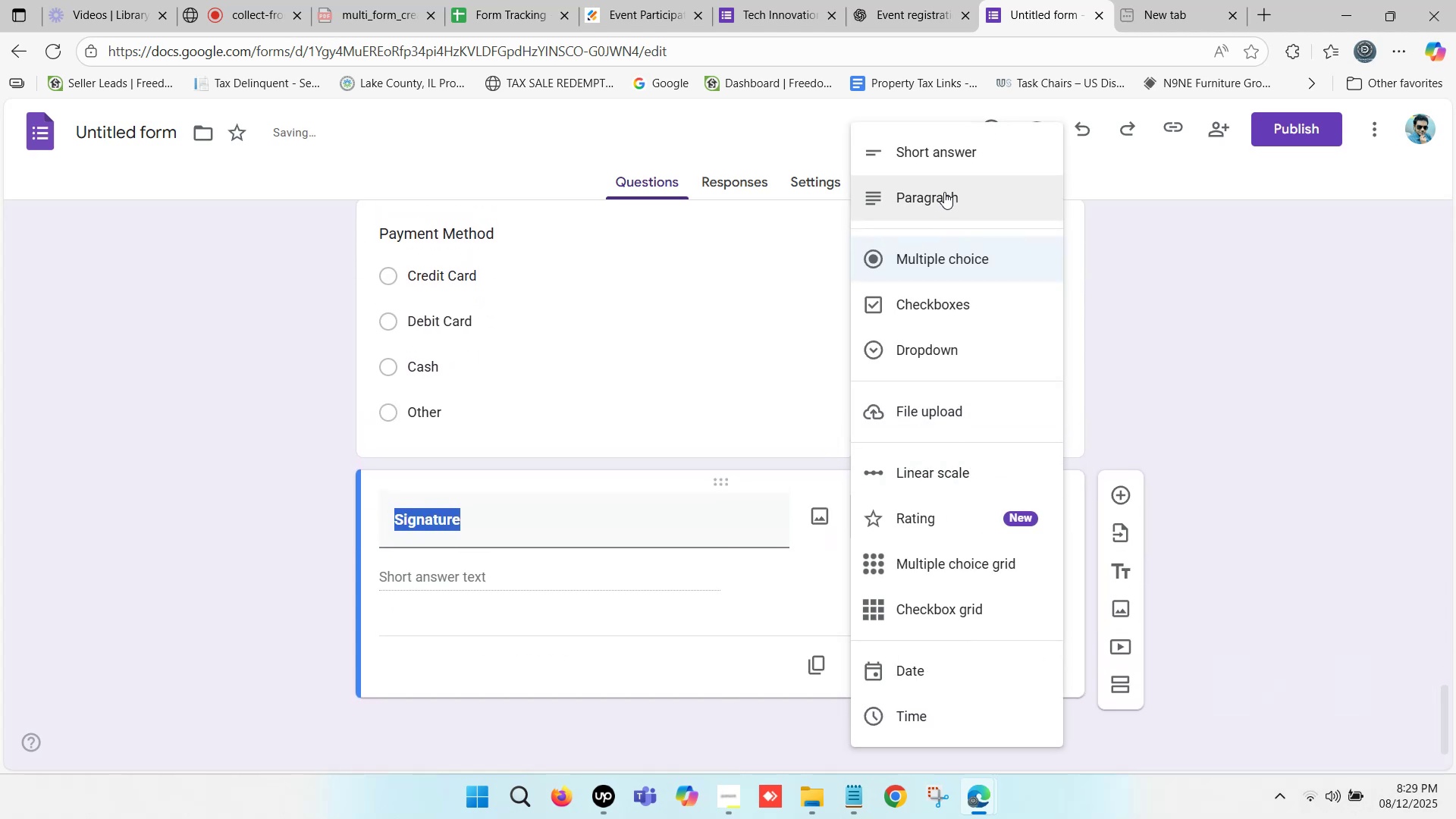 
left_click([952, 150])
 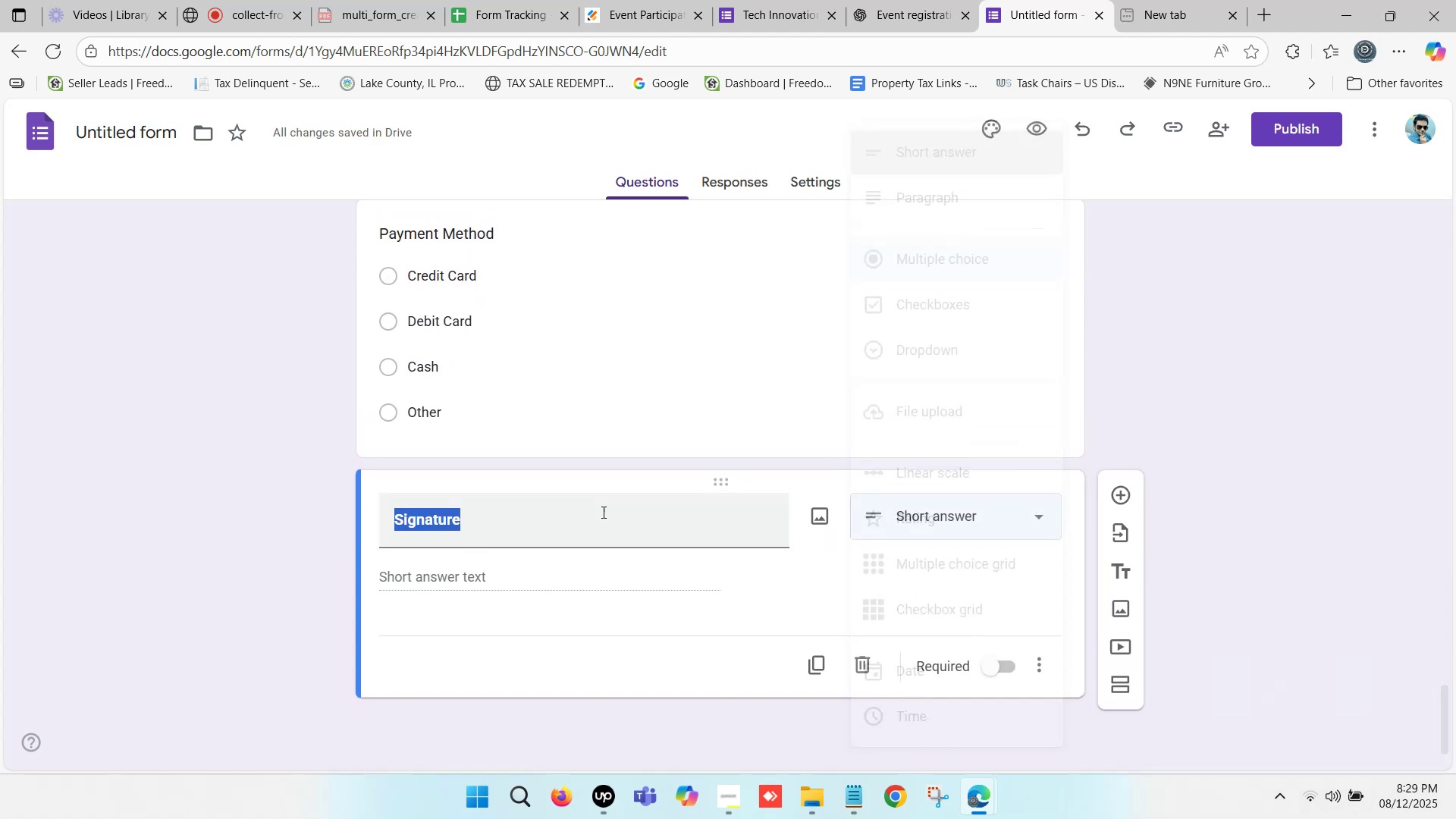 
scroll: coordinate [627, 530], scroll_direction: down, amount: 4.0
 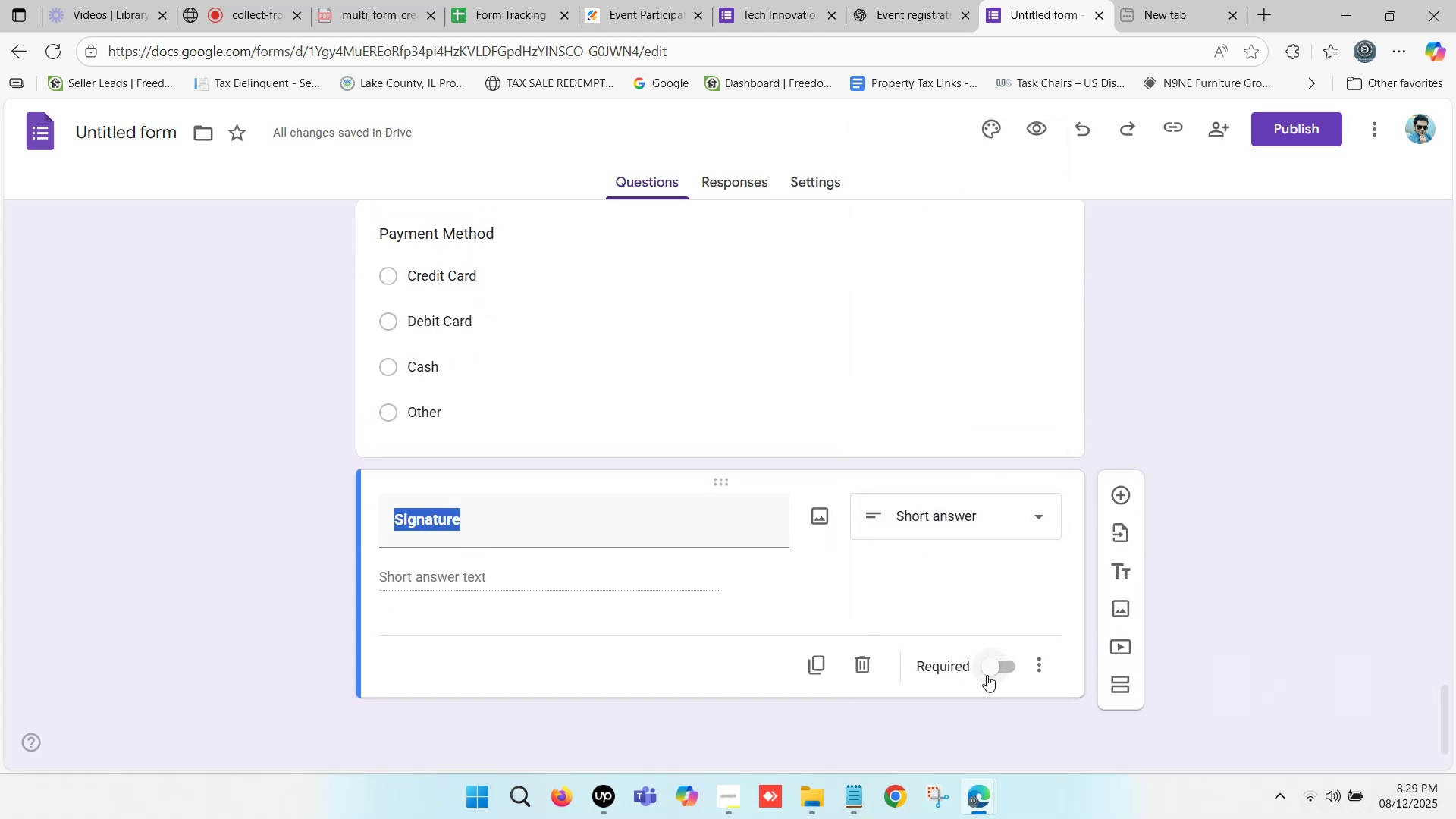 
left_click([987, 664])
 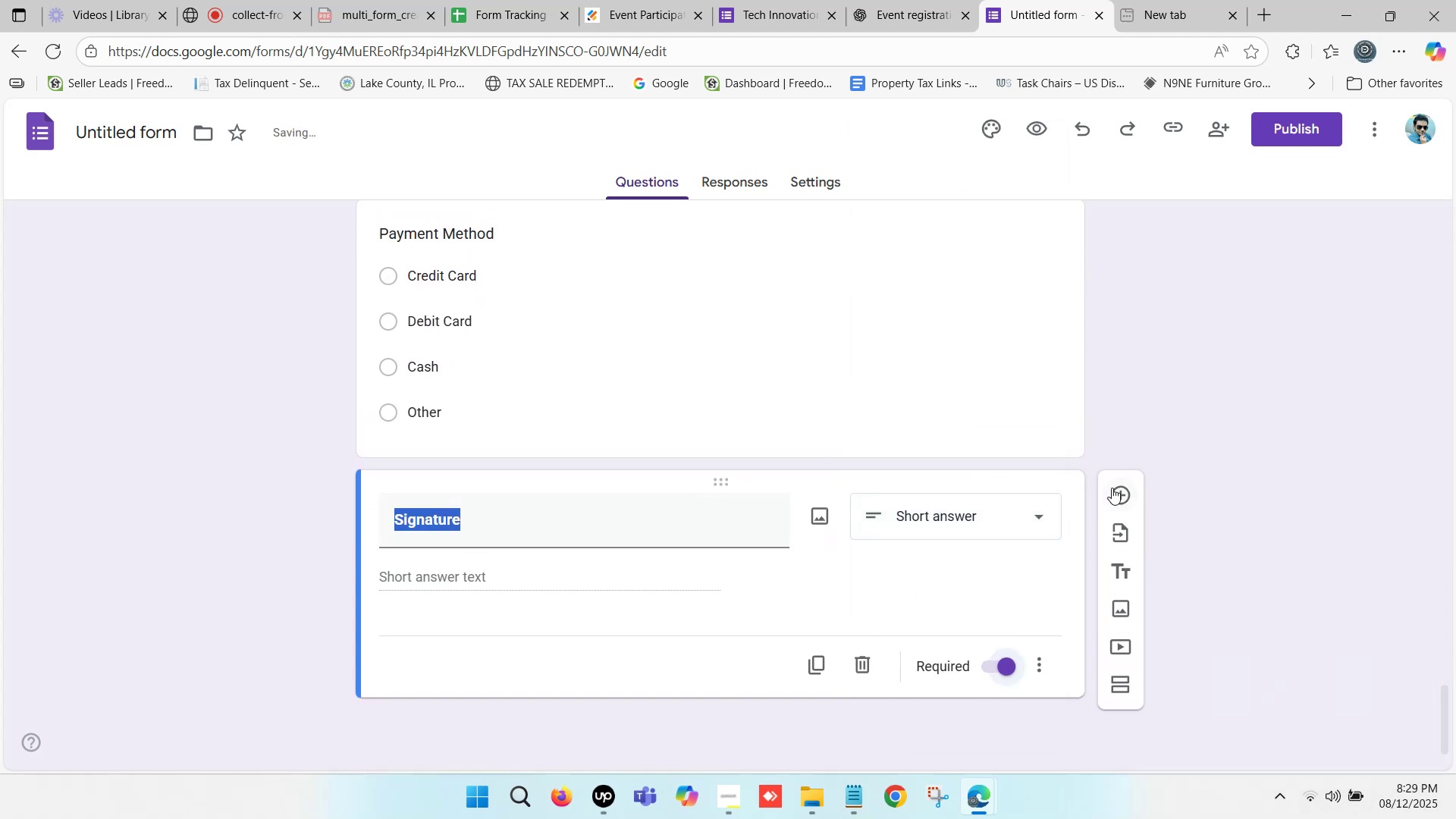 
left_click([1118, 488])
 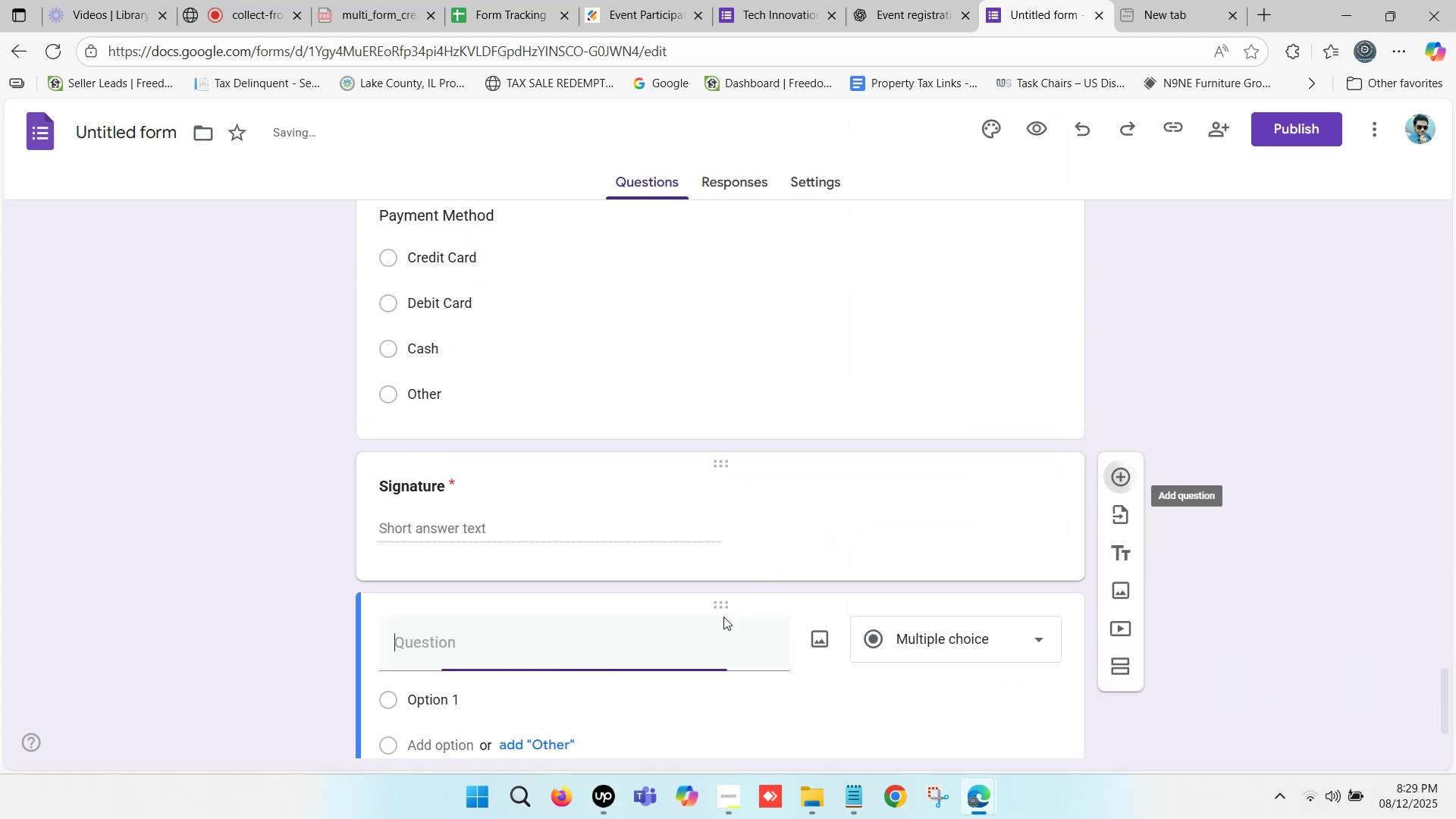 
scroll: coordinate [655, 676], scroll_direction: down, amount: 2.0
 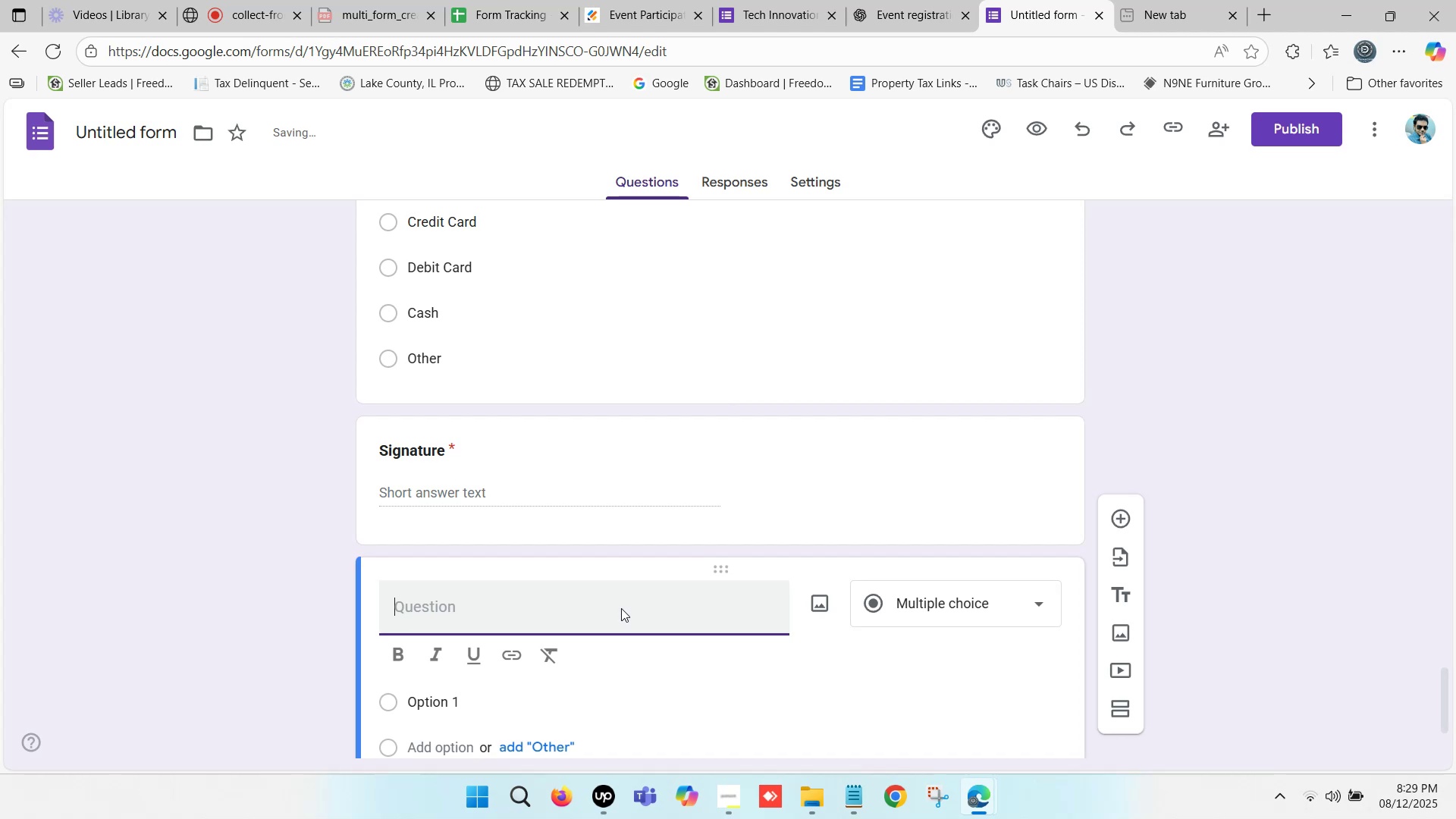 
key(Control+ControlLeft)
 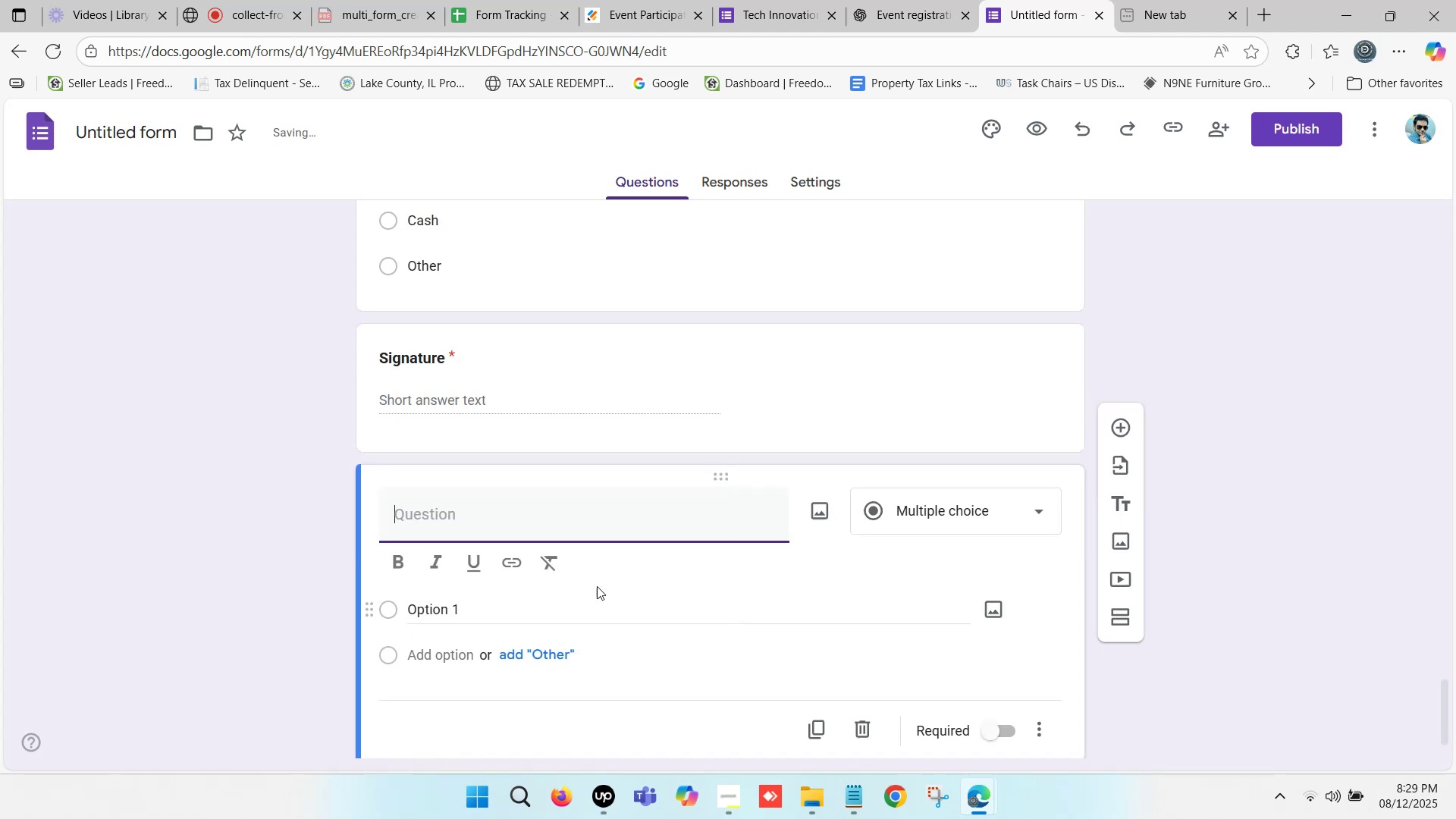 
key(Control+V)
 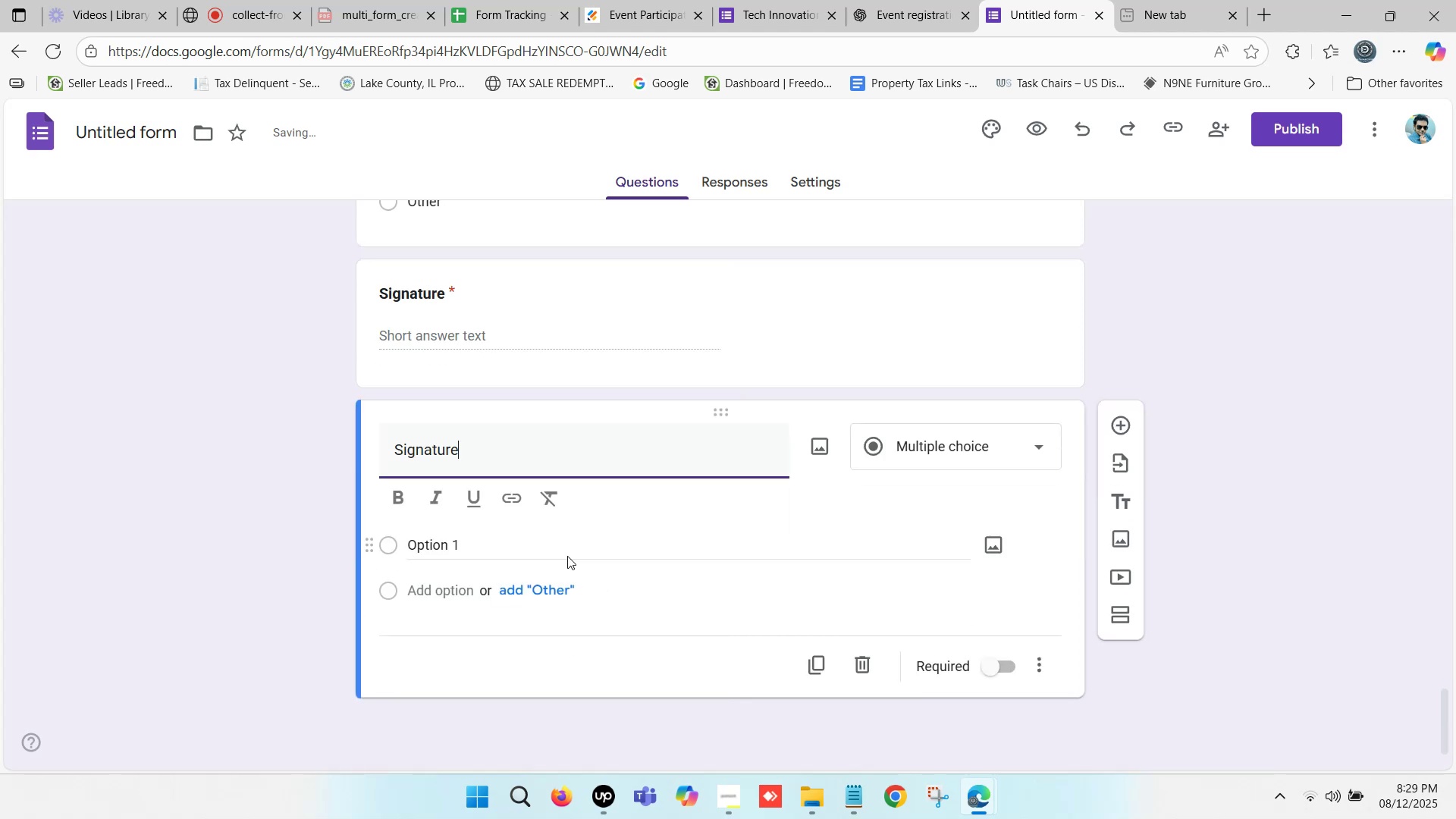 
type( DateDate)
 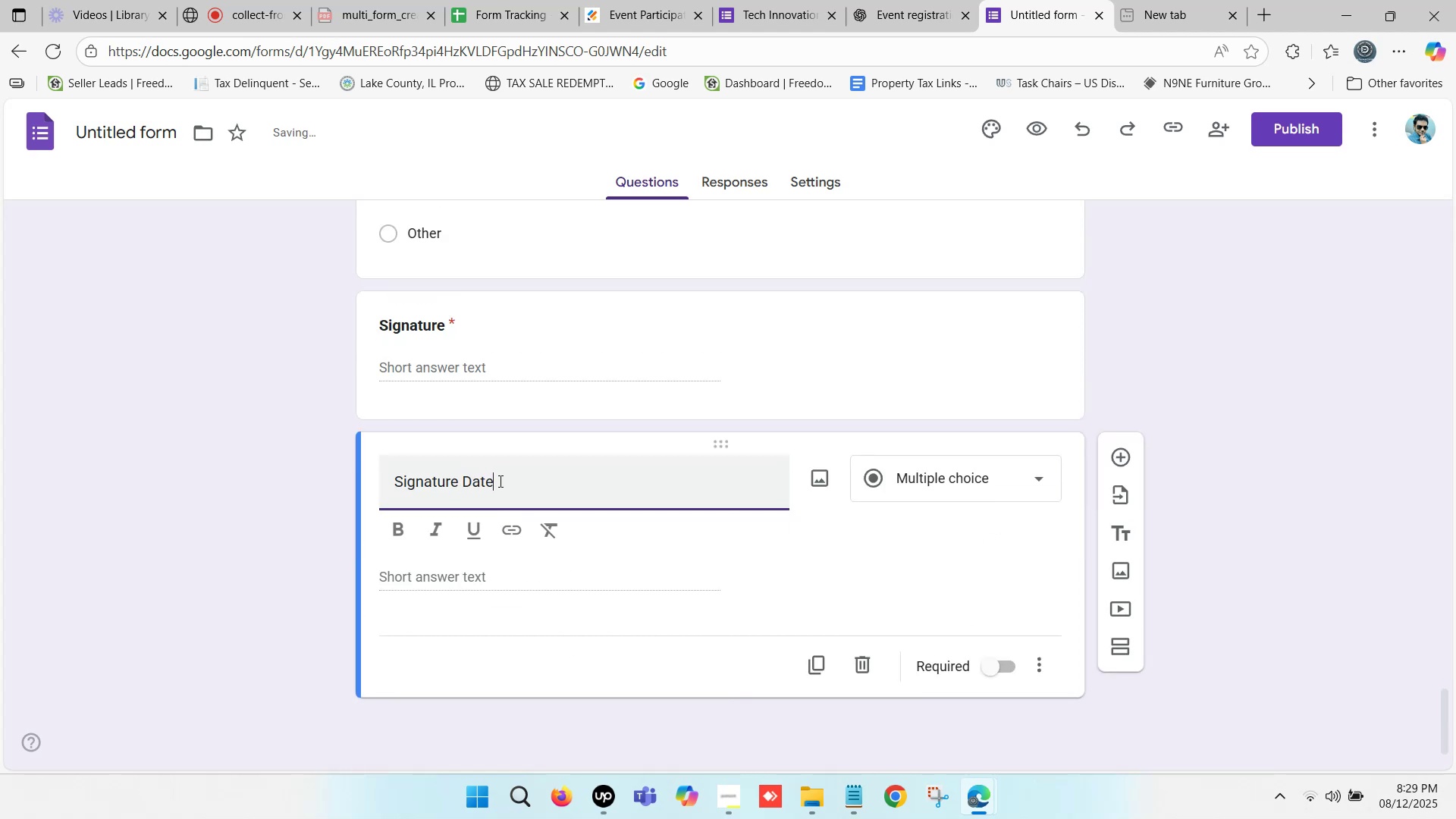 
 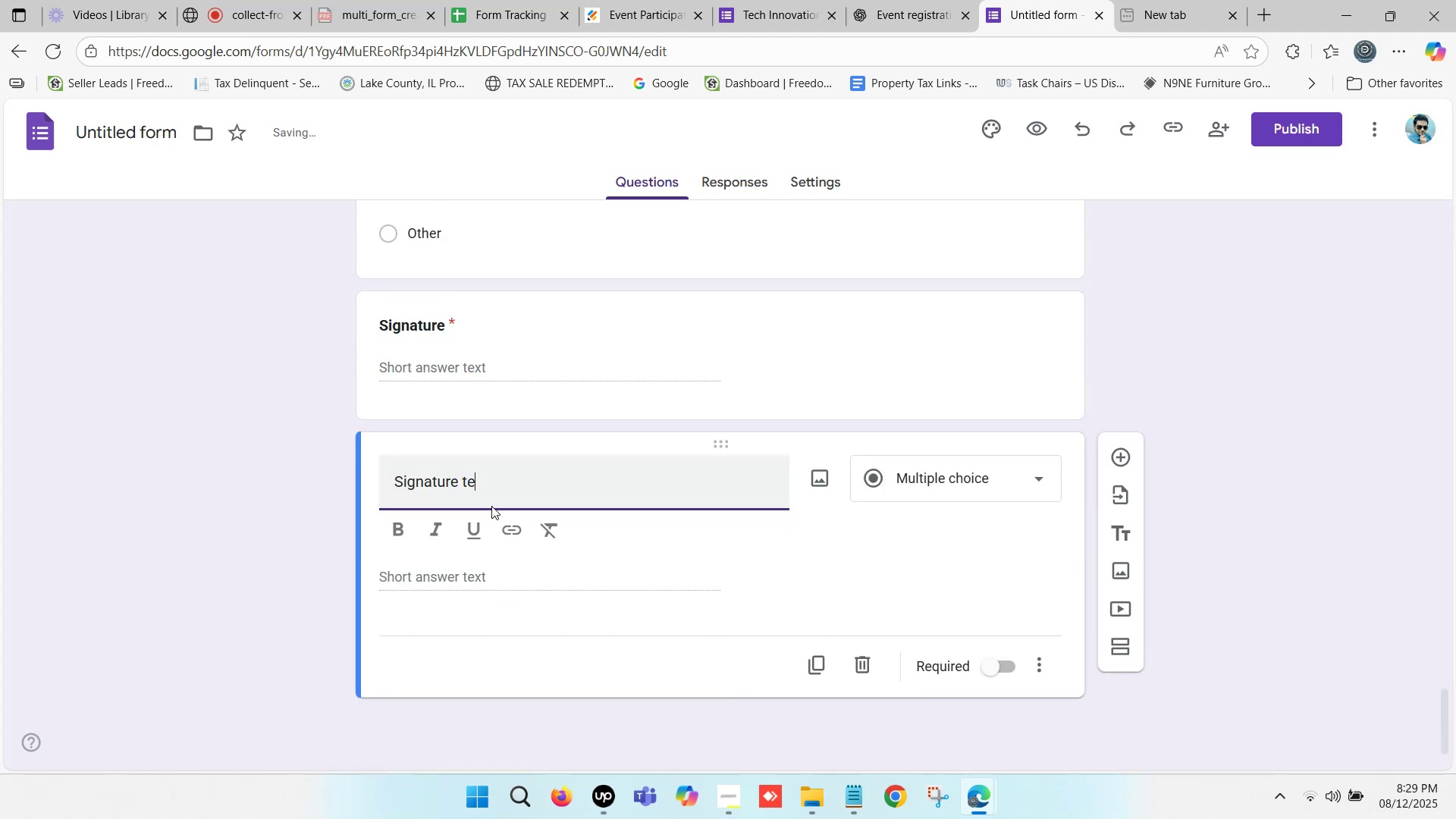 
left_click_drag(start_coordinate=[462, 476], to_coordinate=[499, 481])
 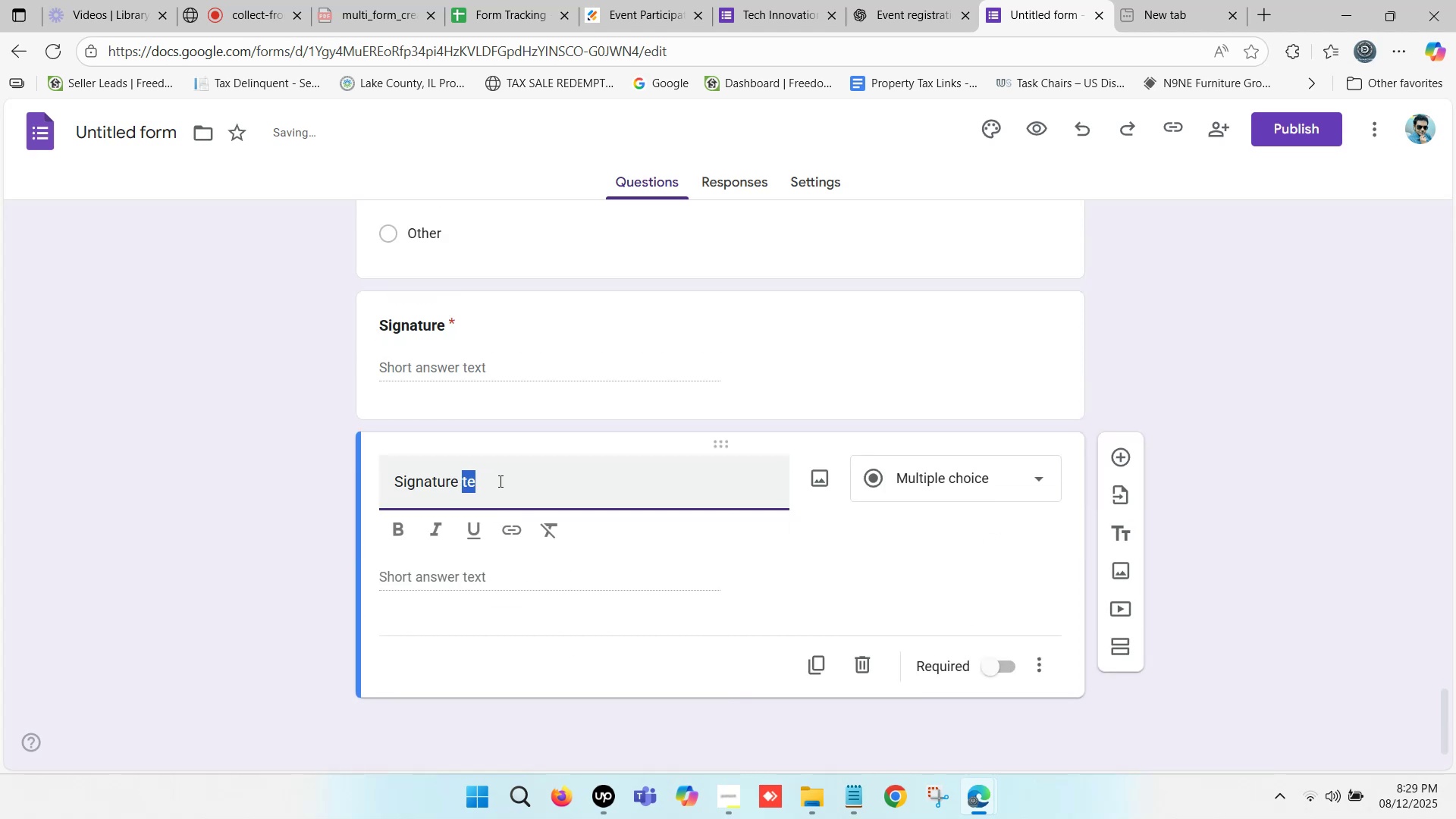 
left_click_drag(start_coordinate=[495, 481], to_coordinate=[370, 481])
 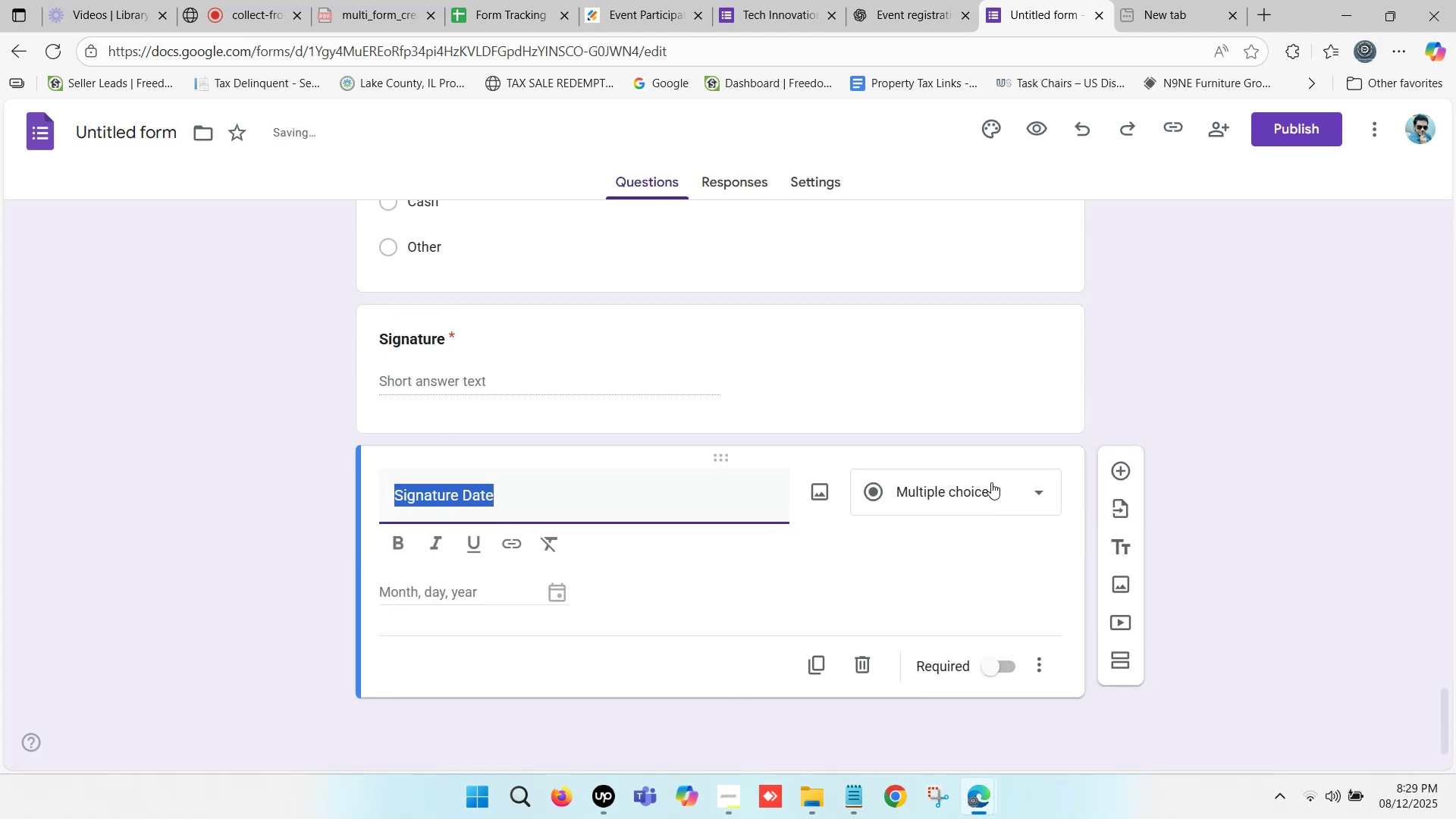 
left_click([964, 492])
 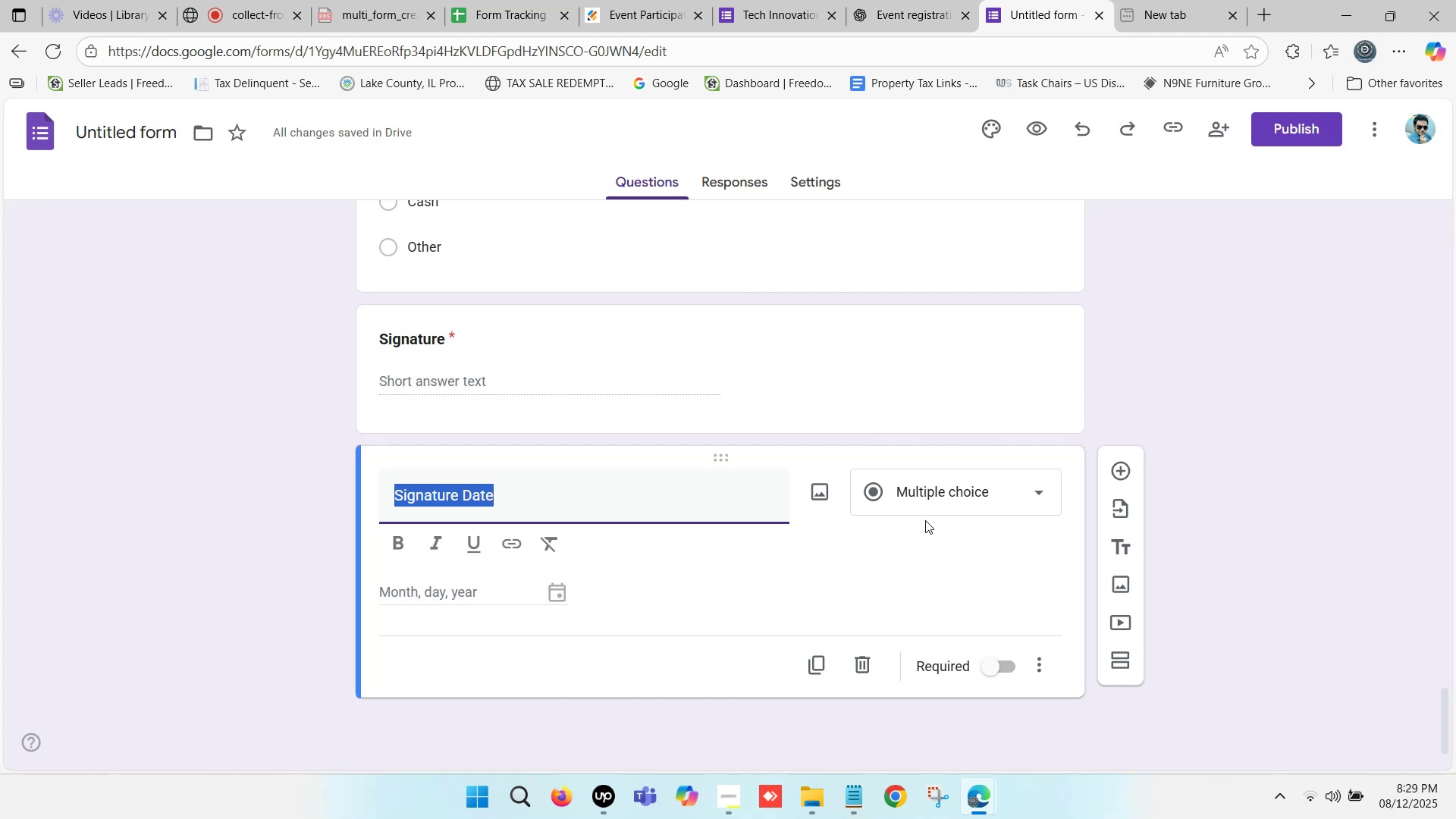 
left_click([951, 495])
 